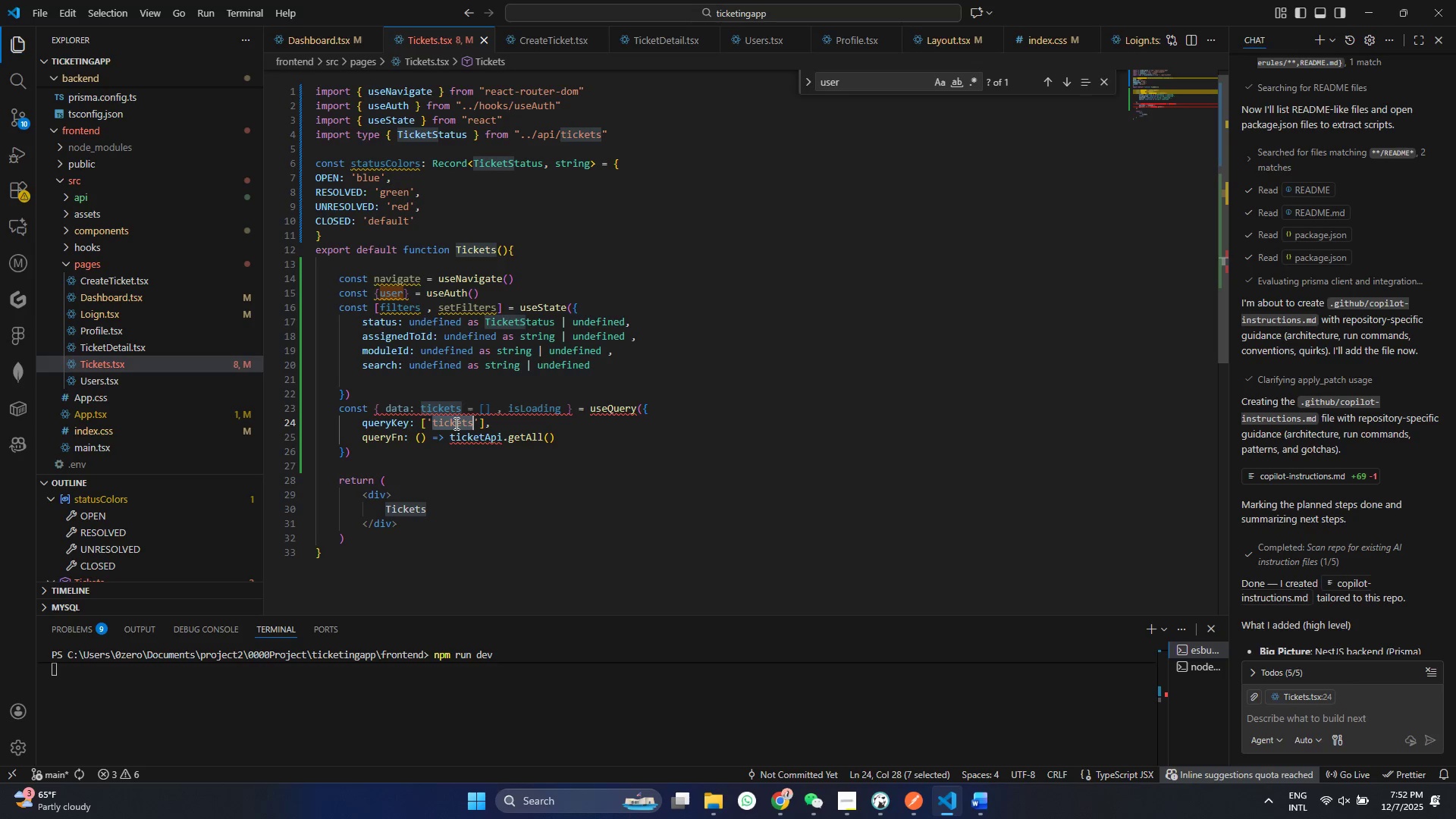 
triple_click([455, 423])
 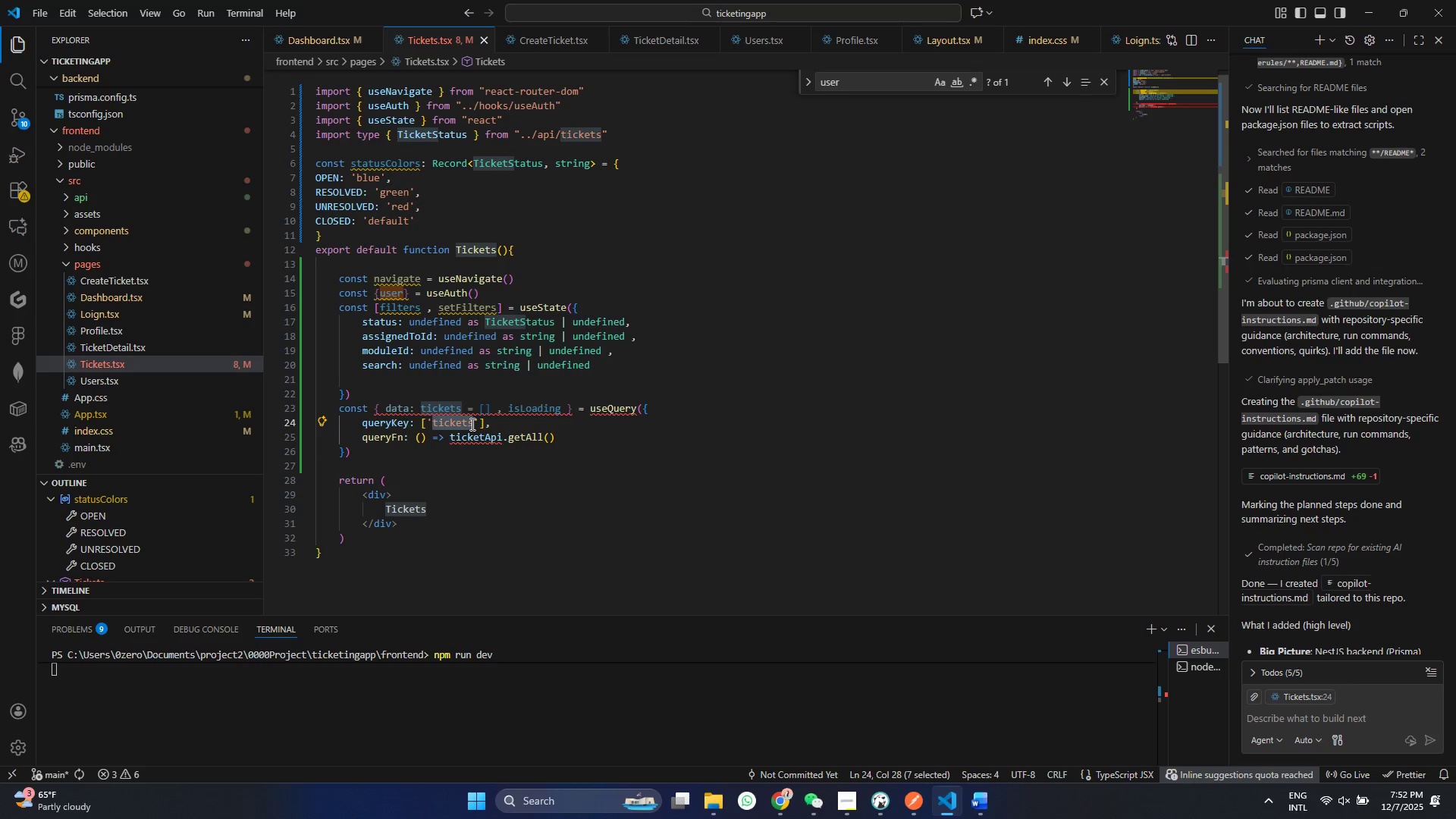 
left_click([482, 422])
 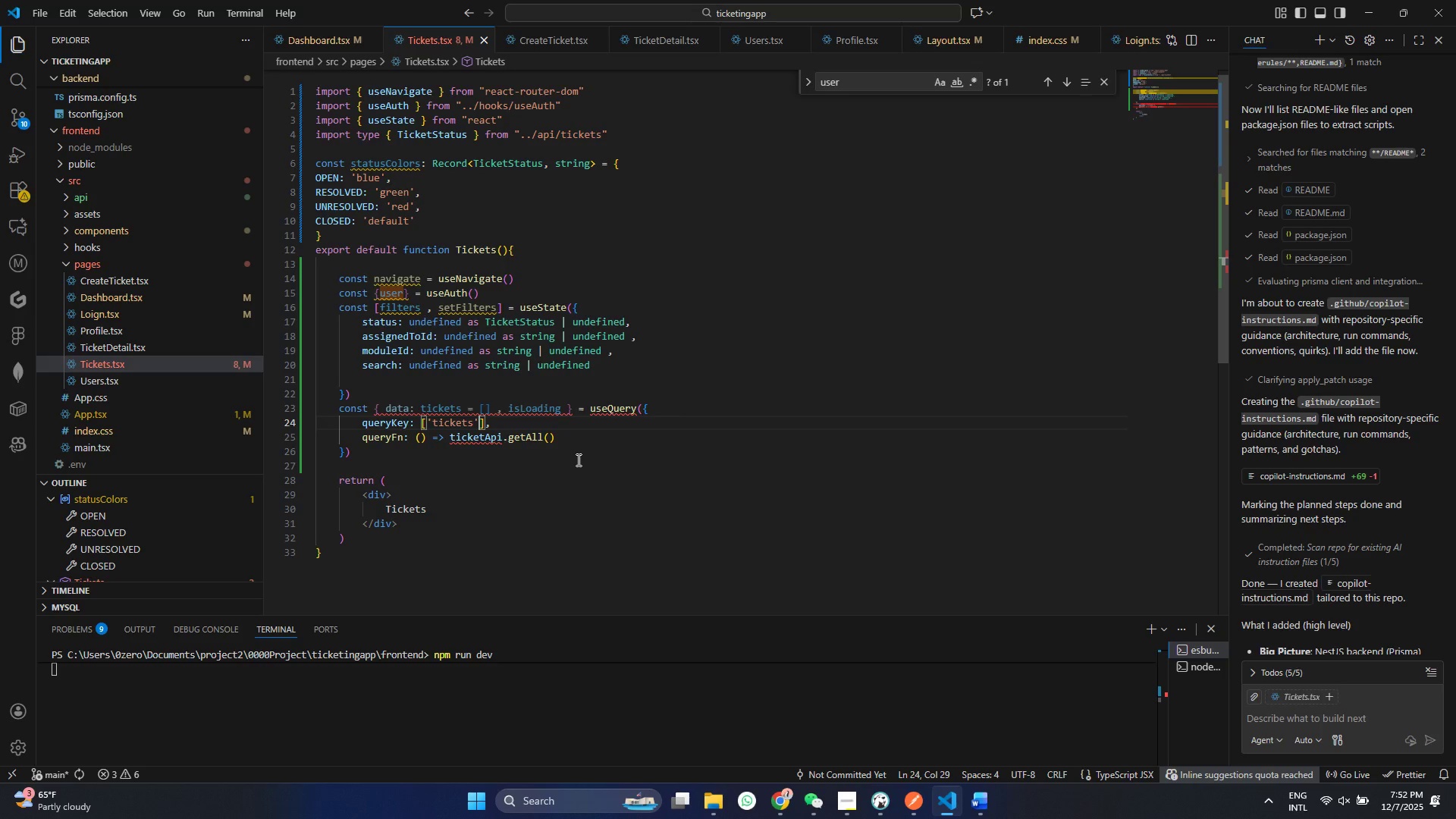 
type(, filte)
 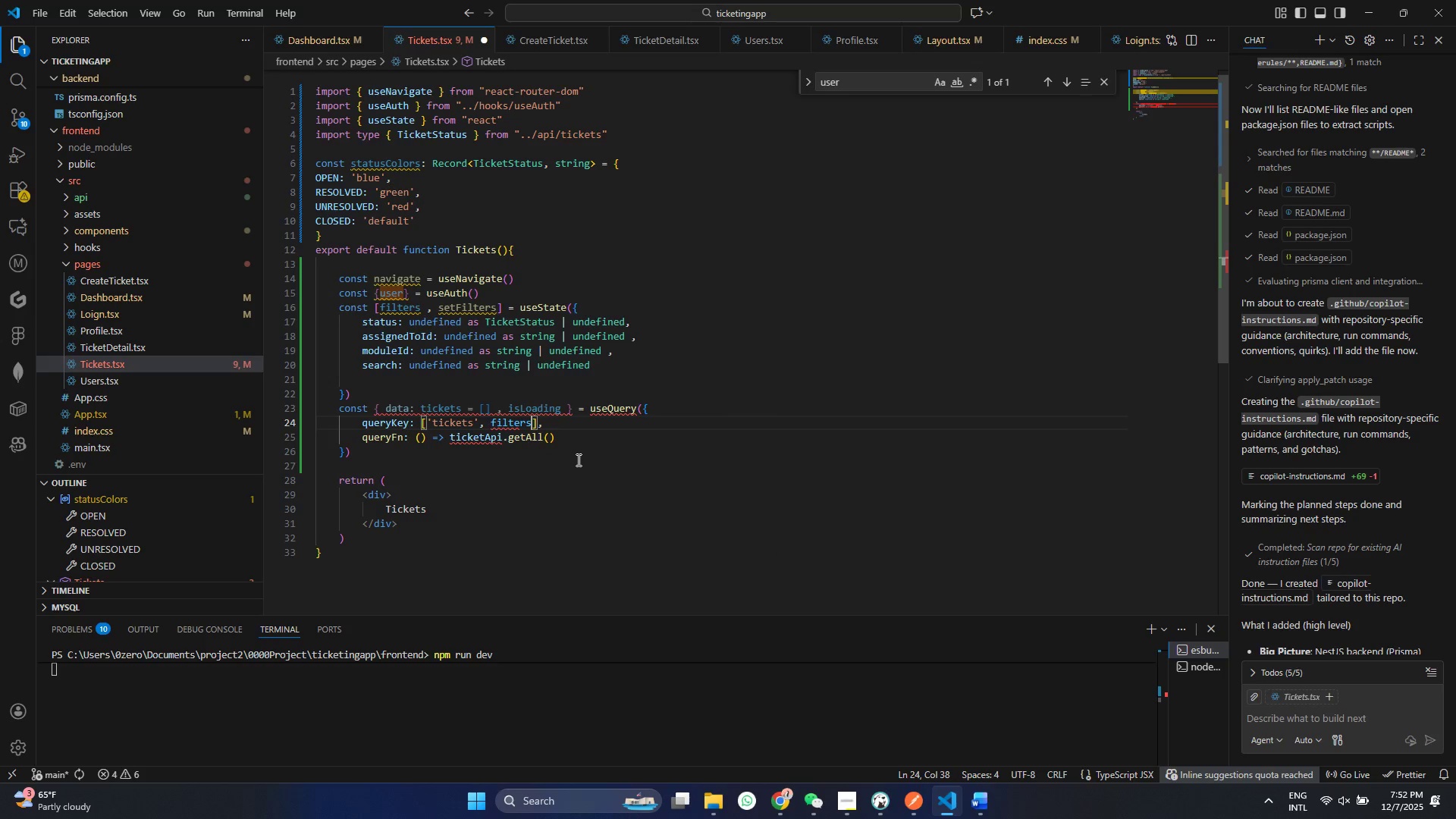 
key(Enter)
 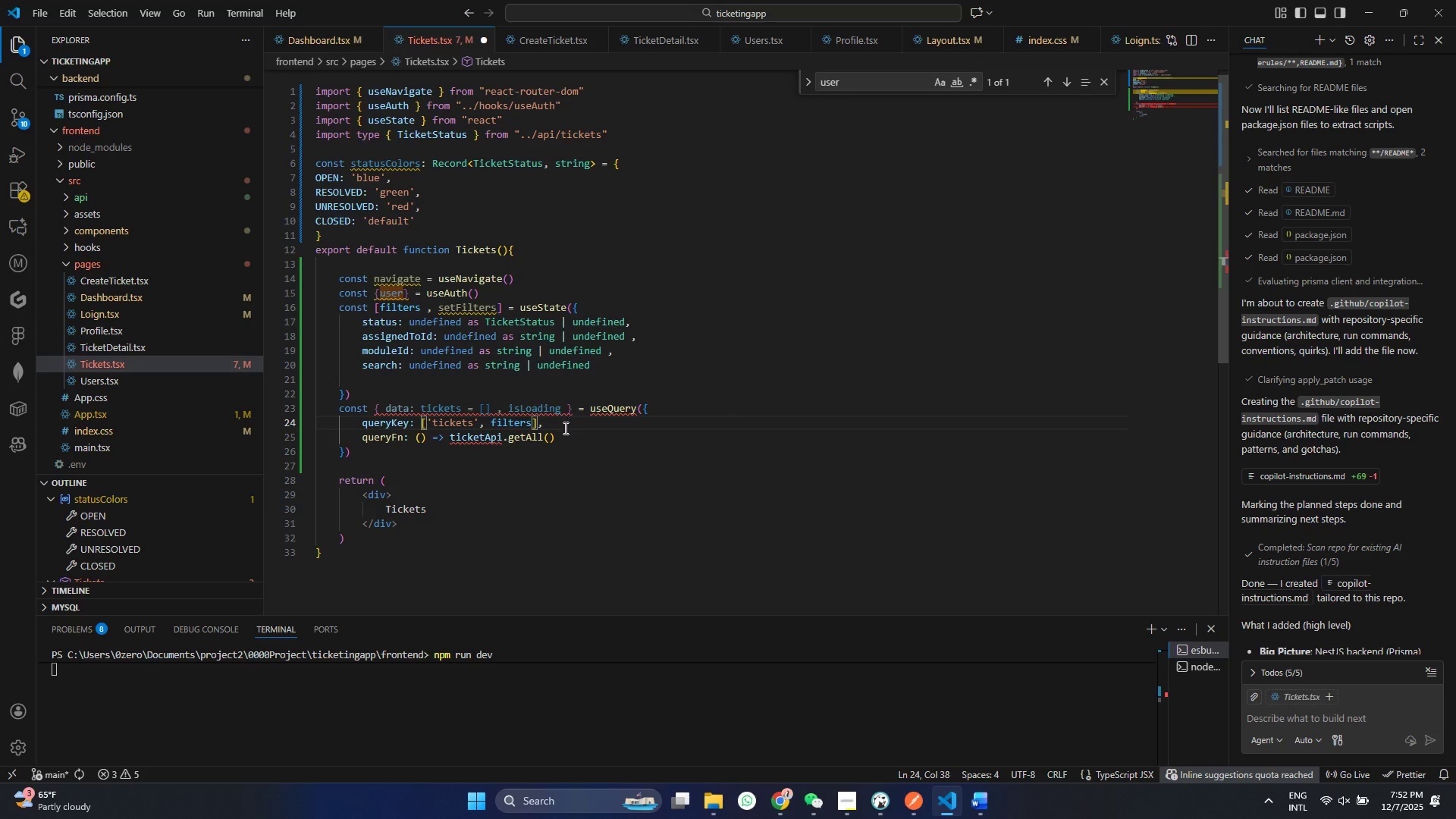 
left_click([564, 428])
 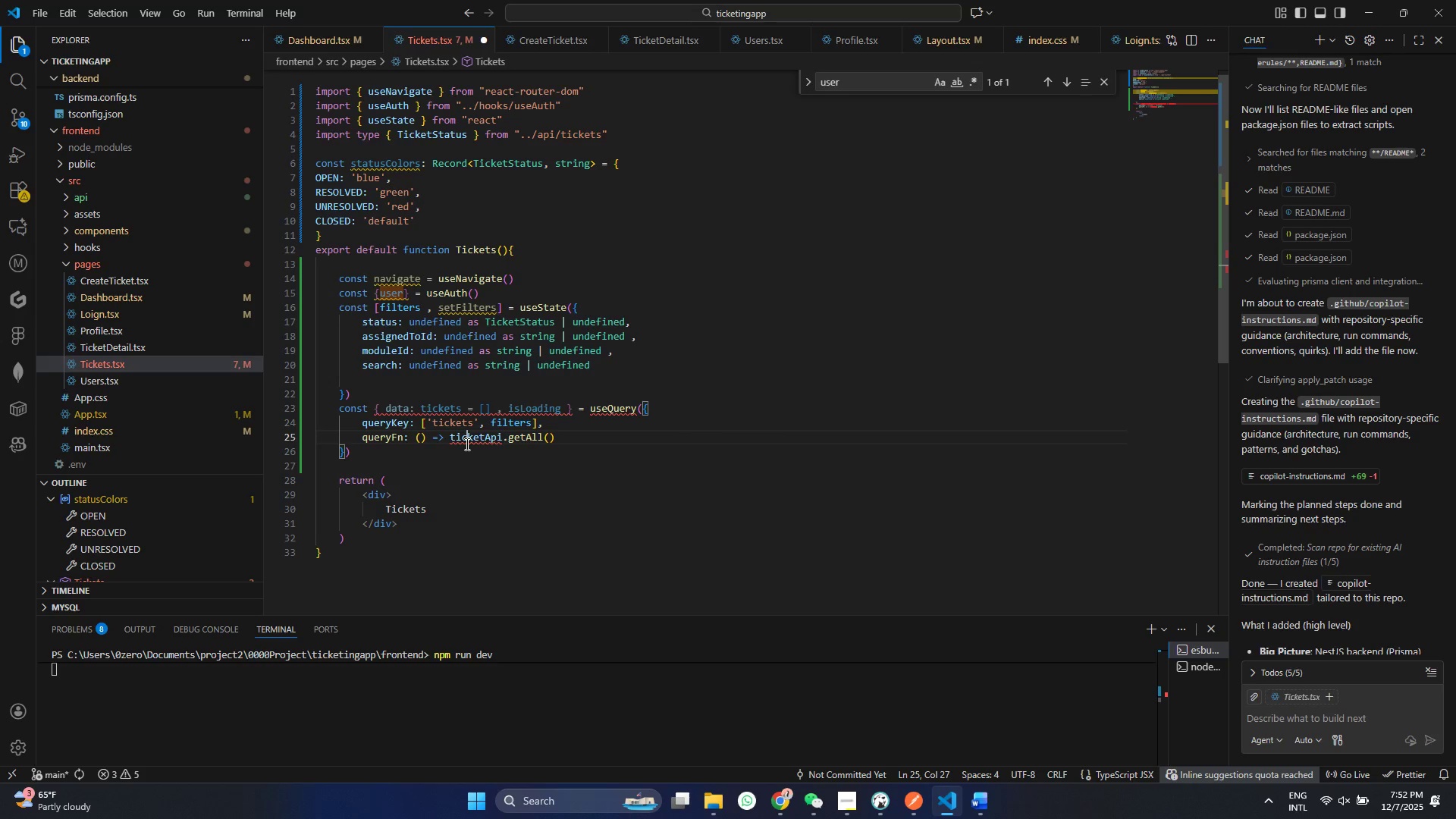 
double_click([466, 444])
 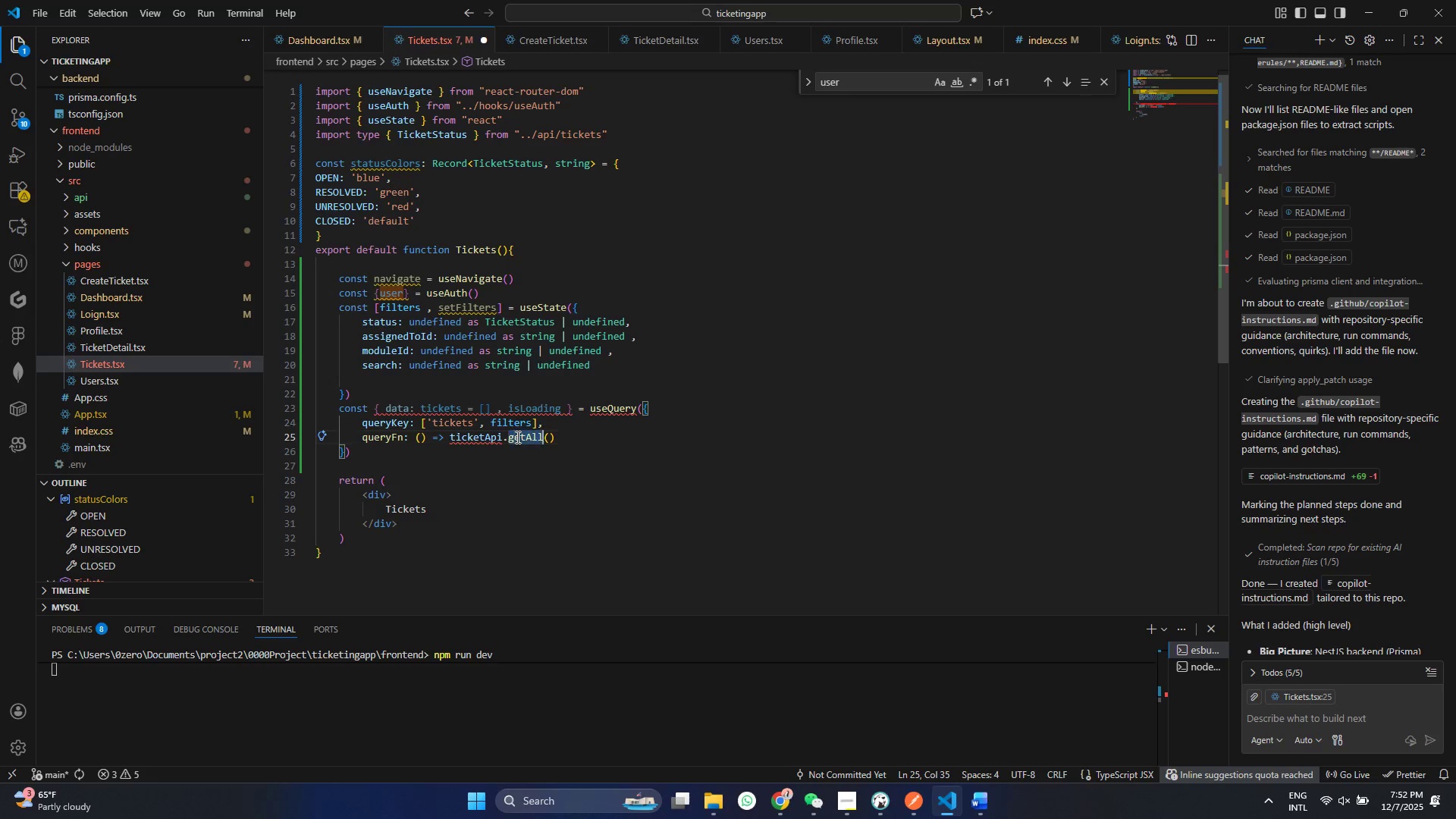 
double_click([516, 437])
 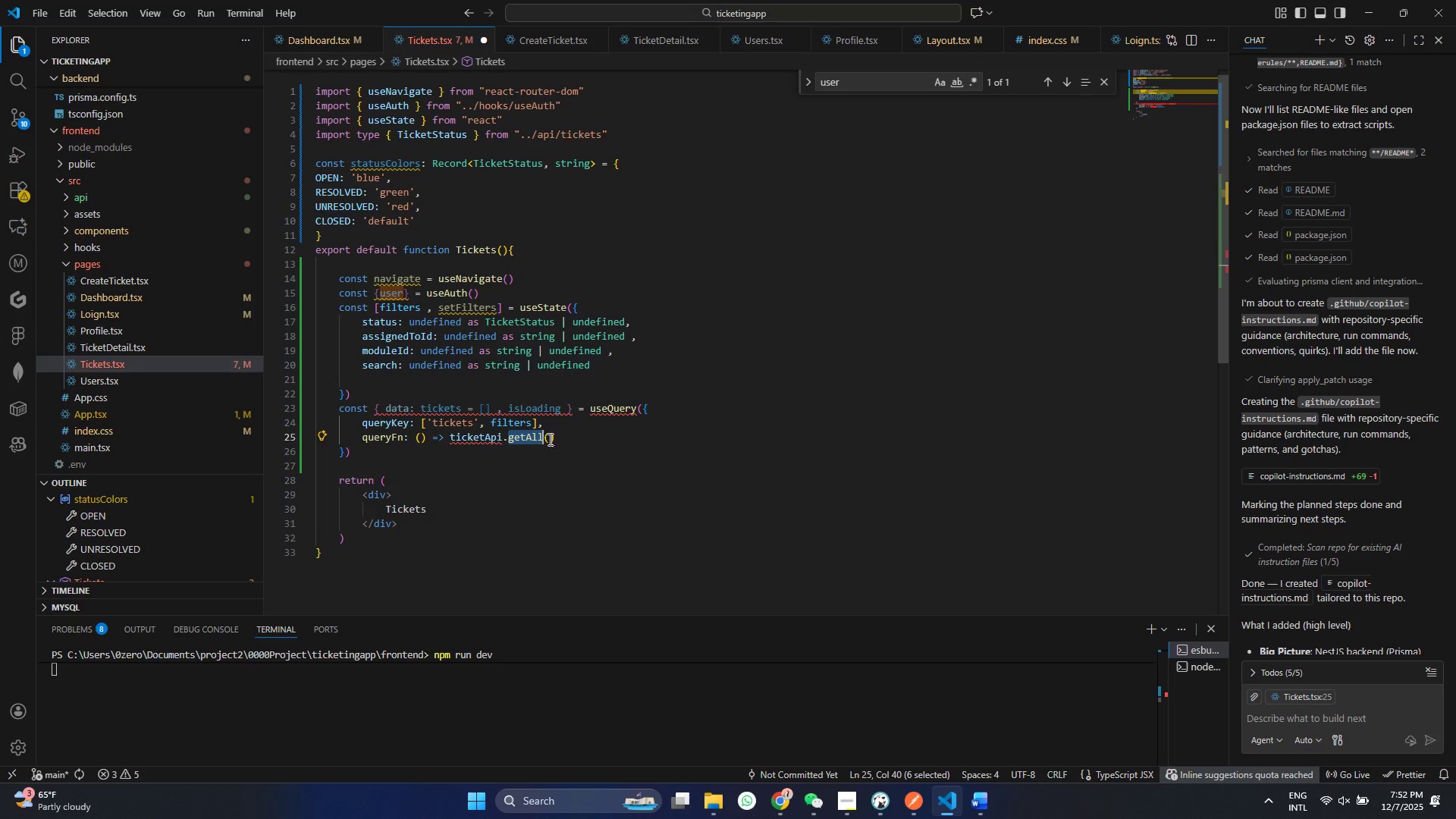 
double_click([550, 438])
 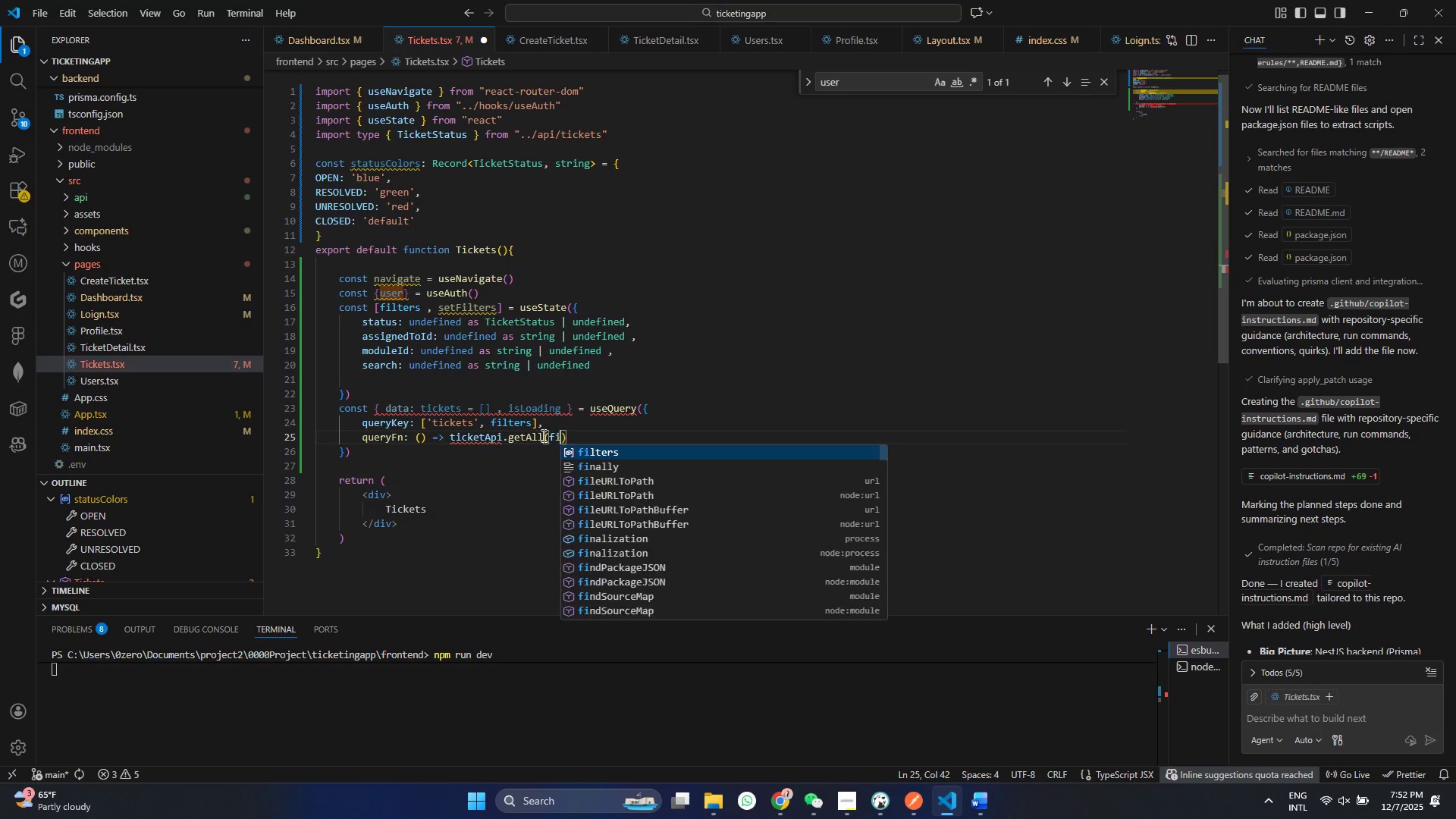 
type(file)
key(Backspace)
type(te)
 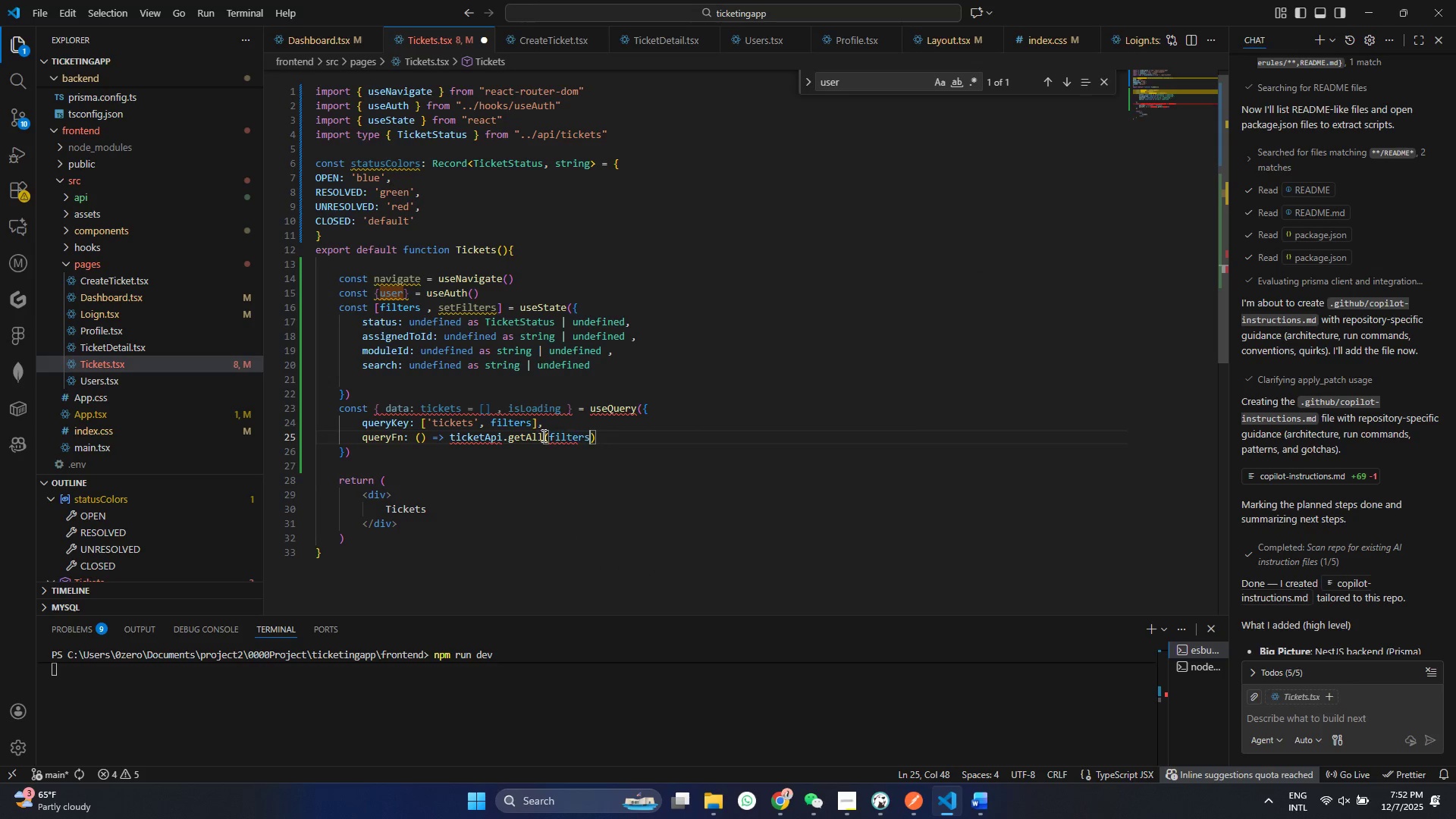 
key(Enter)
 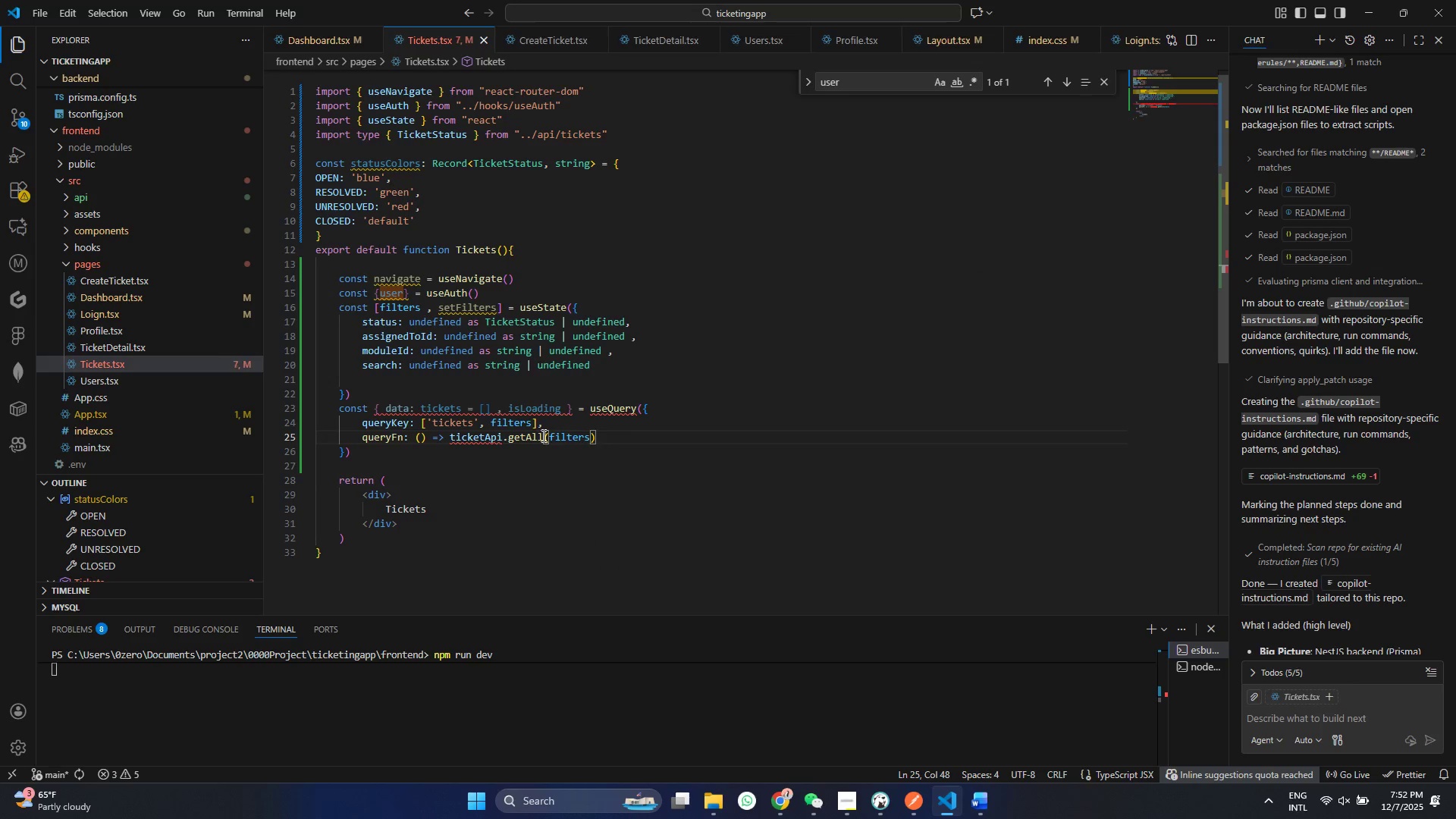 
key(Control+ControlLeft)
 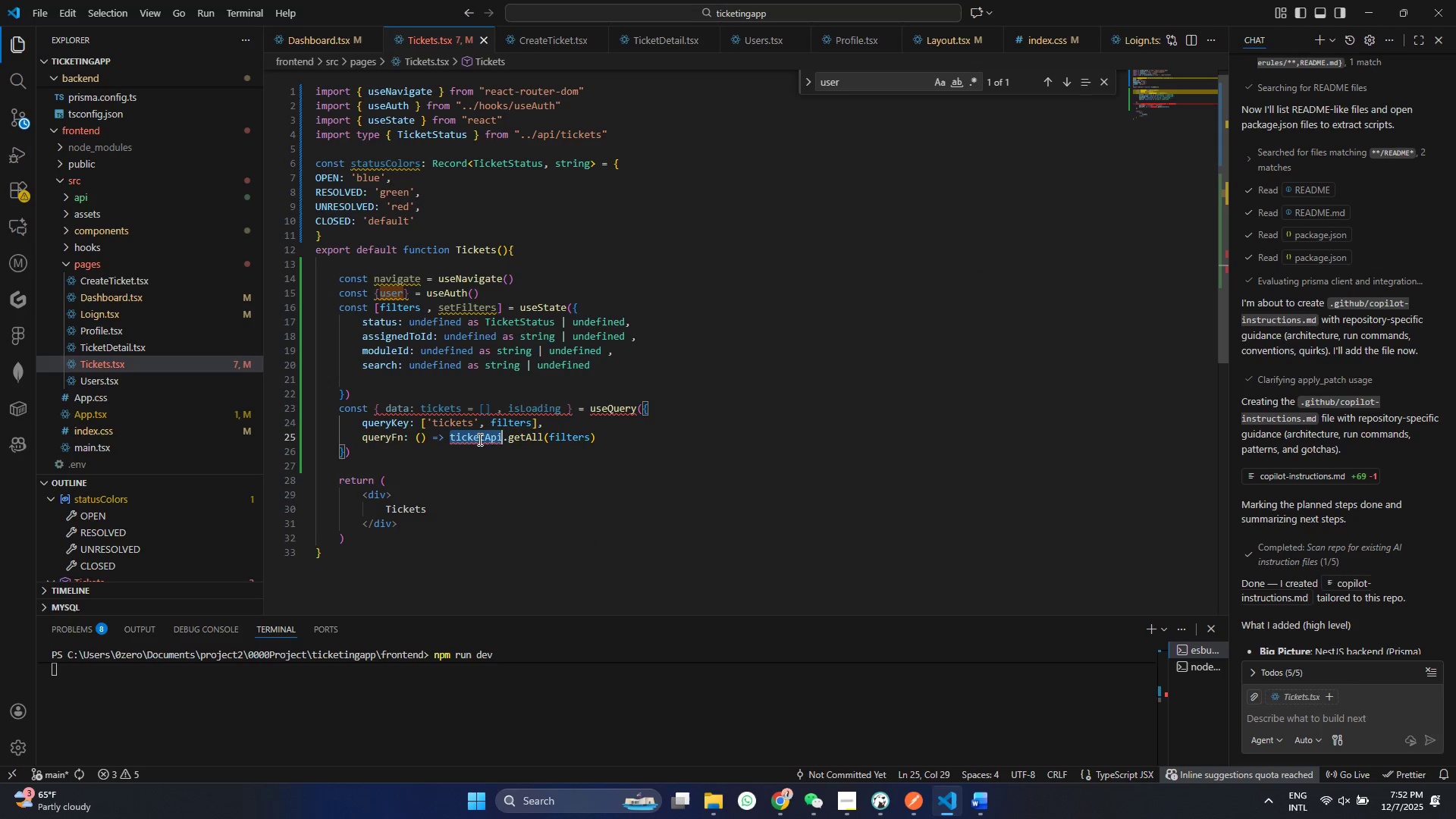 
double_click([479, 439])
 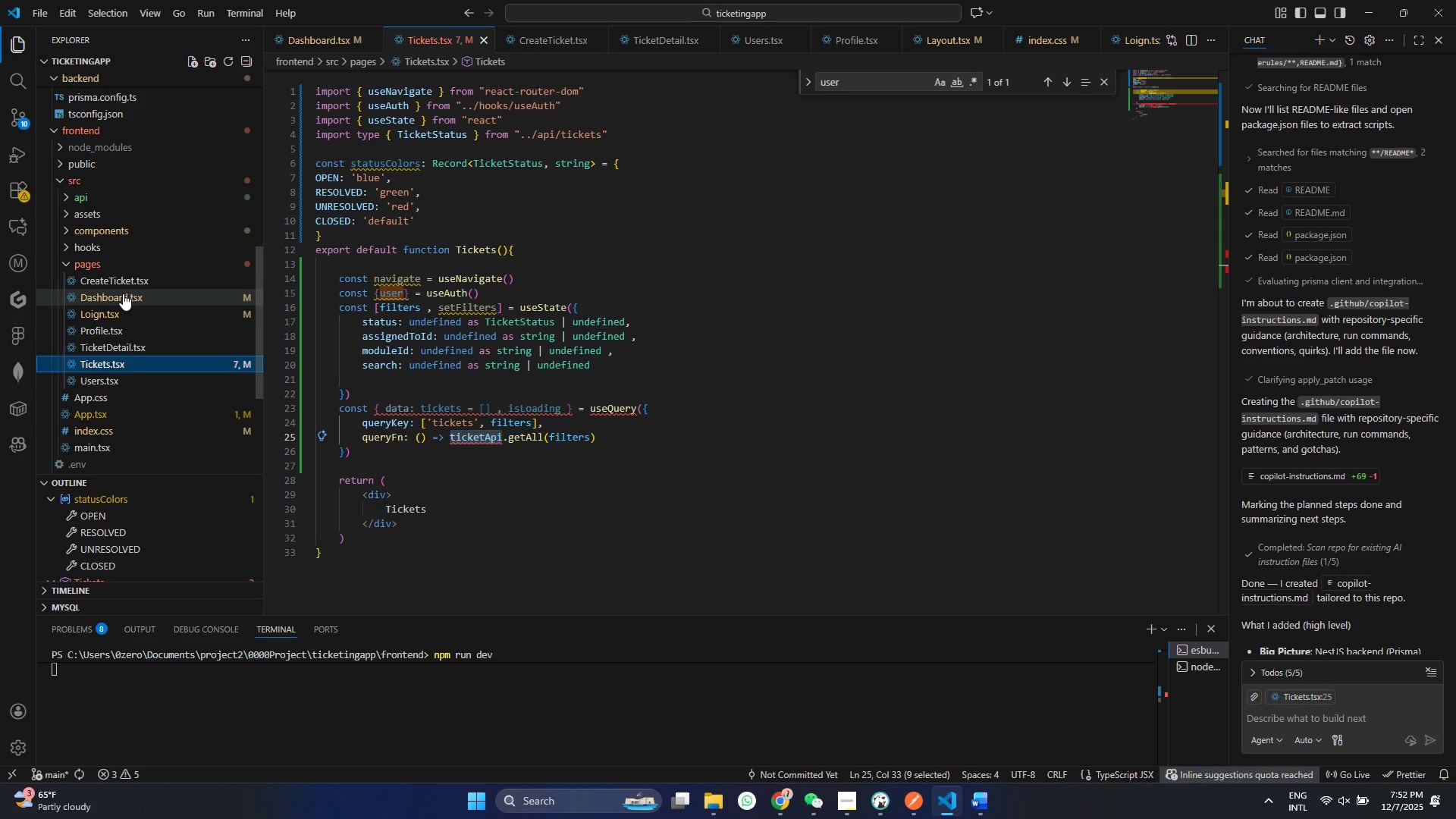 
scroll: coordinate [615, 184], scroll_direction: up, amount: 11.0
 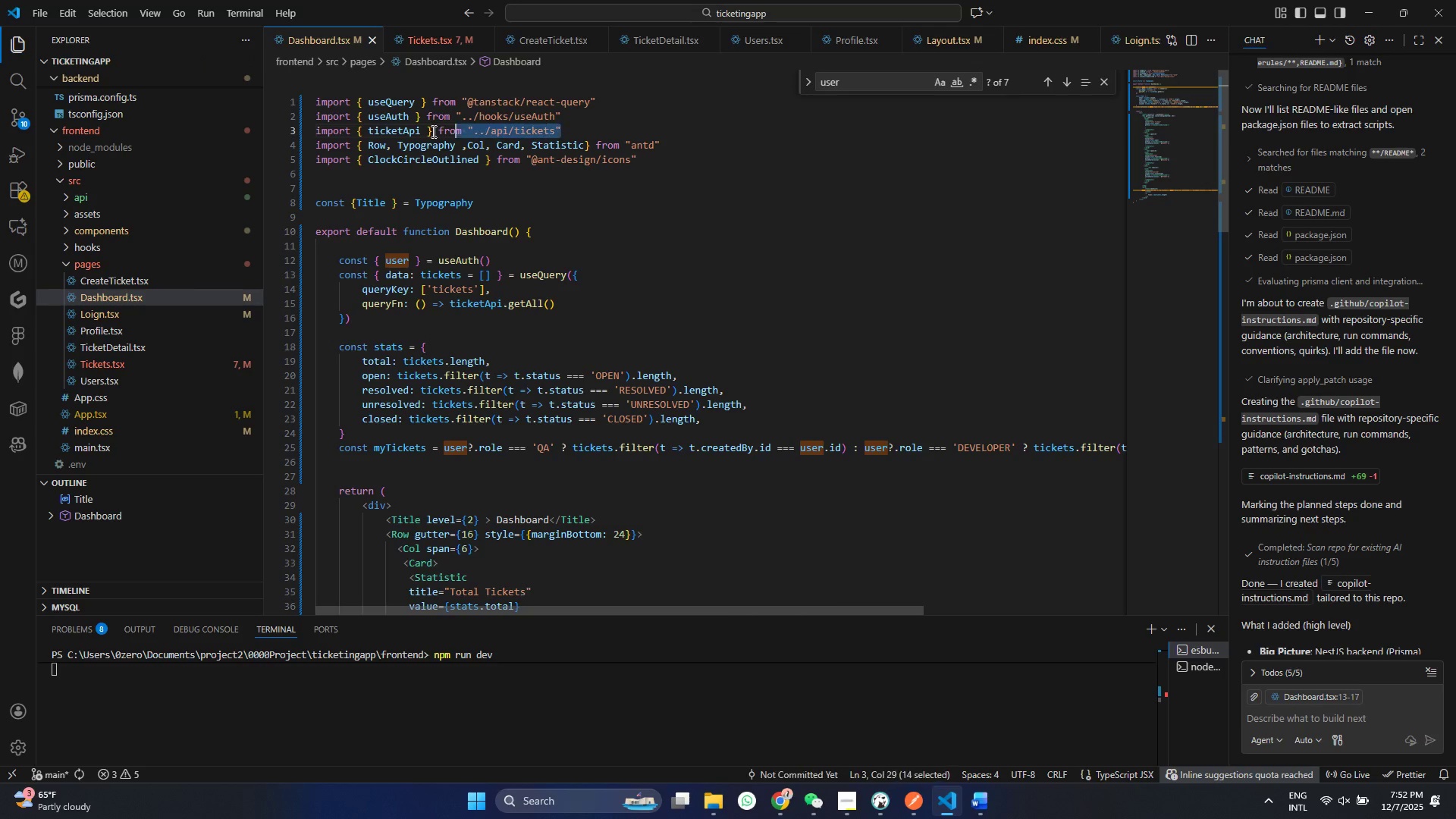 
left_click_drag(start_coordinate=[585, 127], to_coordinate=[275, 131])
 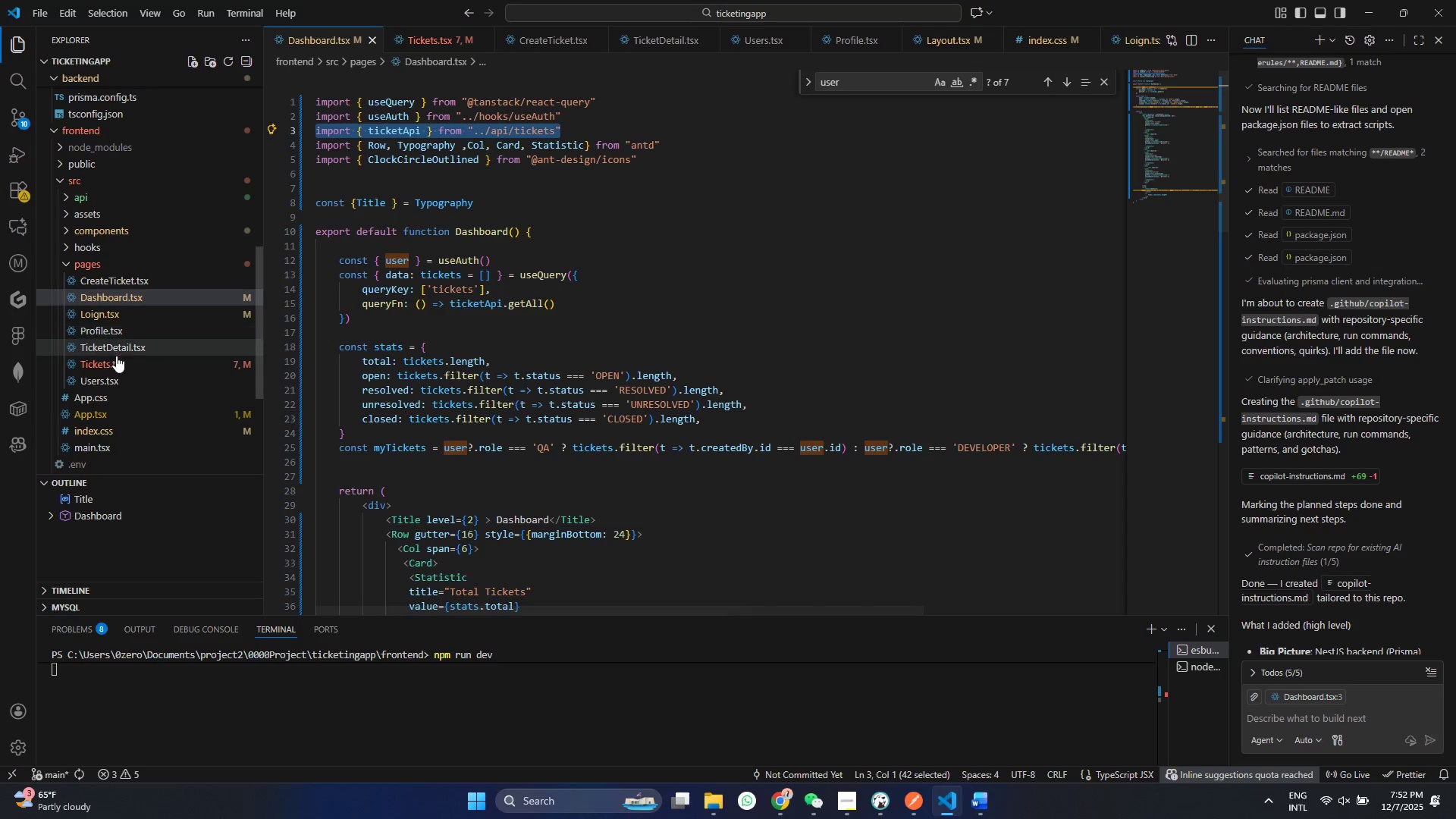 
key(Control+C)
 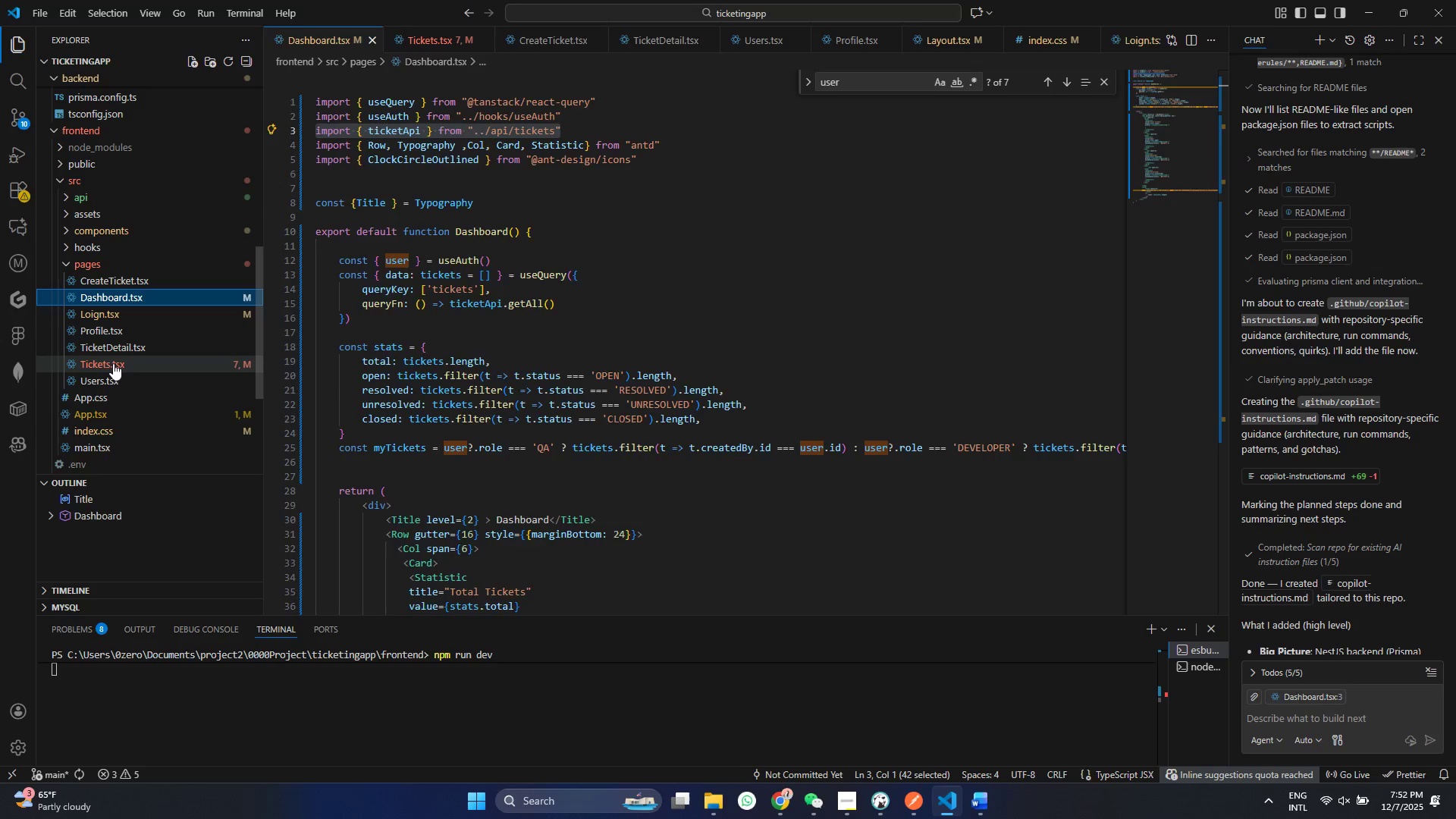 
left_click([113, 363])
 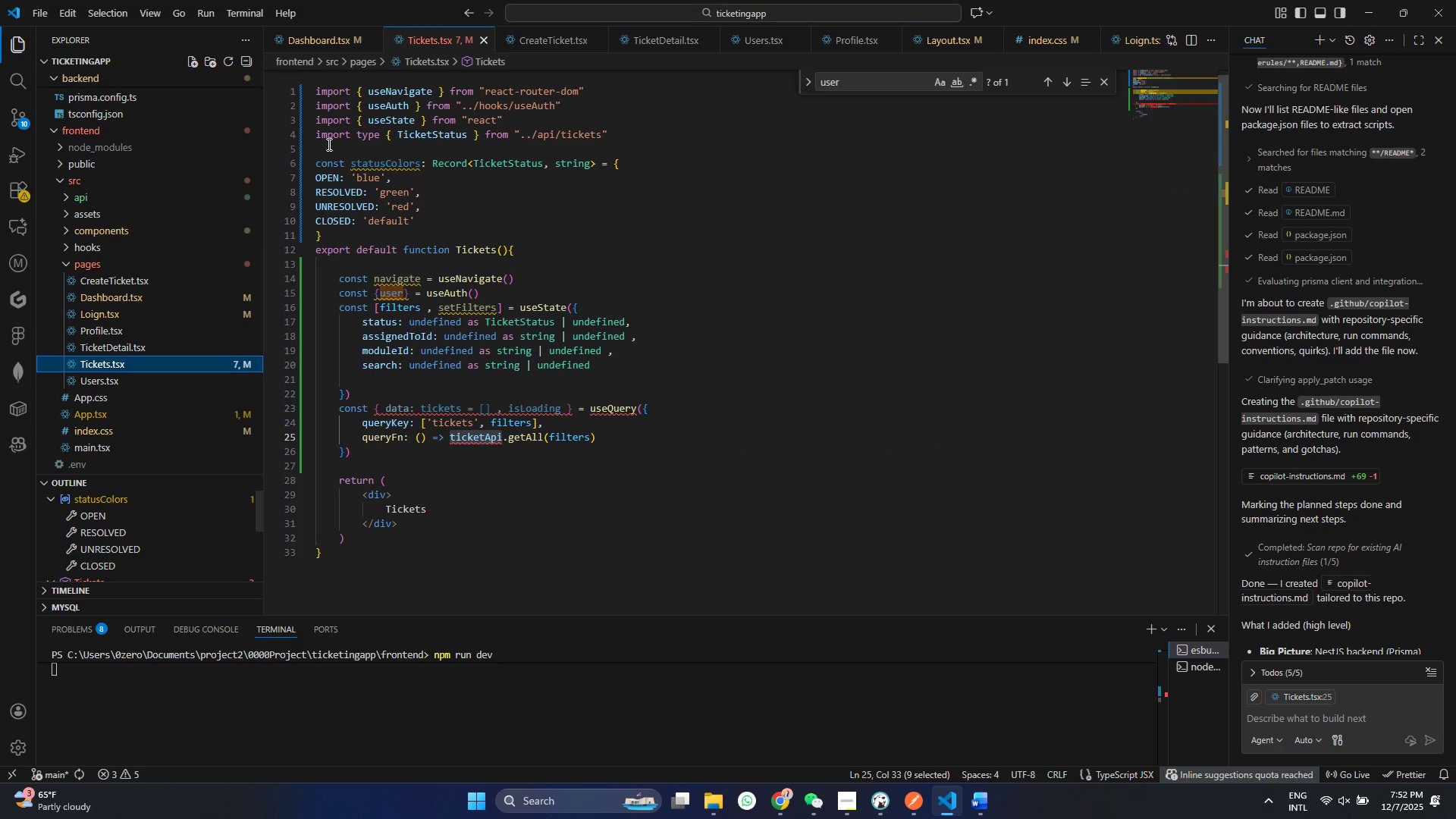 
left_click([328, 144])
 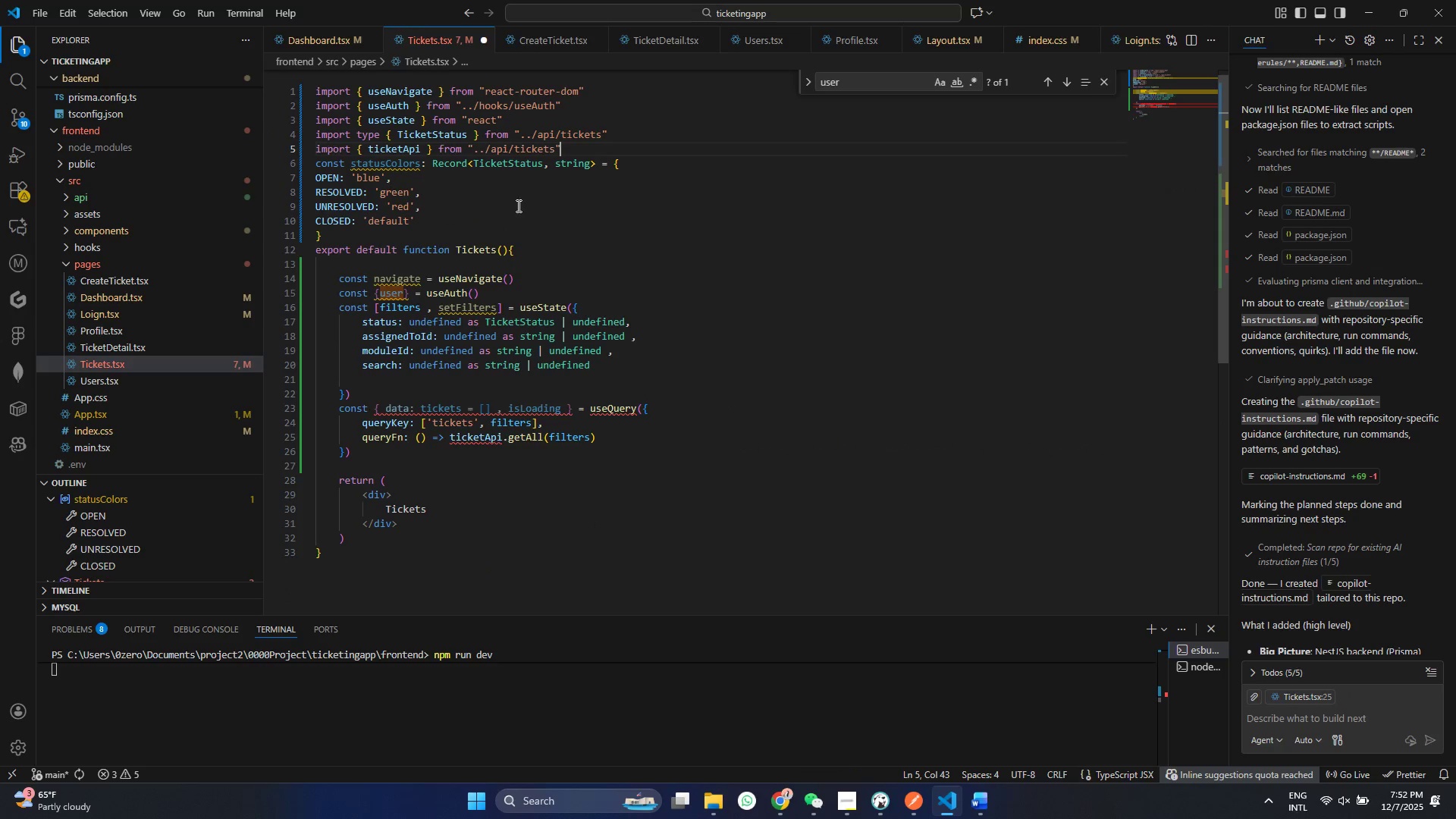 
key(Control+ControlLeft)
 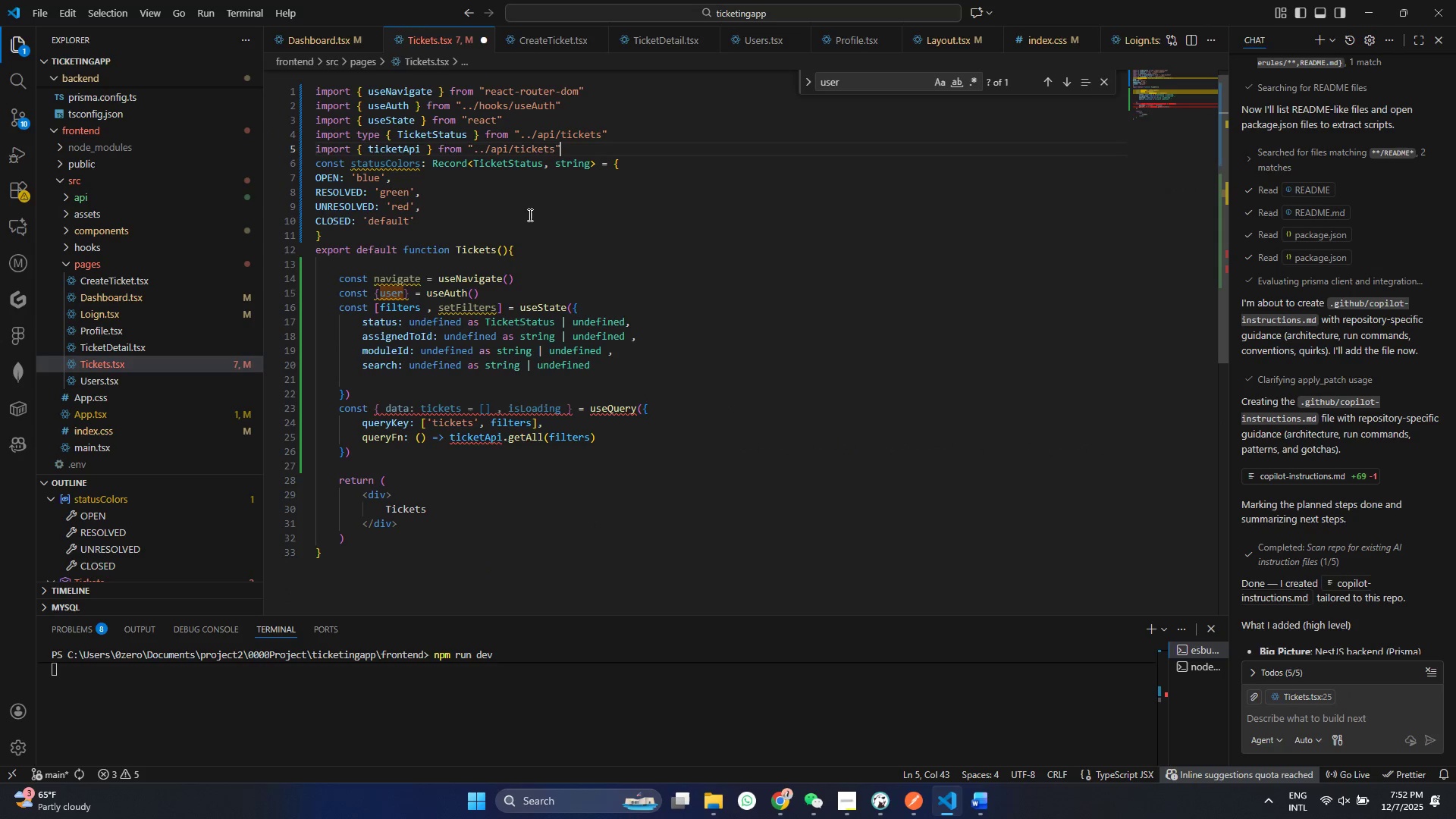 
key(V)
 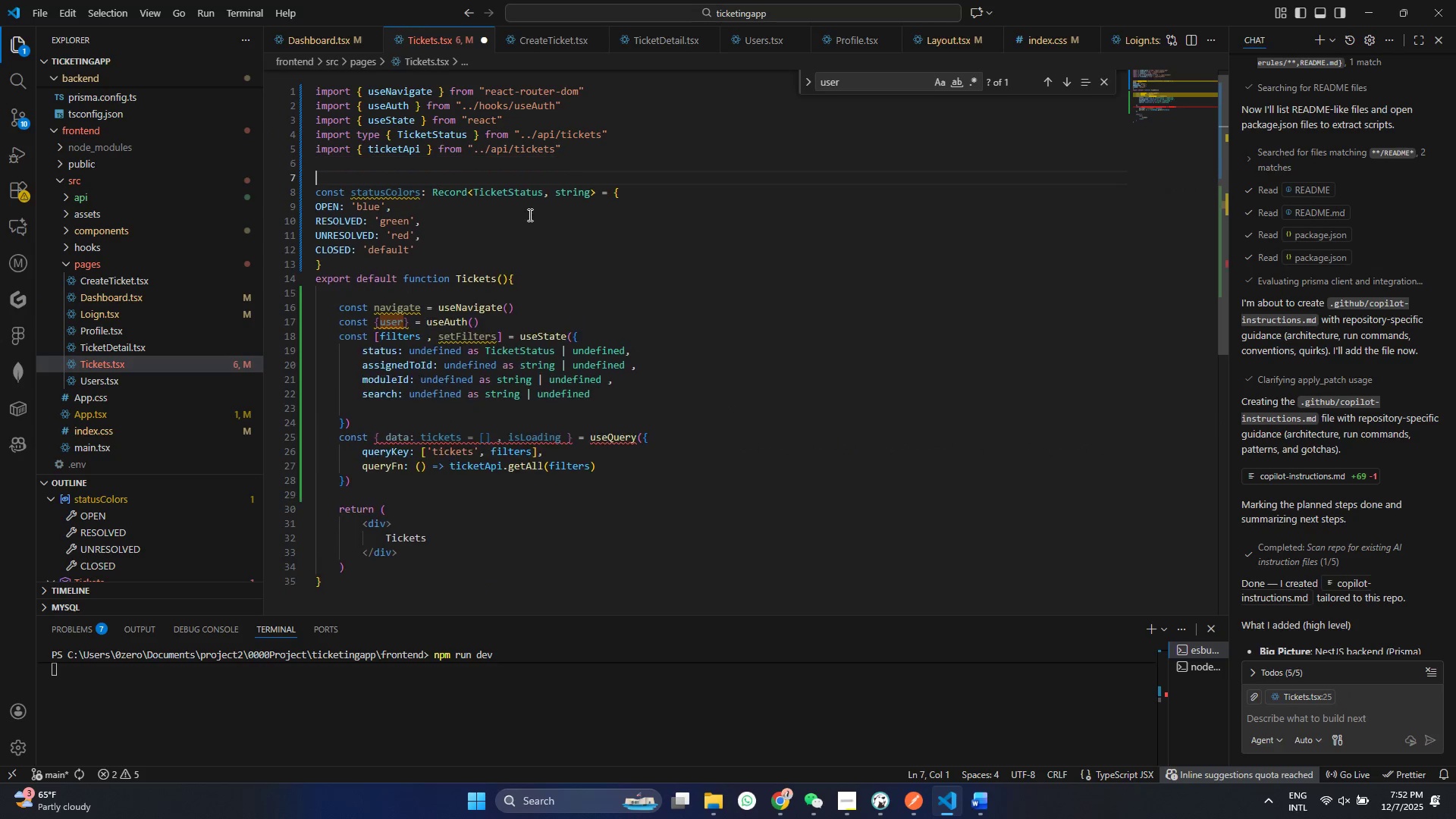 
key(Enter)
 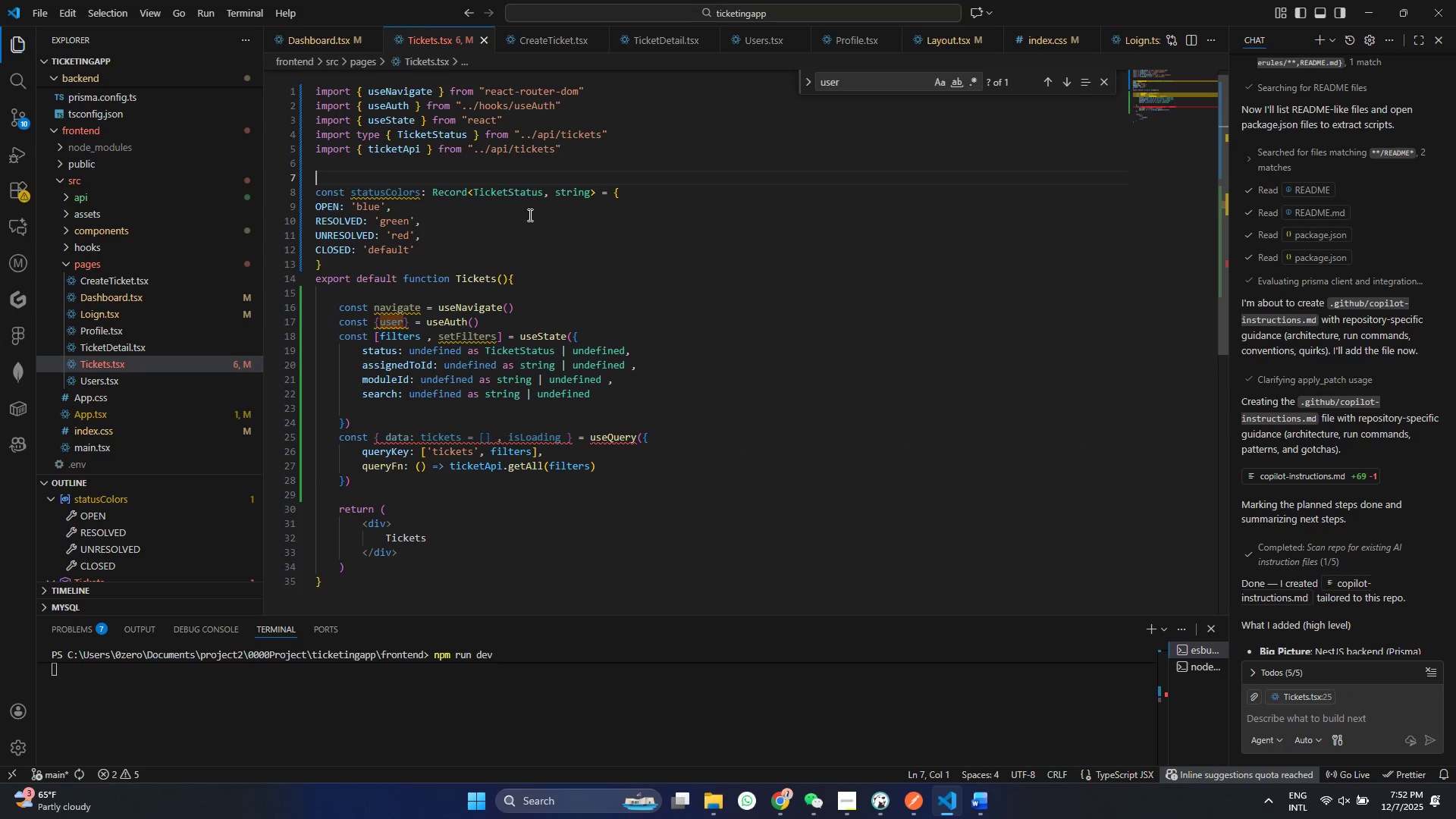 
key(Enter)
 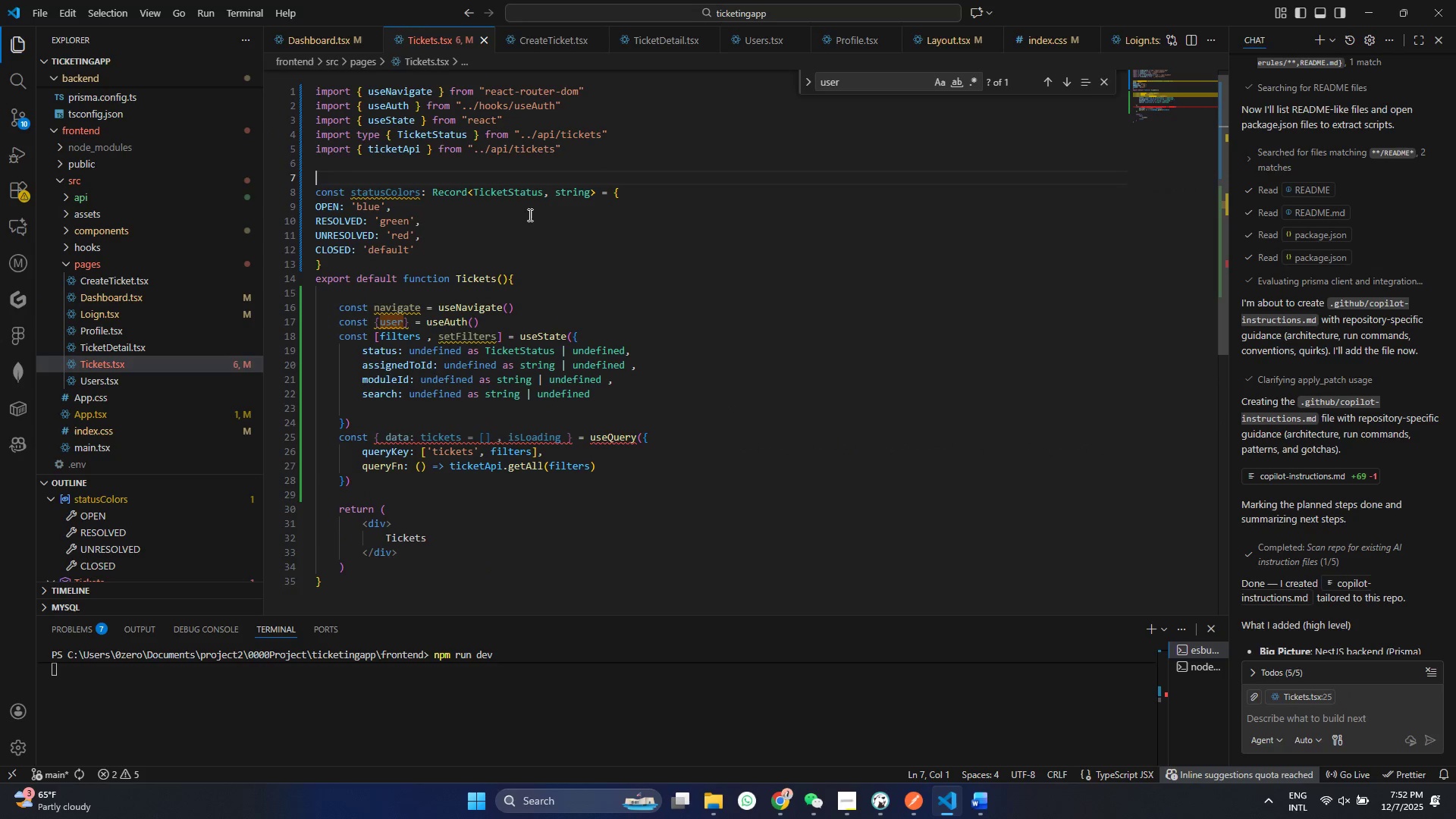 
key(Control+ControlLeft)
 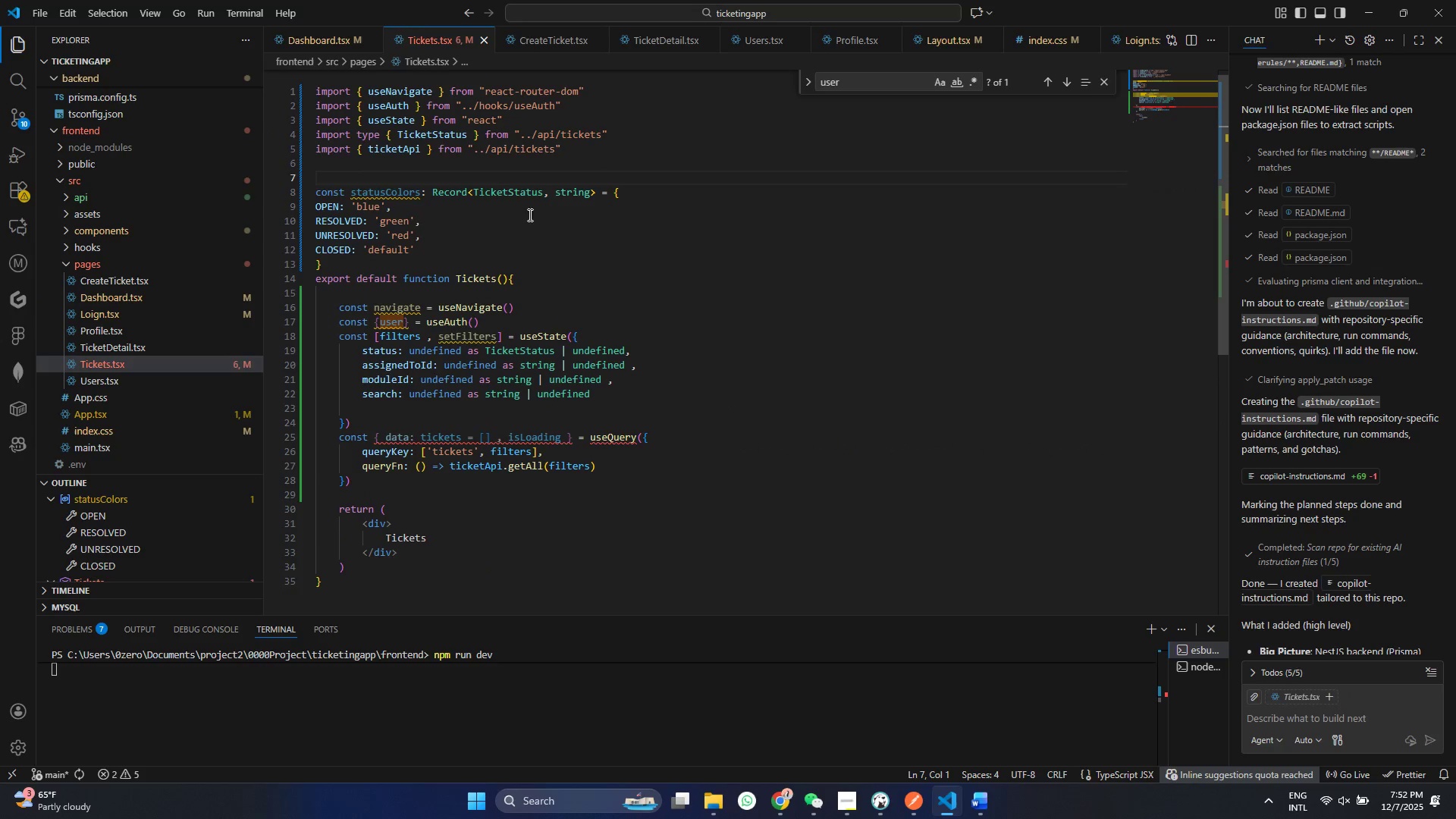 
key(S)
 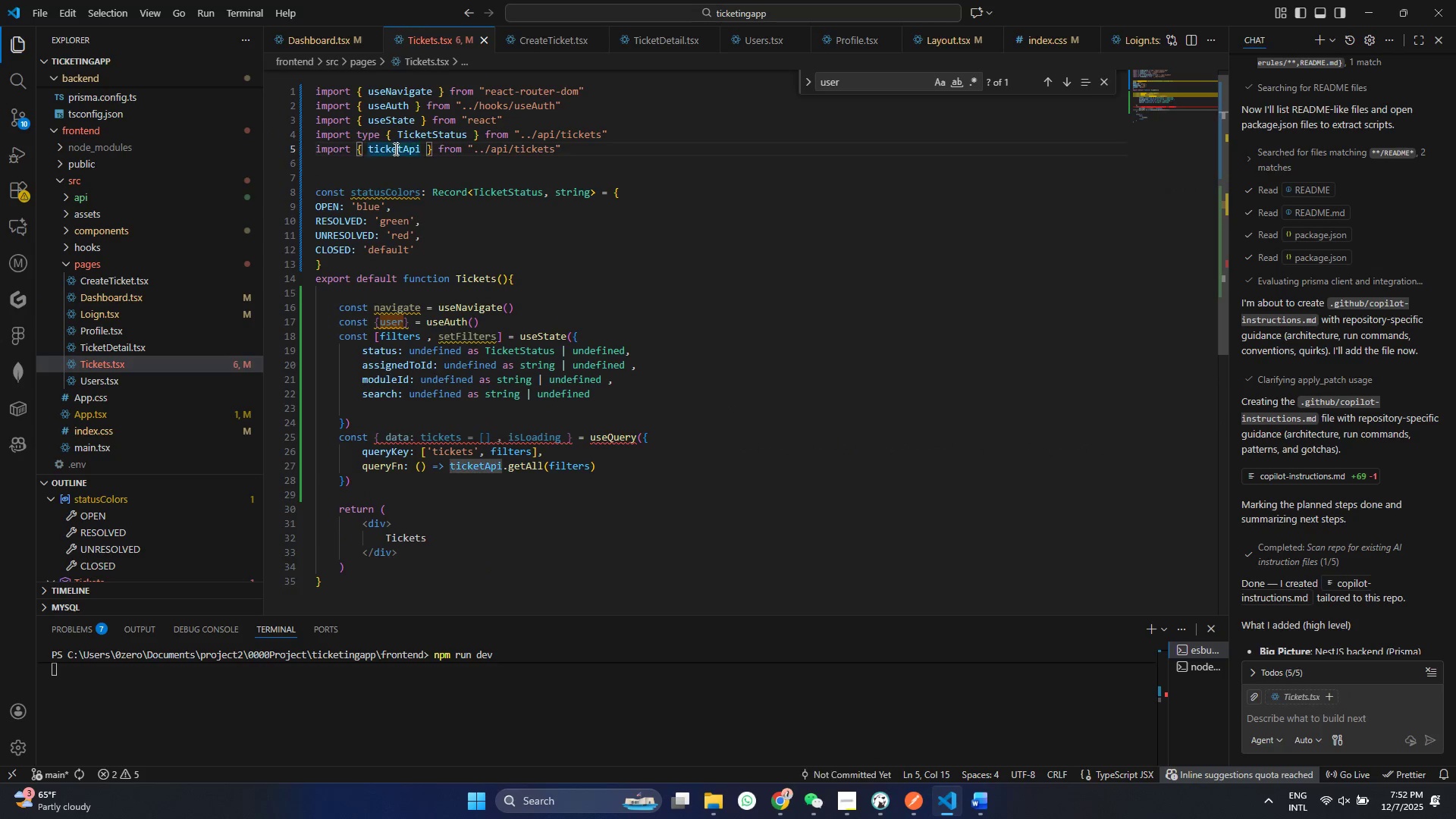 
left_click([394, 149])
 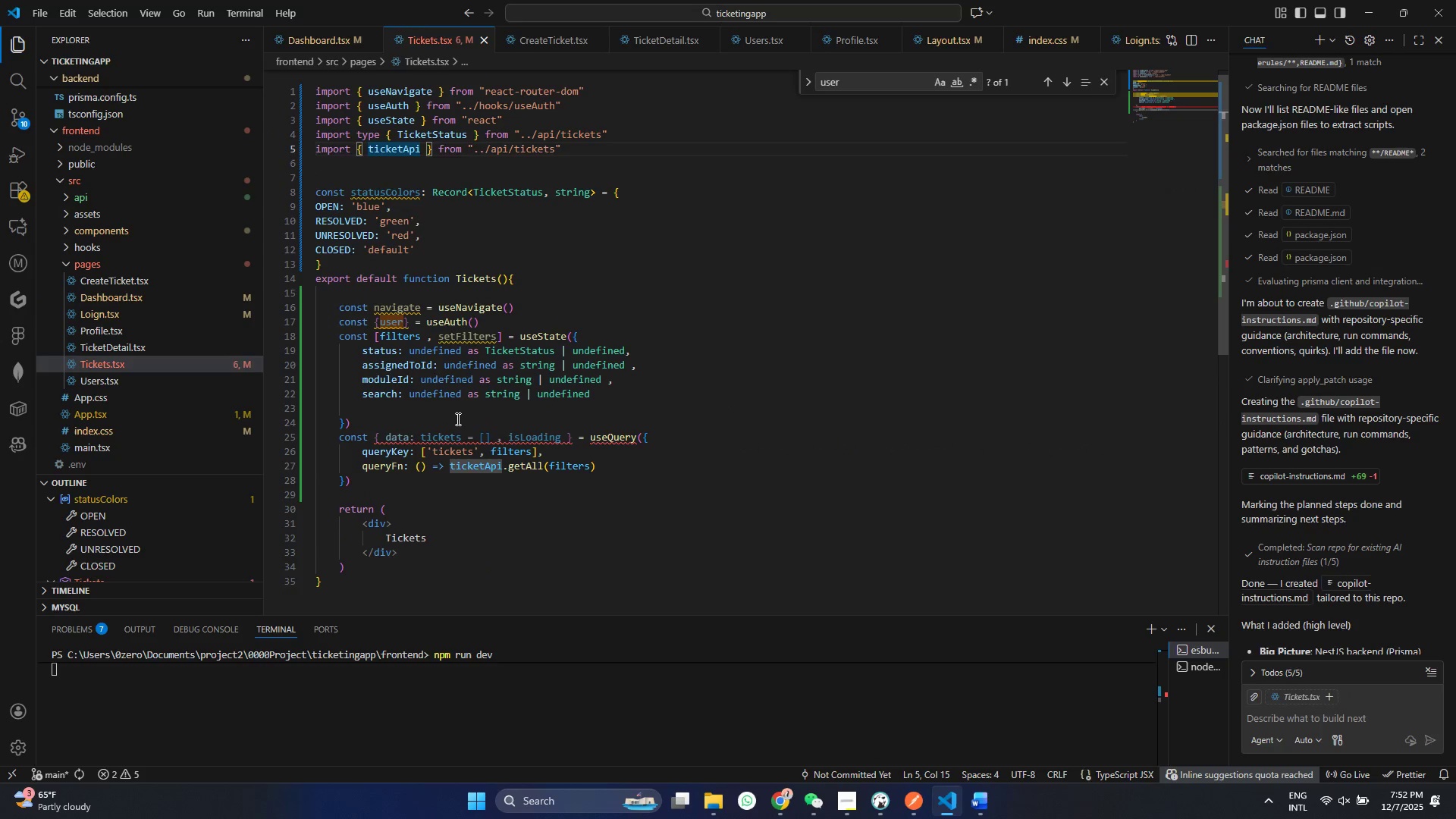 
key(Control+C)
 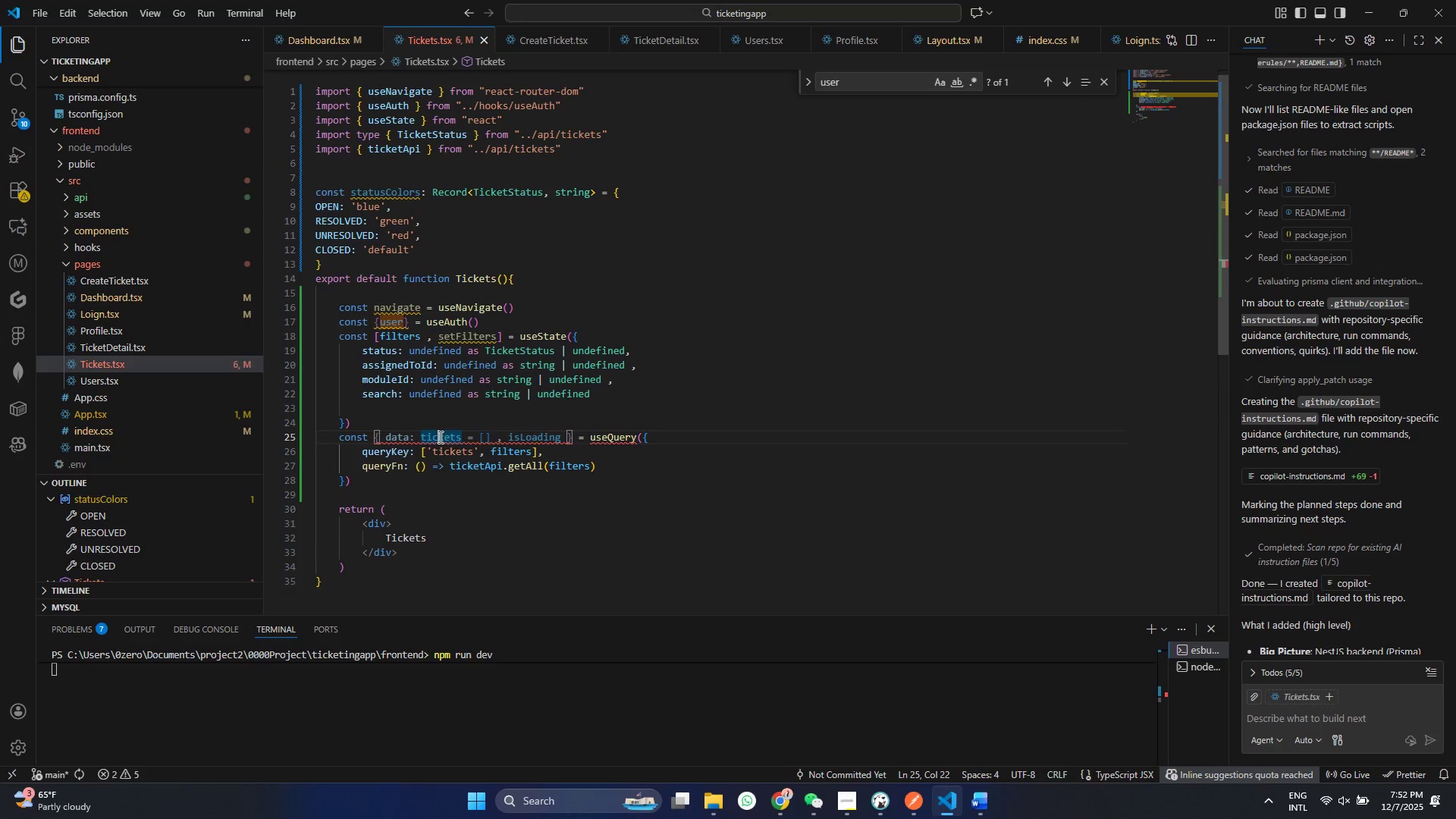 
double_click([439, 437])
 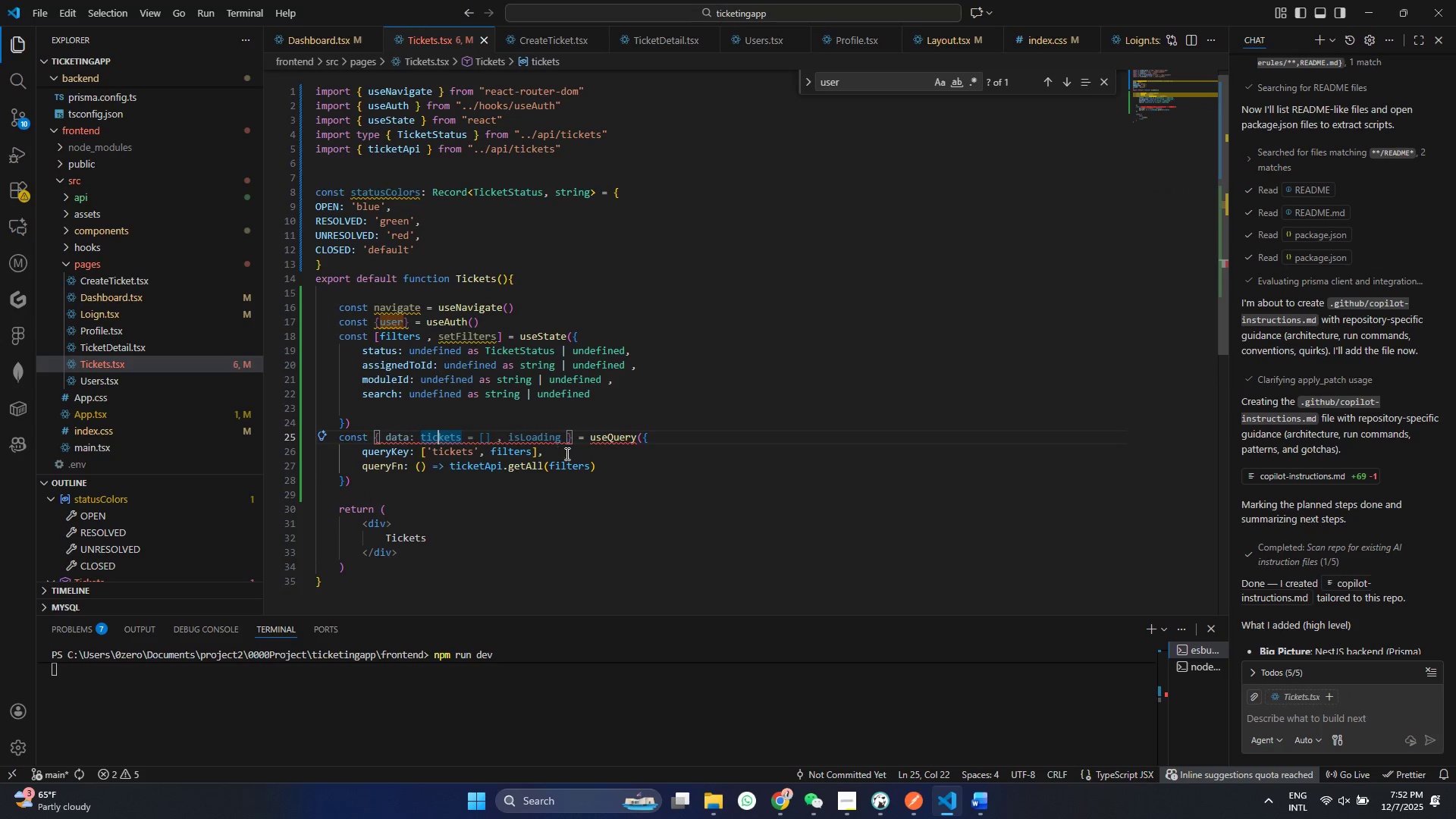 
double_click([623, 438])
 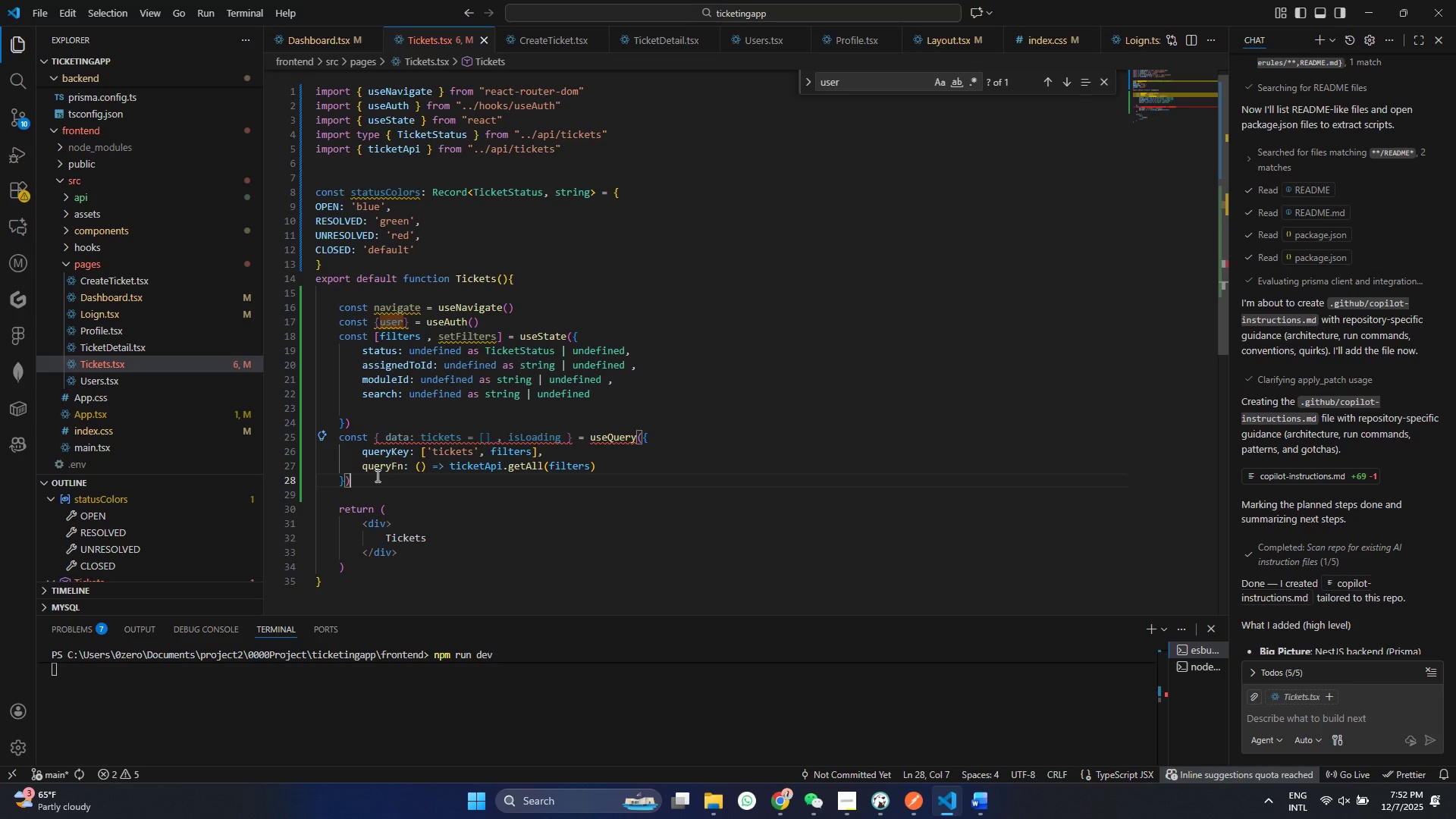 
left_click([376, 475])
 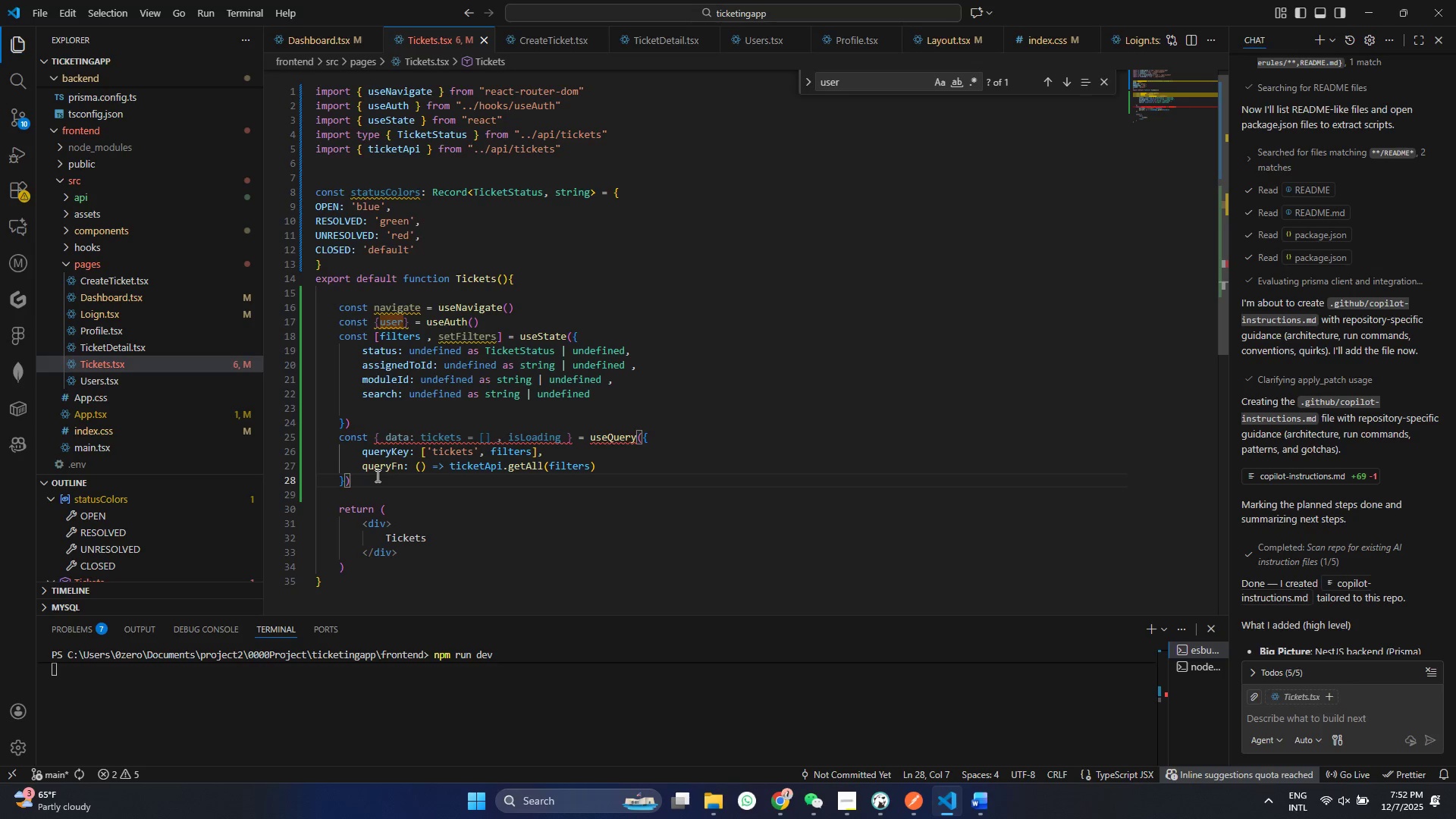 
wait(9.08)
 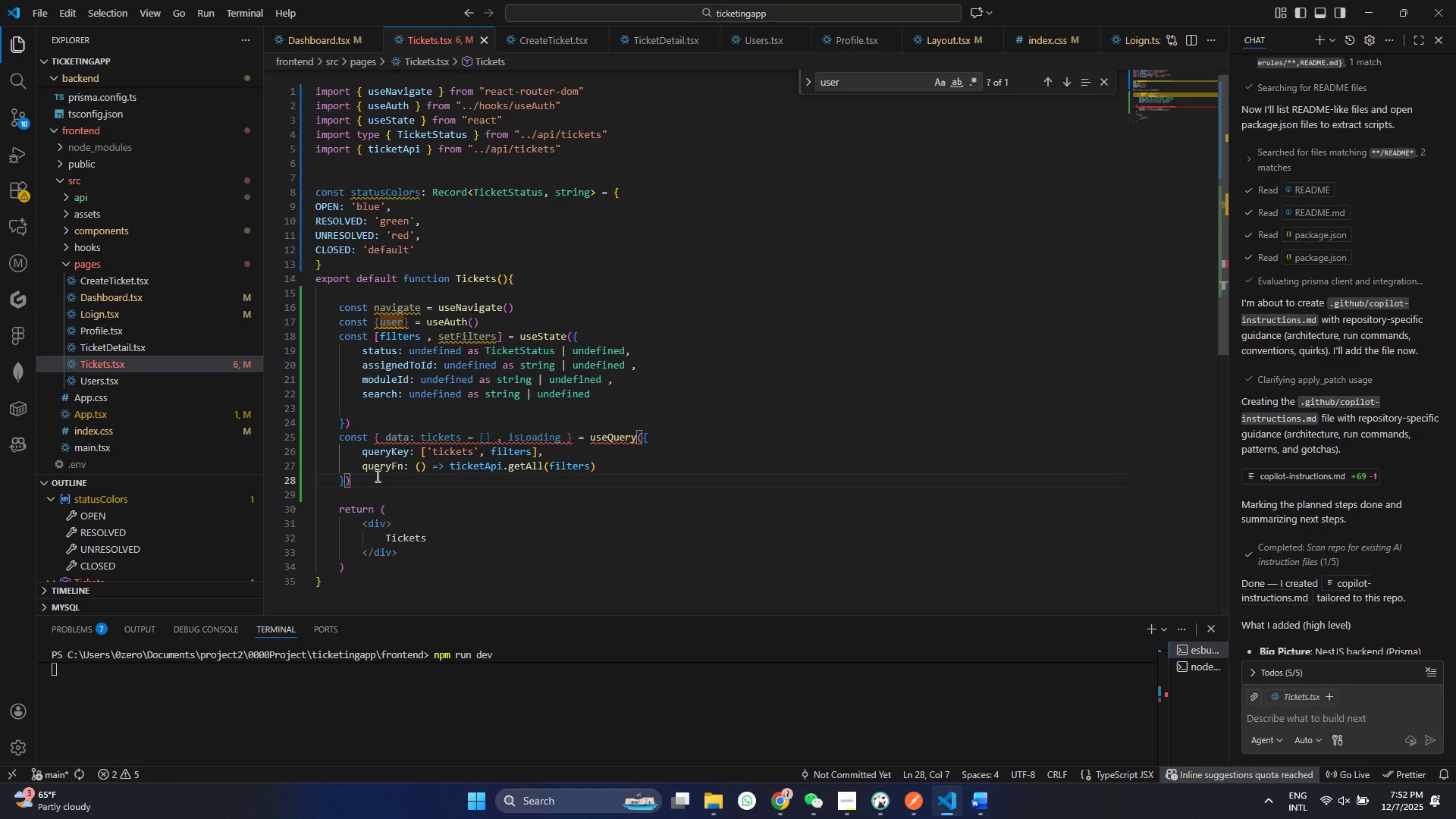 
left_click_drag(start_coordinate=[363, 480], to_coordinate=[275, 434])
 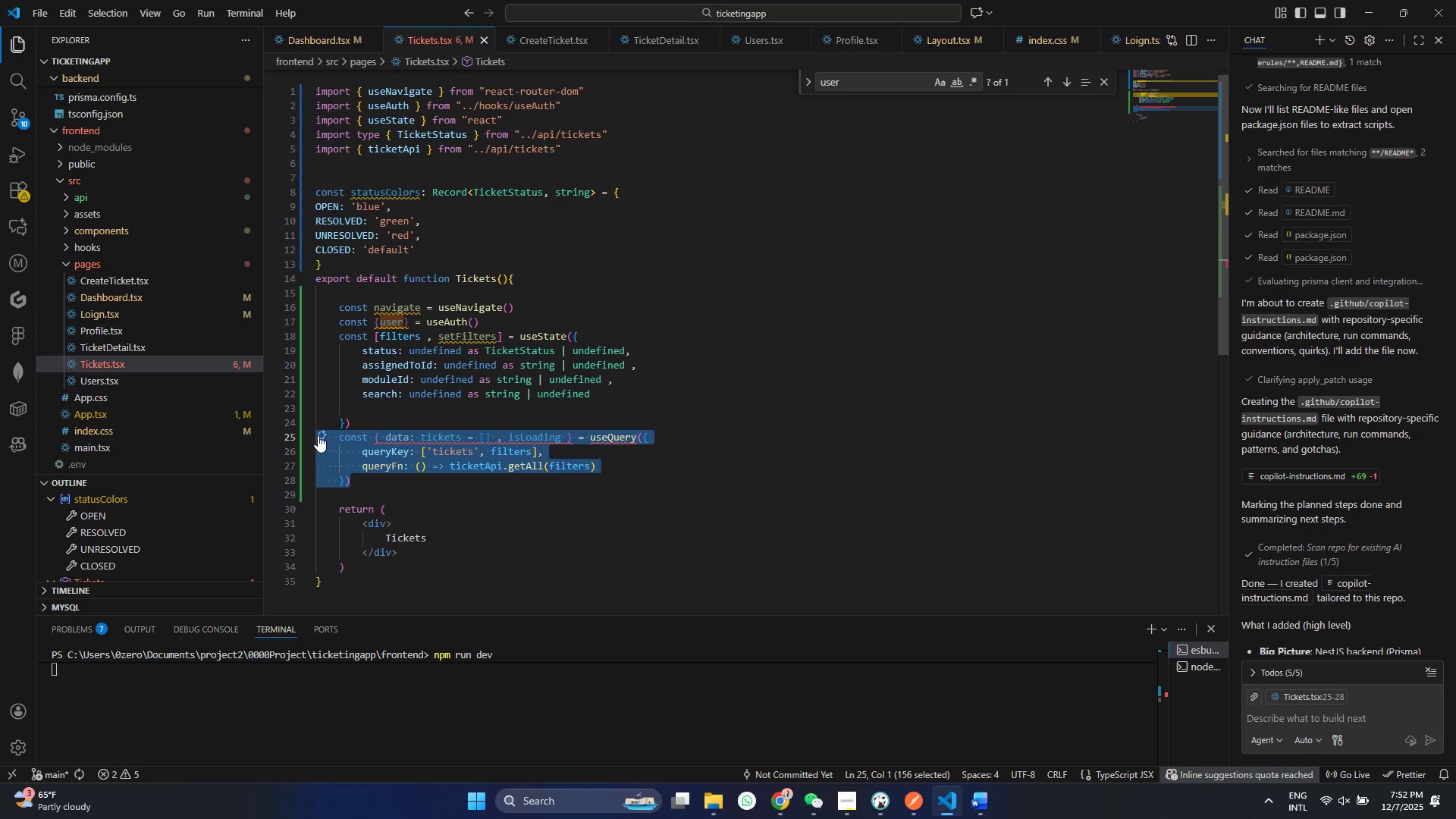 
key(Control+C)
 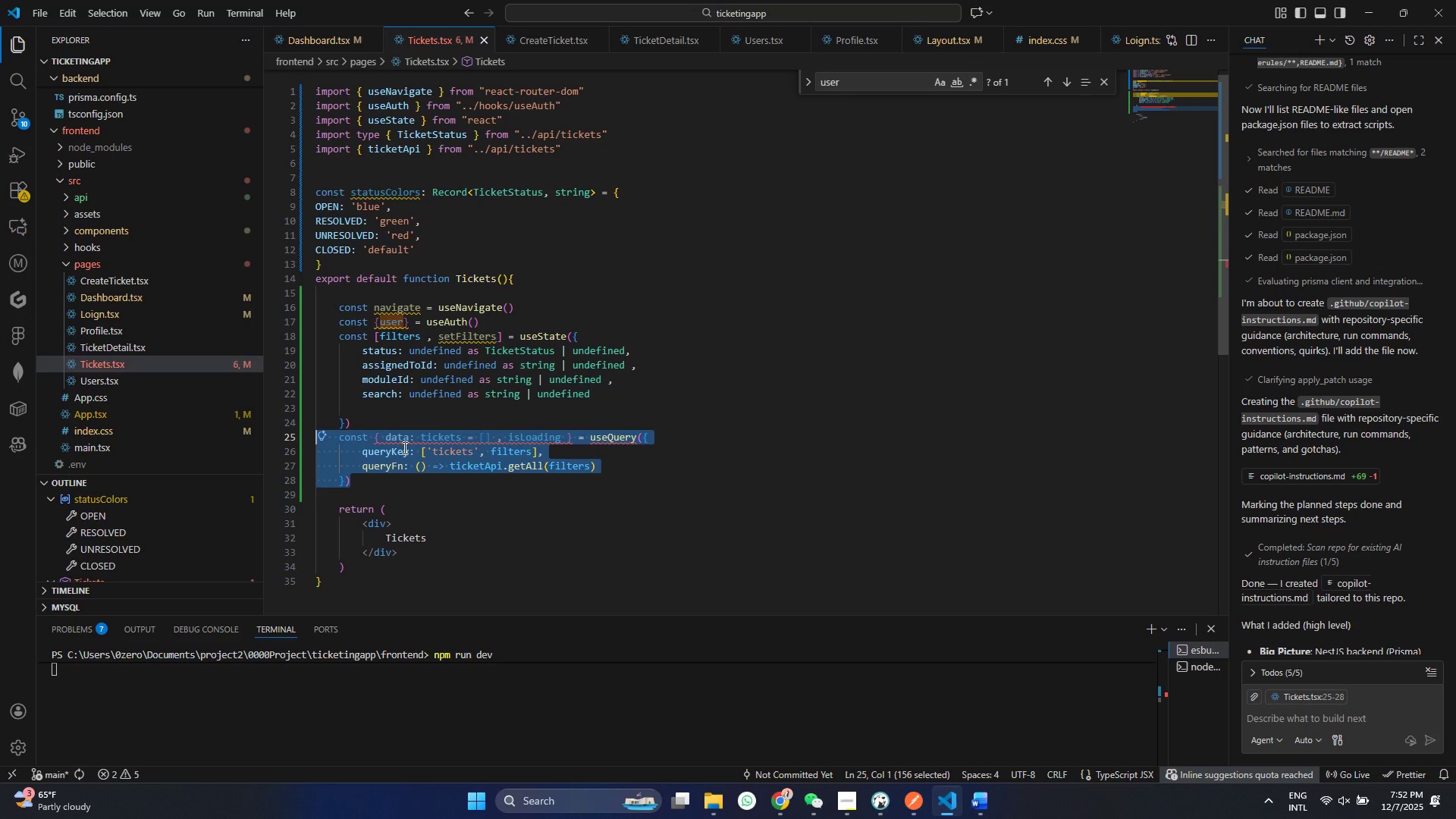 
key(Control+C)
 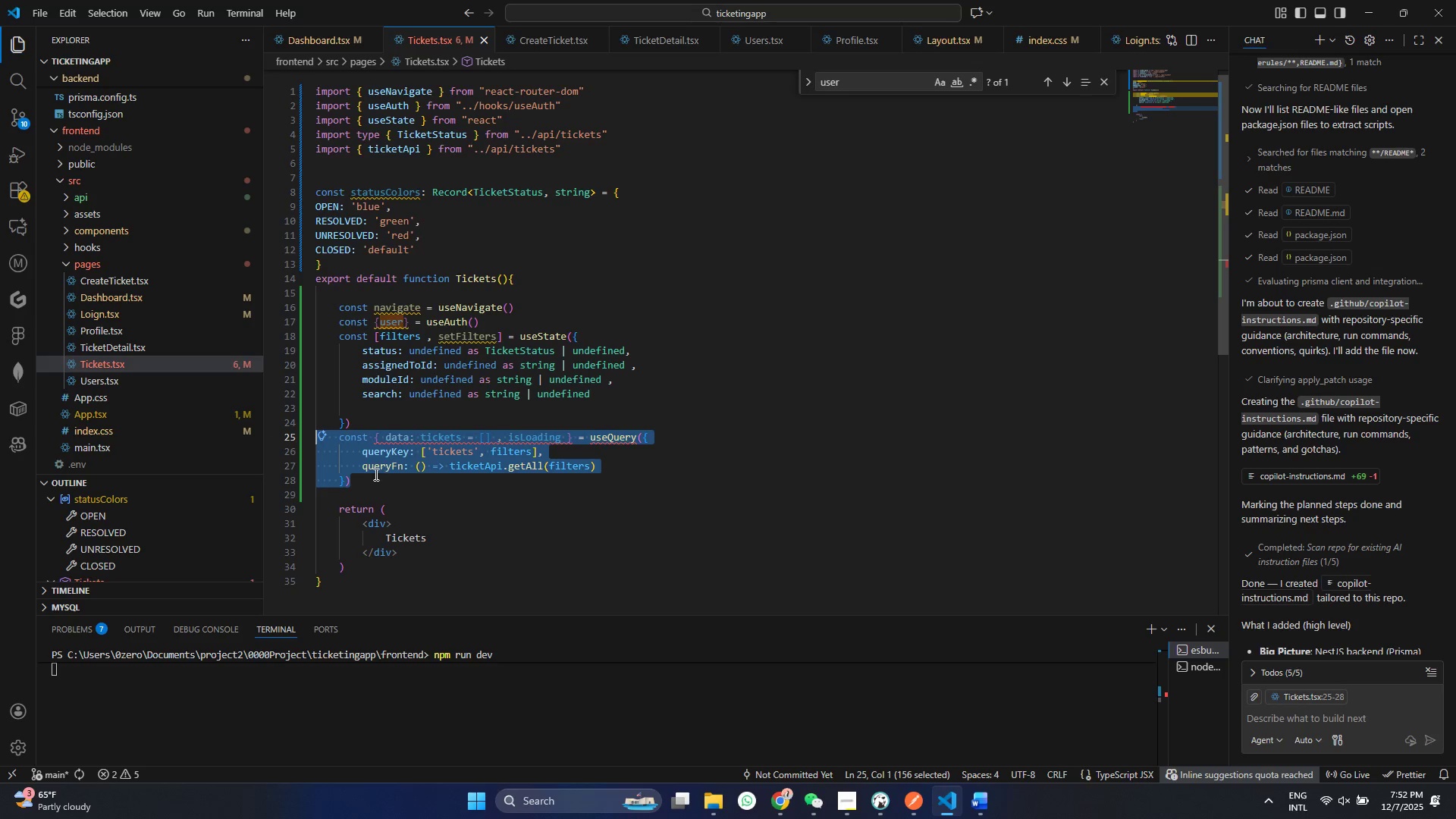 
left_click([353, 473])
 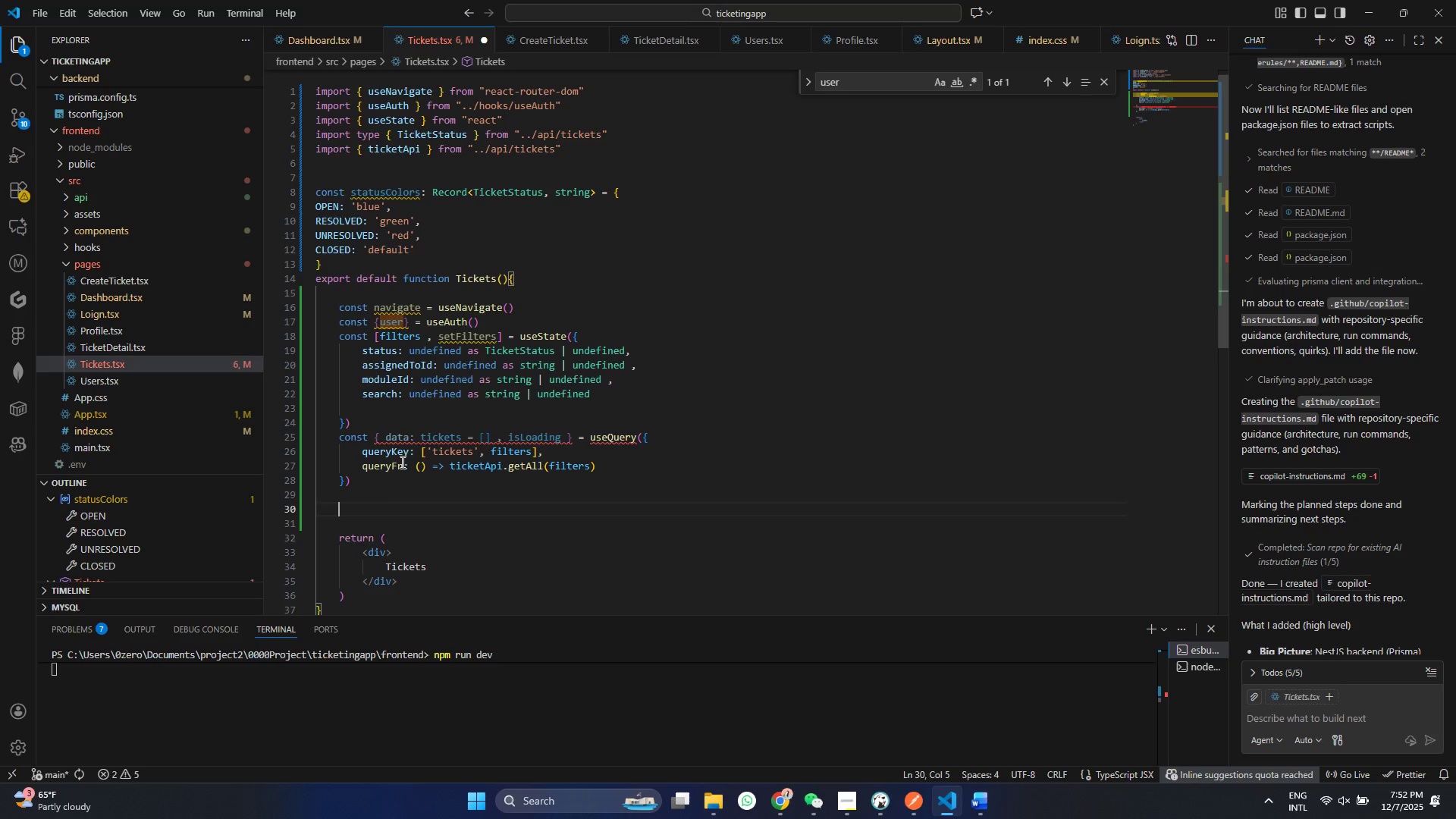 
key(Enter)
 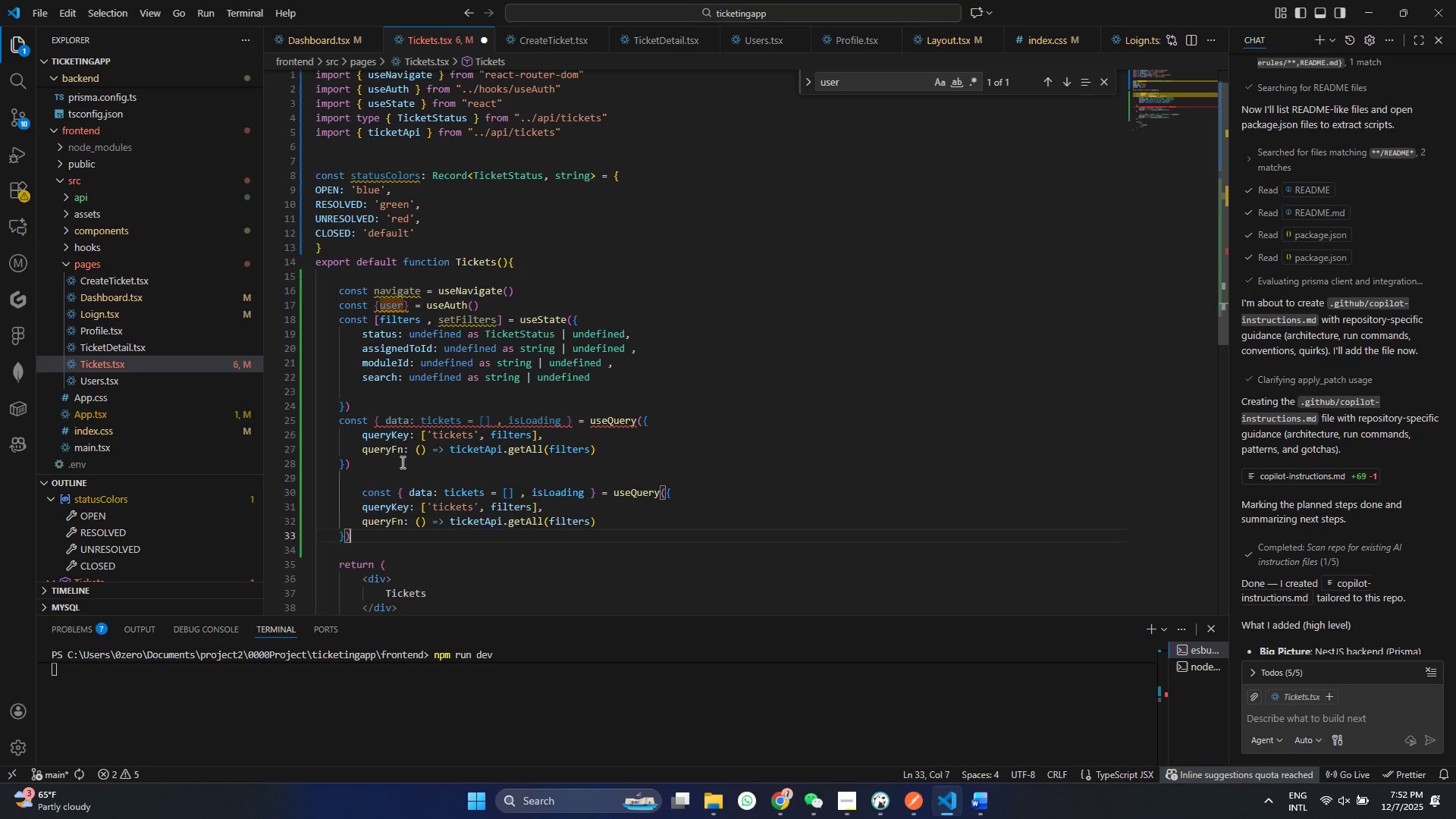 
key(Enter)
 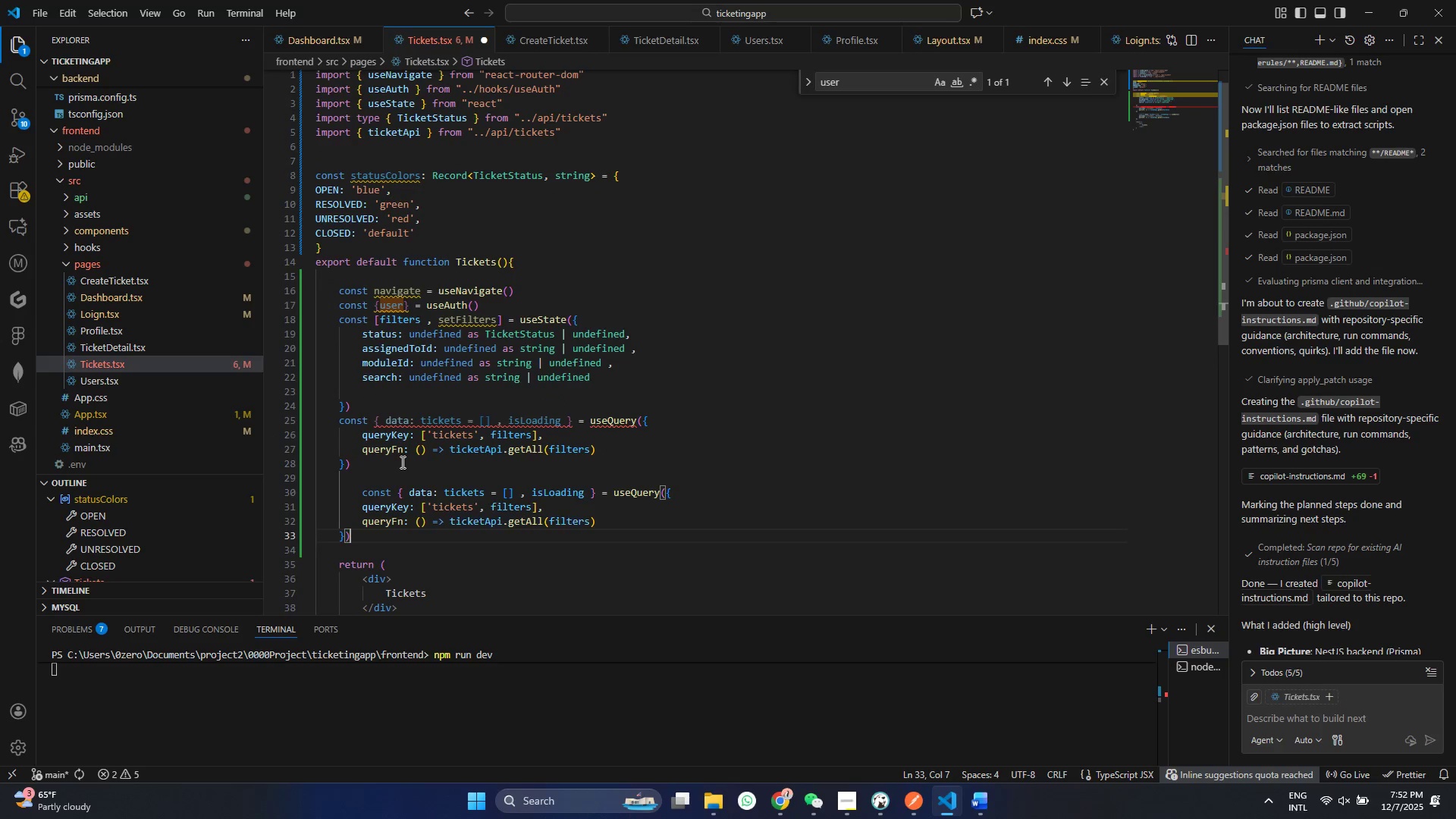 
key(Control+ControlLeft)
 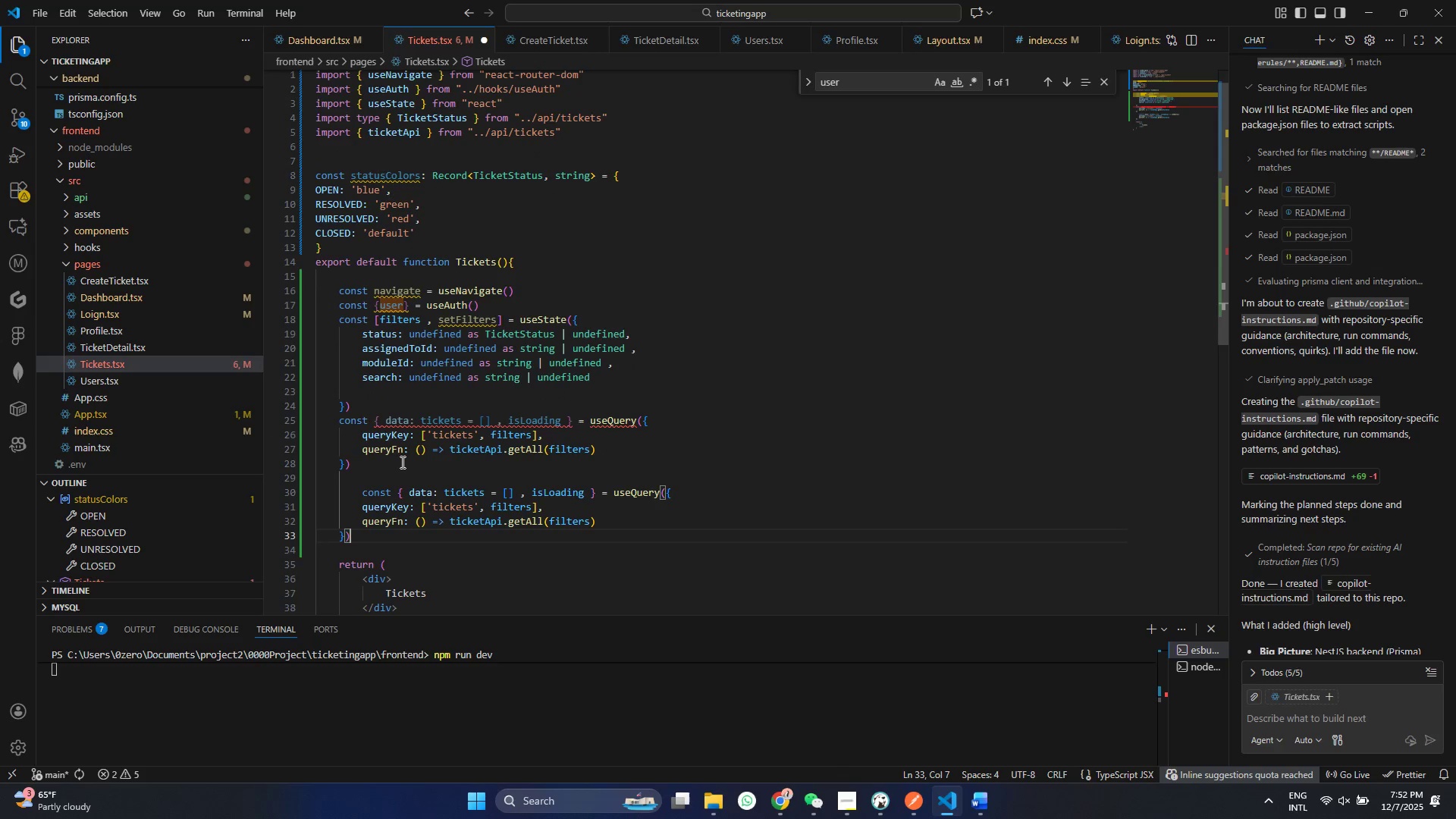 
key(Control+V)
 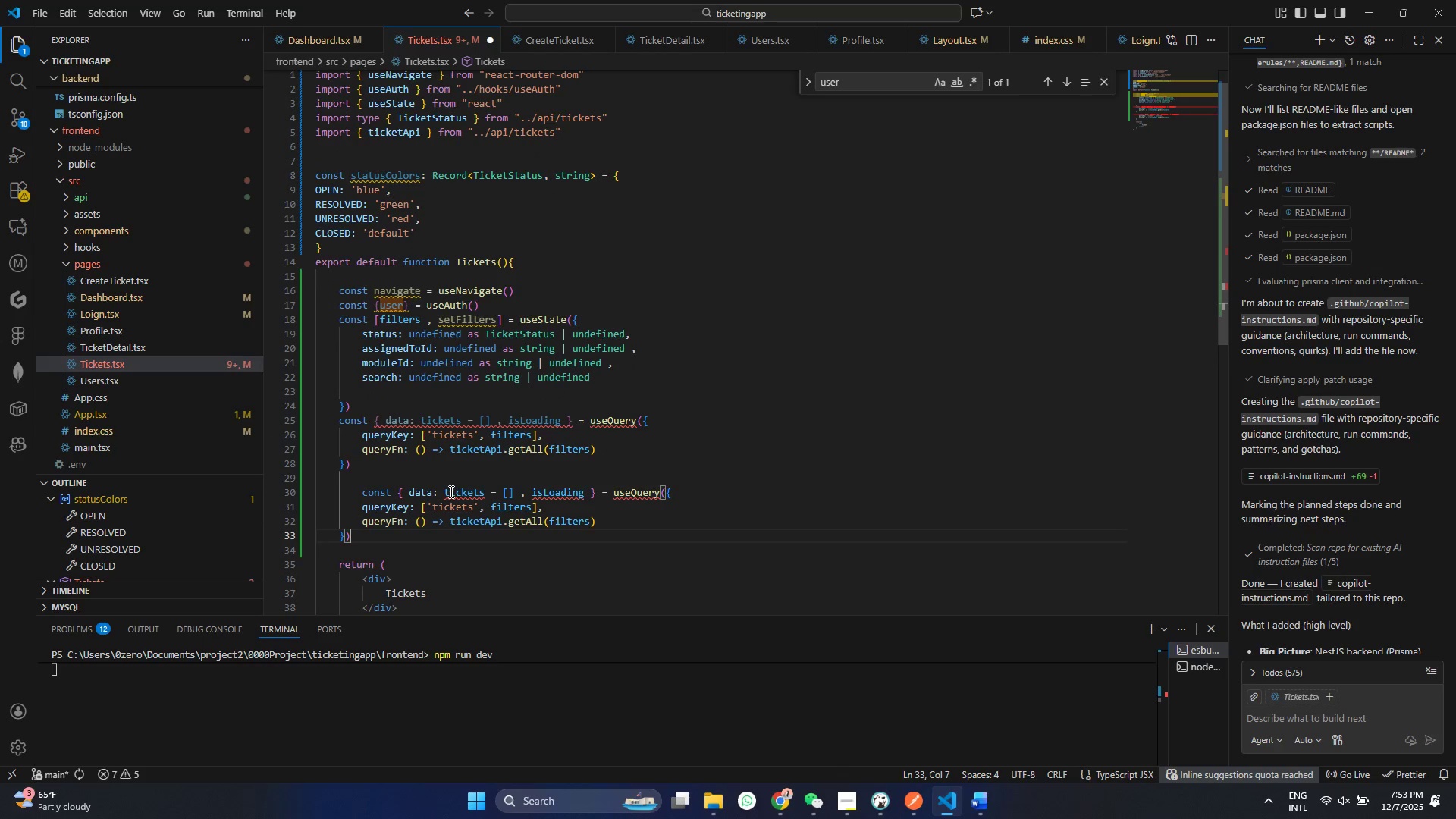 
double_click([450, 491])
 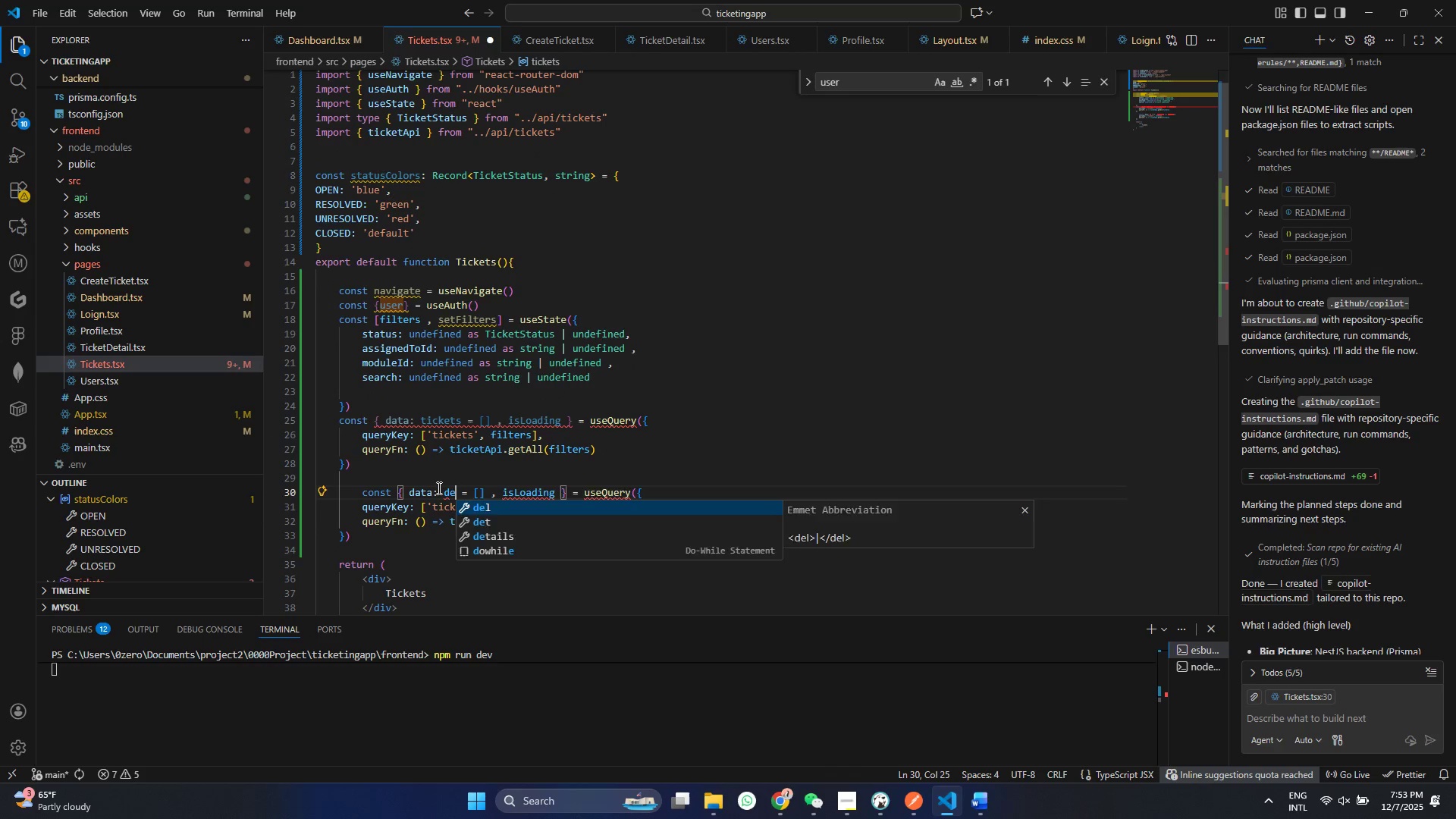 
type(developers)
 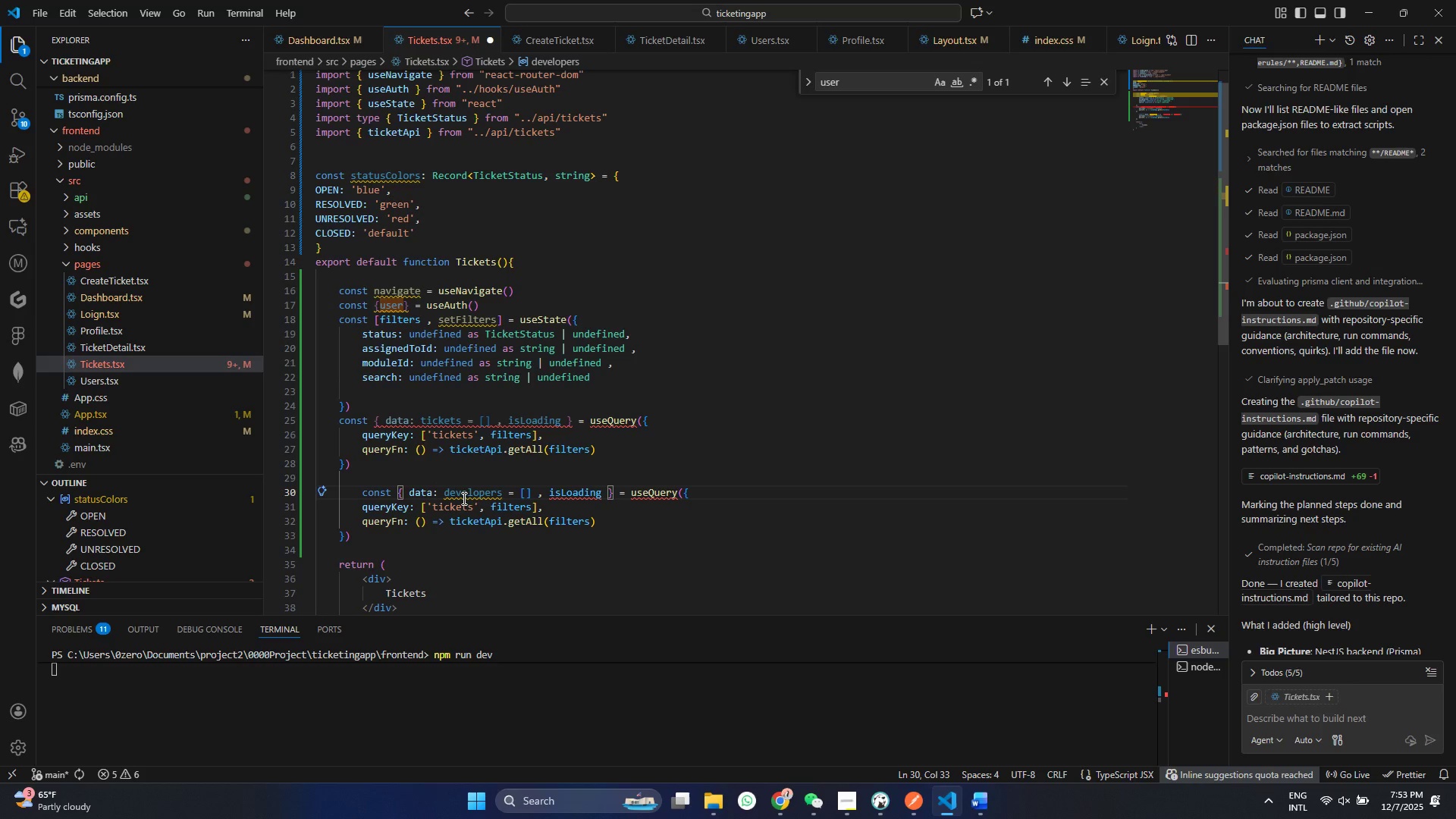 
double_click([447, 504])
 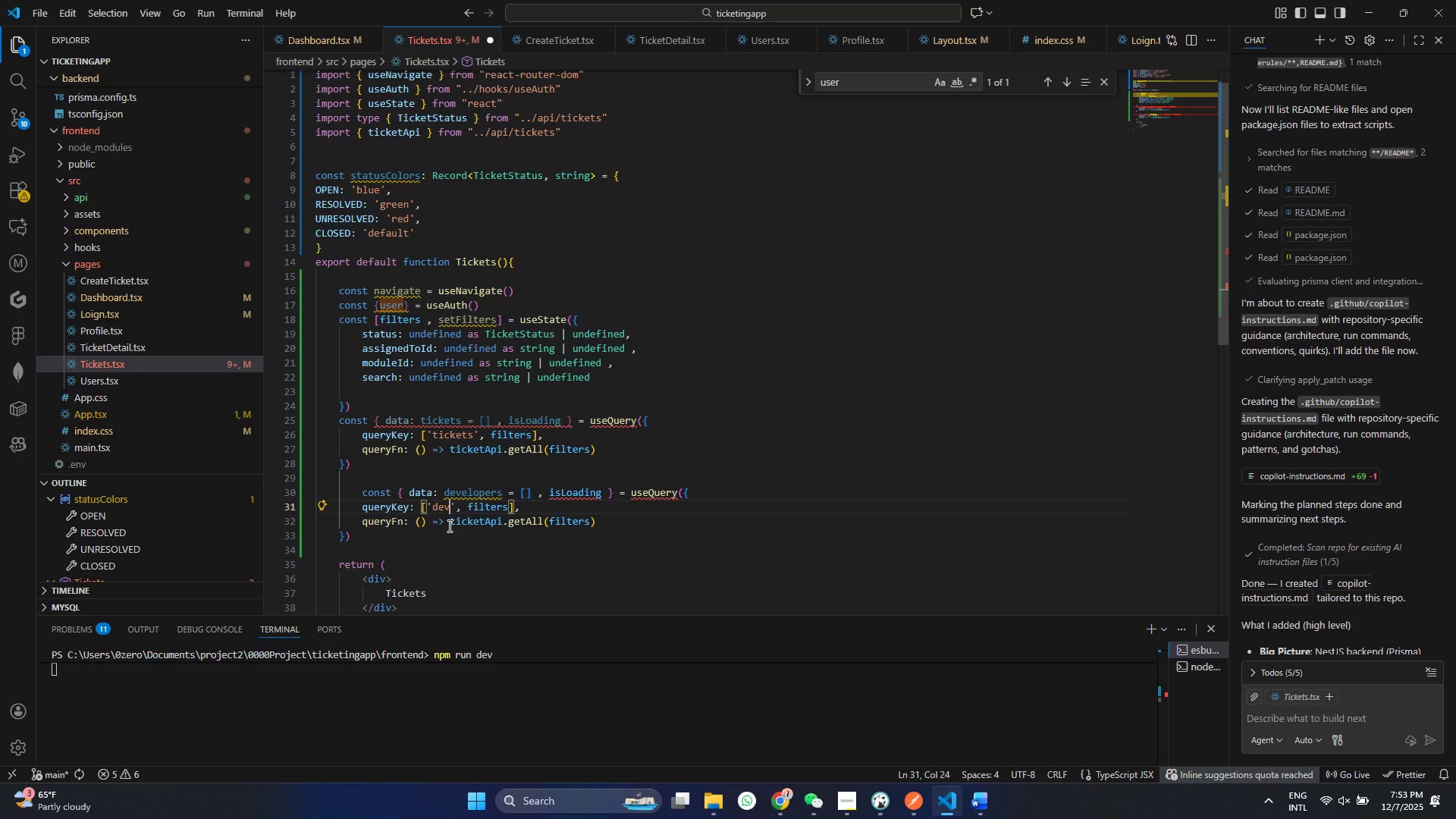 
type(deveoperes)
key(Backspace)
key(Backspace)
type(s)
 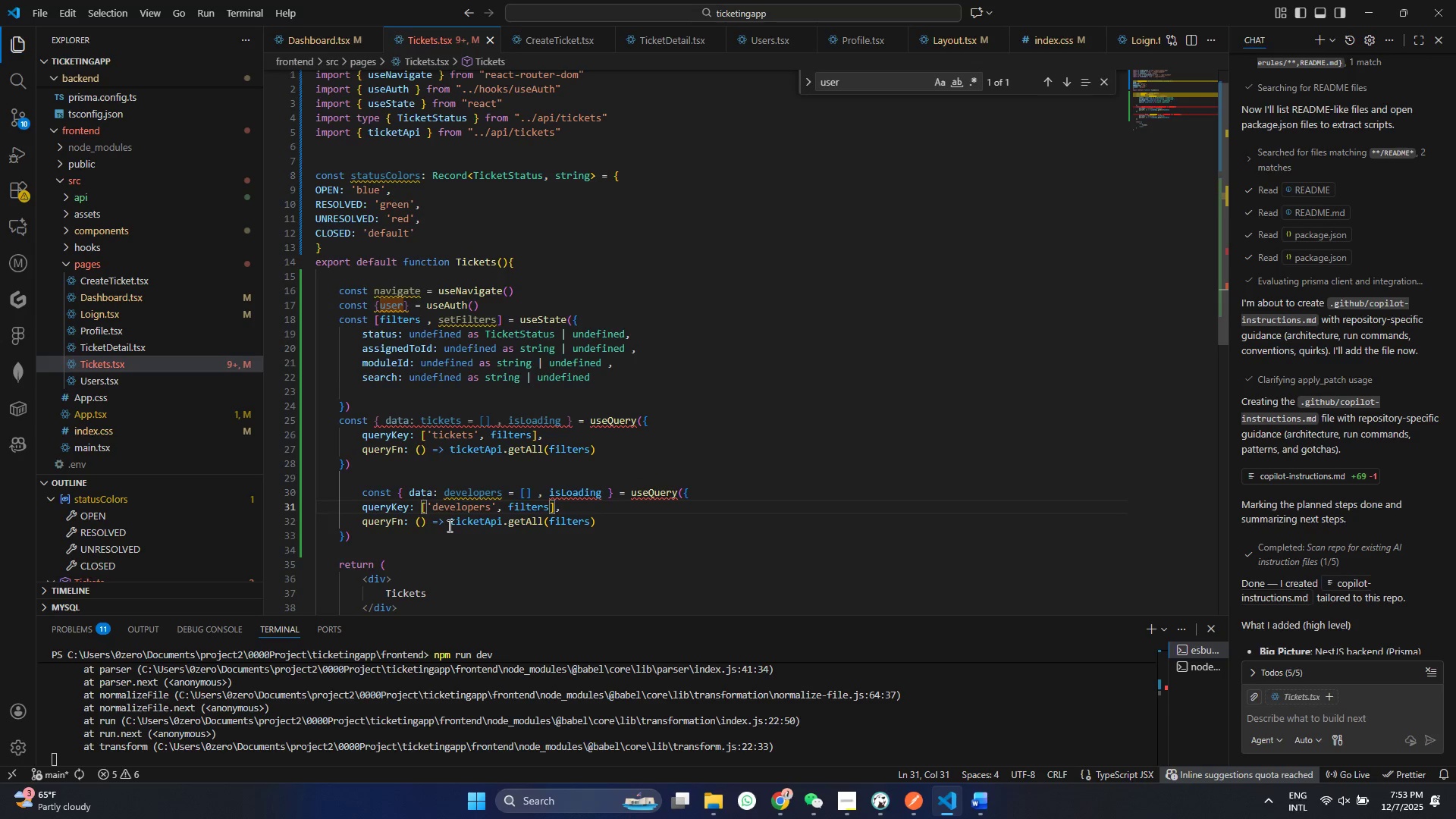 
key(Control+ControlLeft)
 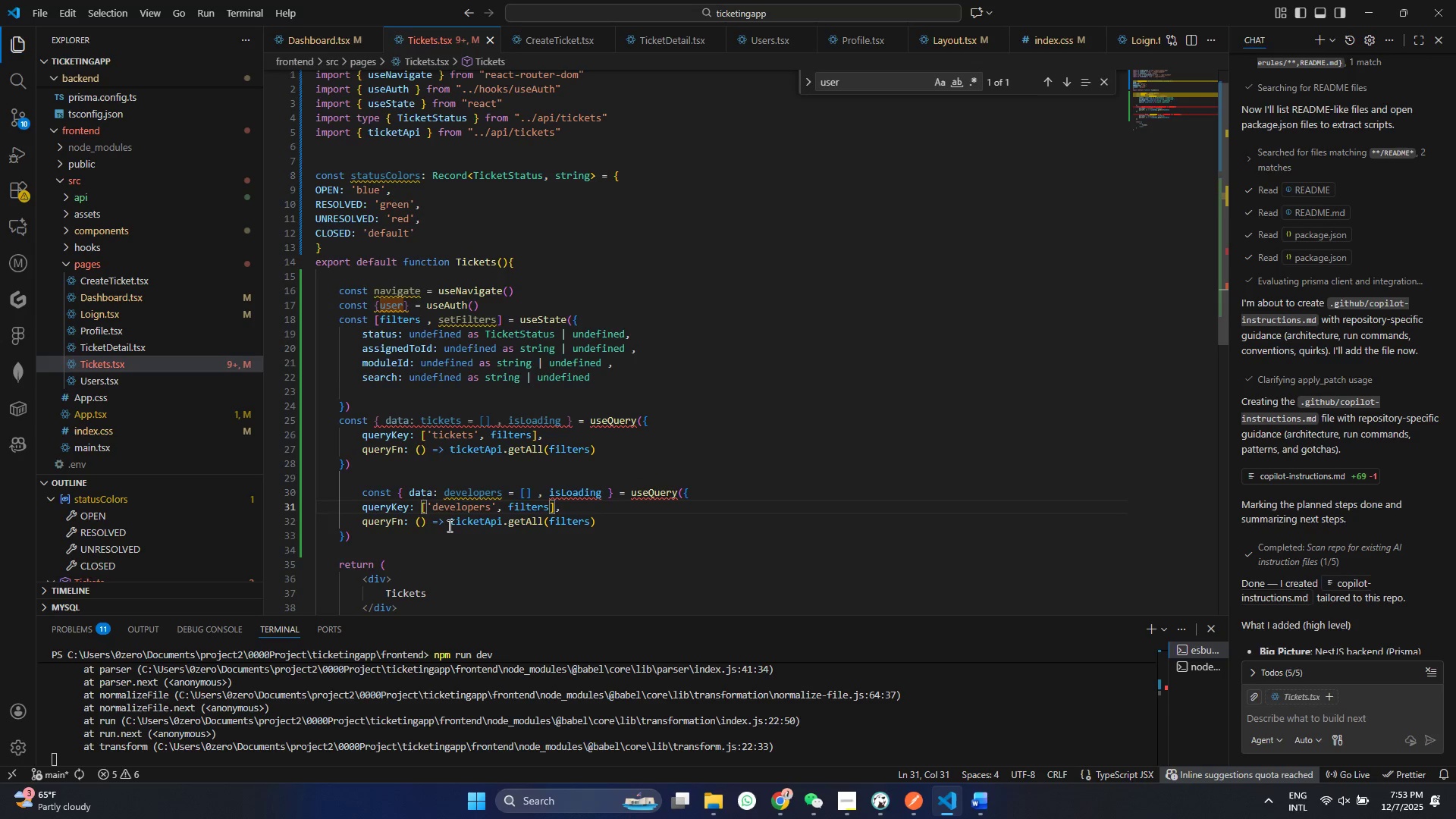 
key(Control+S)
 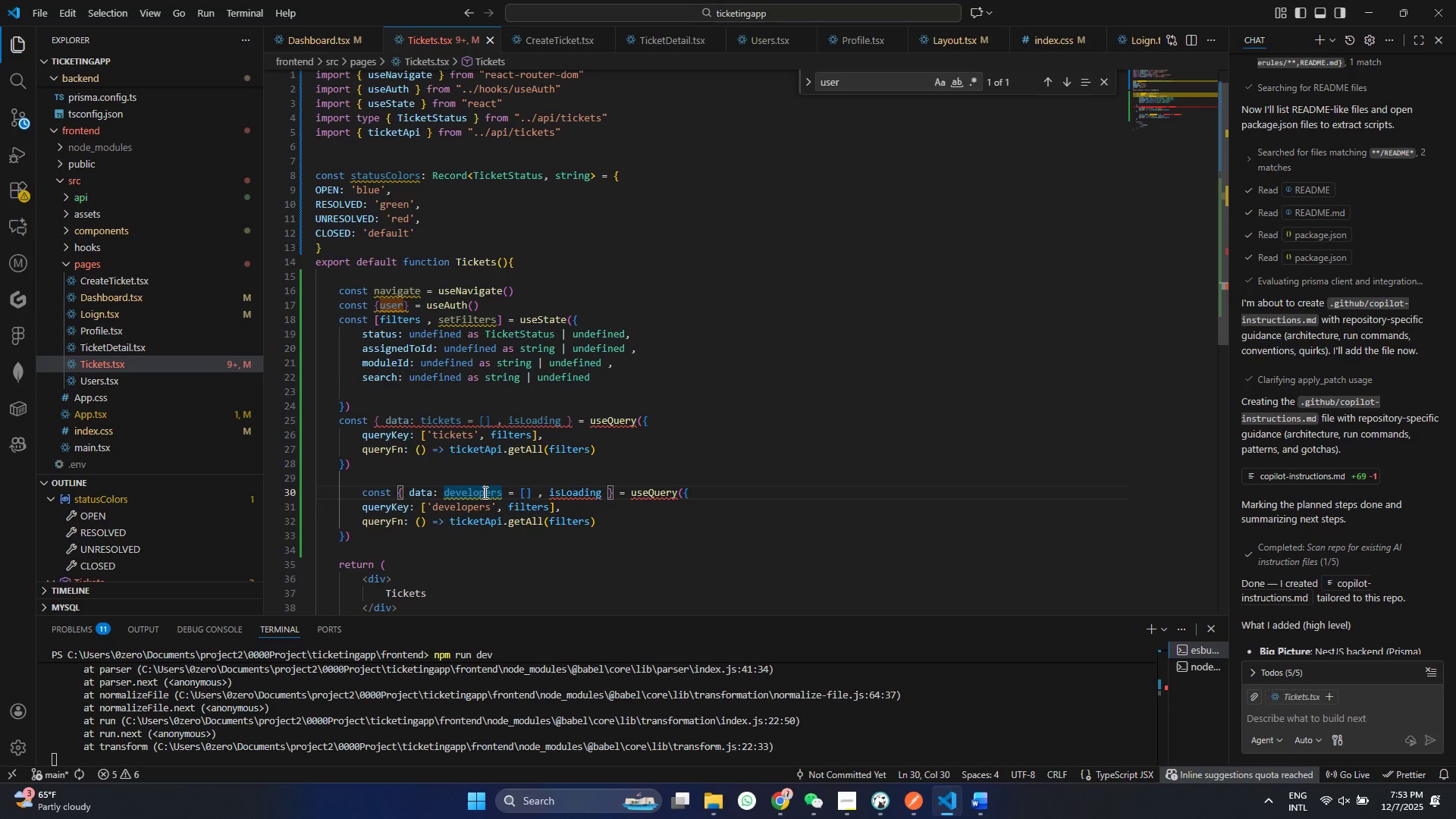 
double_click([484, 492])
 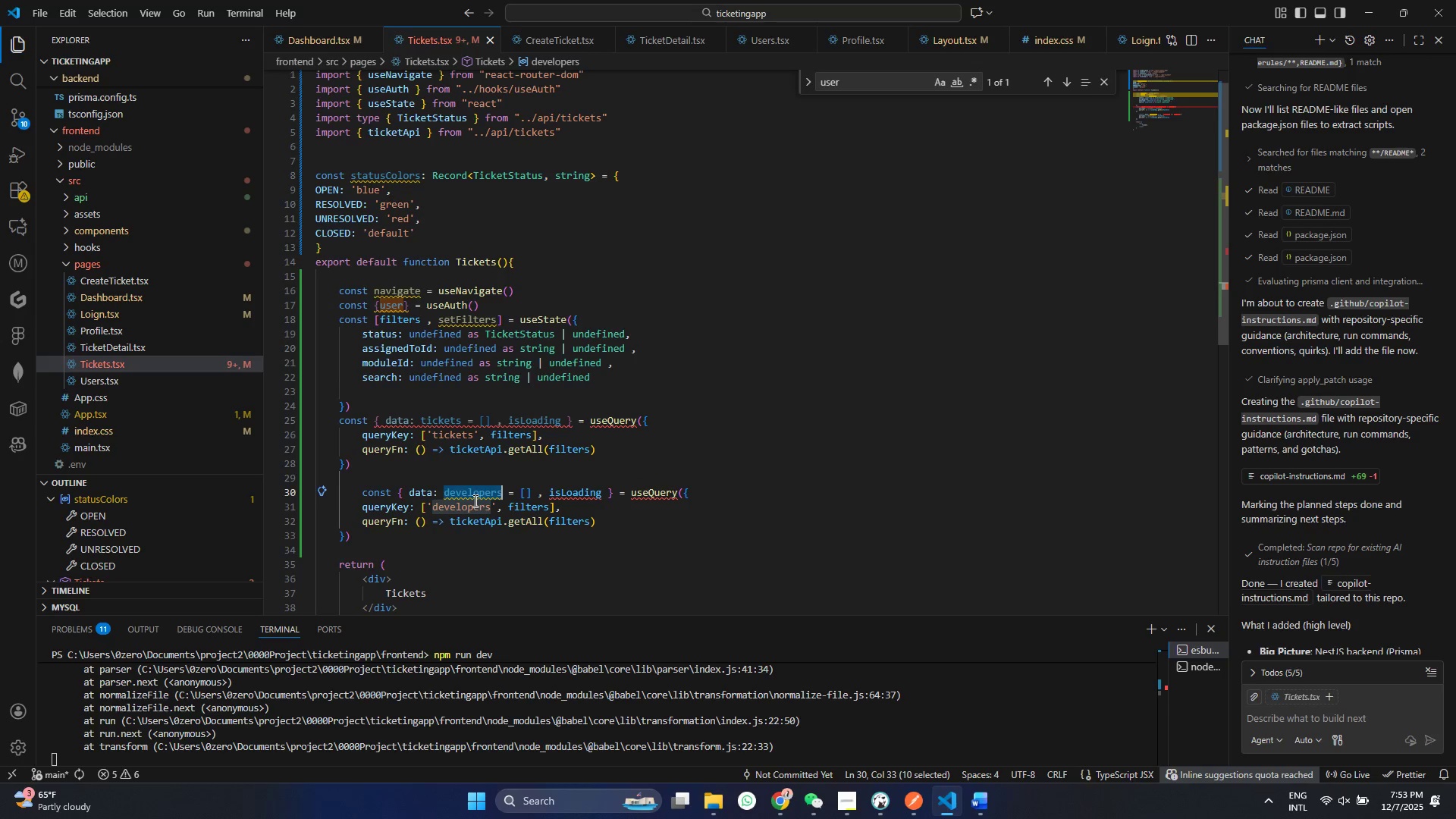 
key(Control+ControlLeft)
 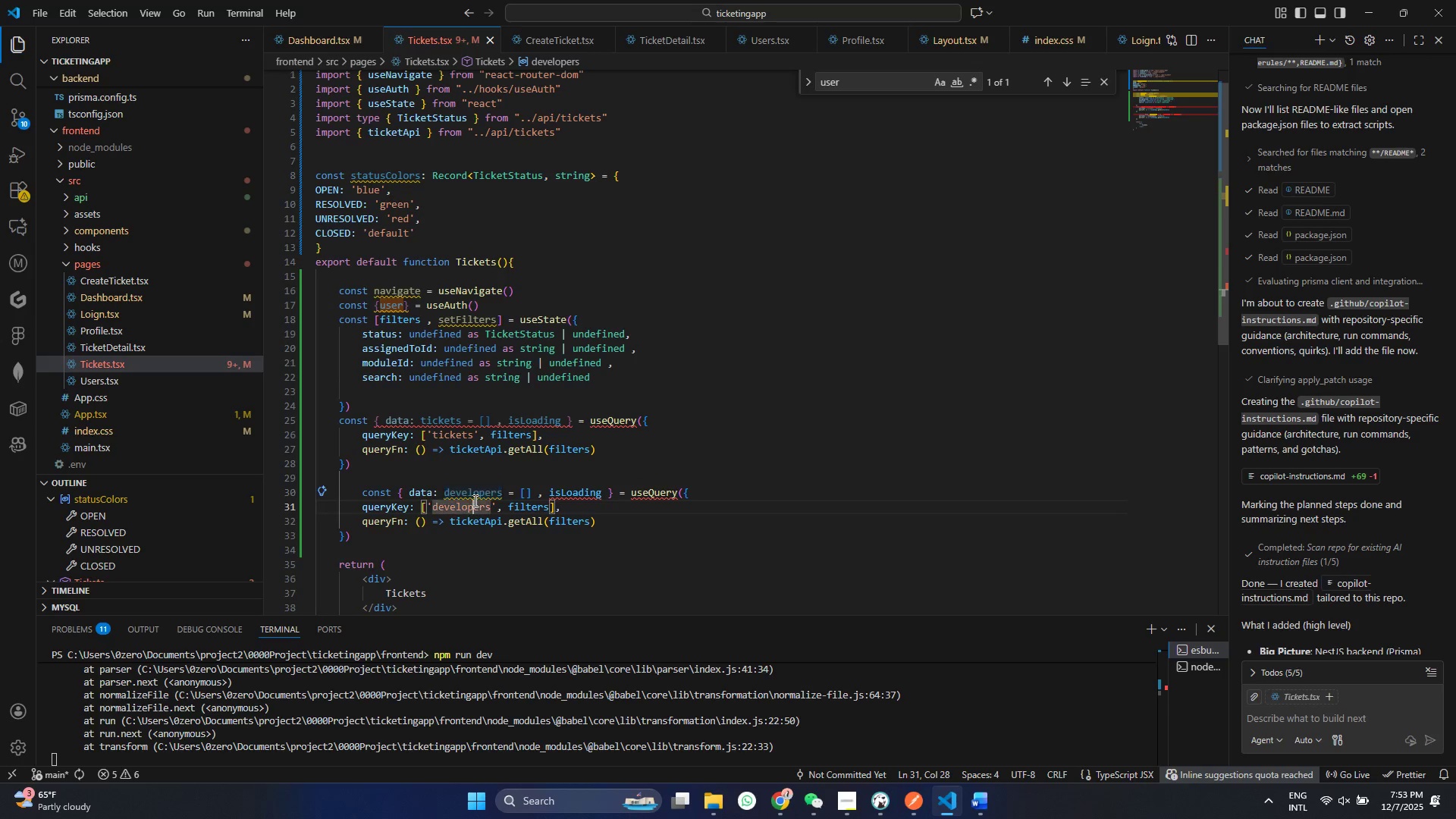 
key(Control+C)
 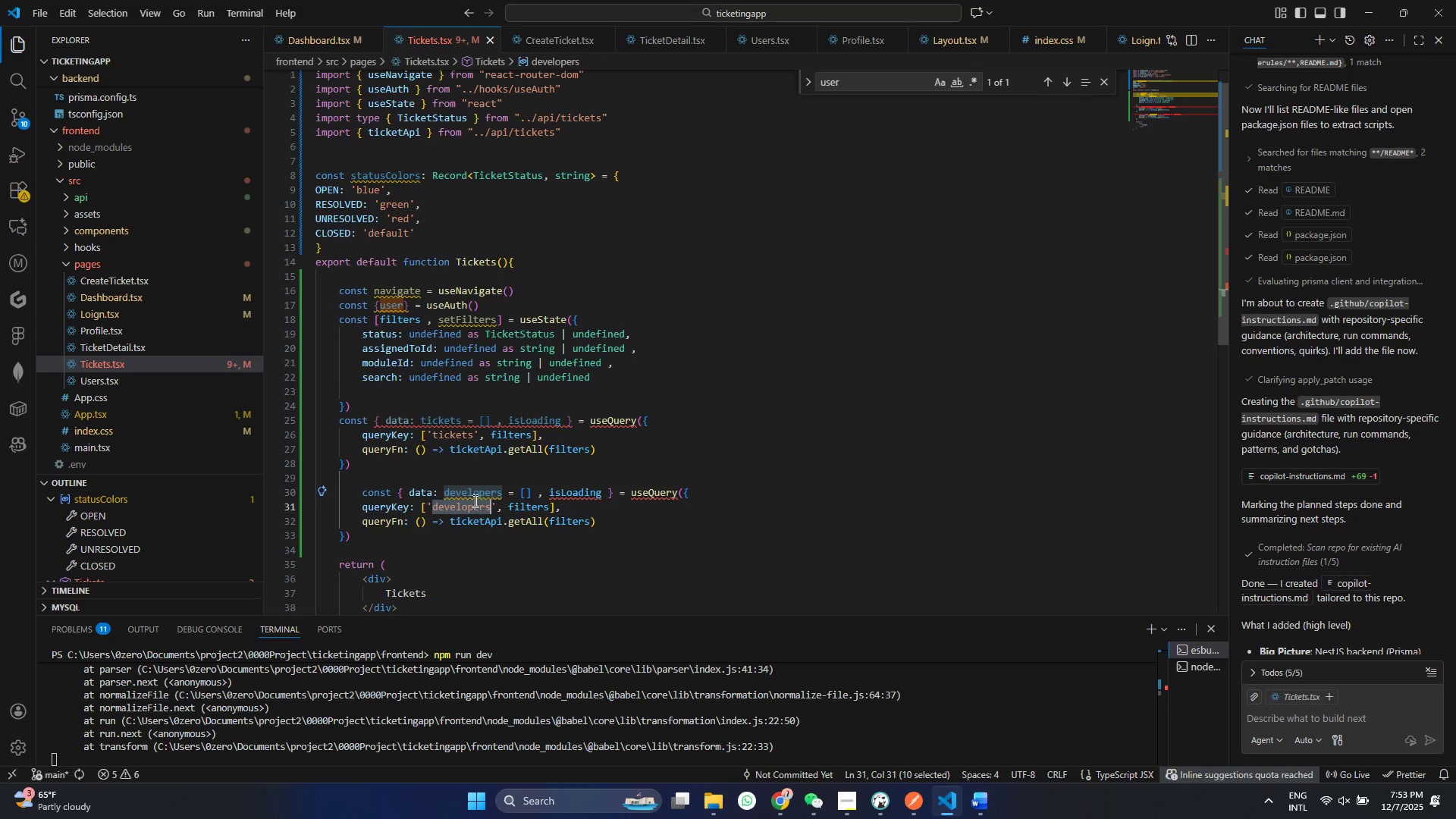 
triple_click([474, 500])
 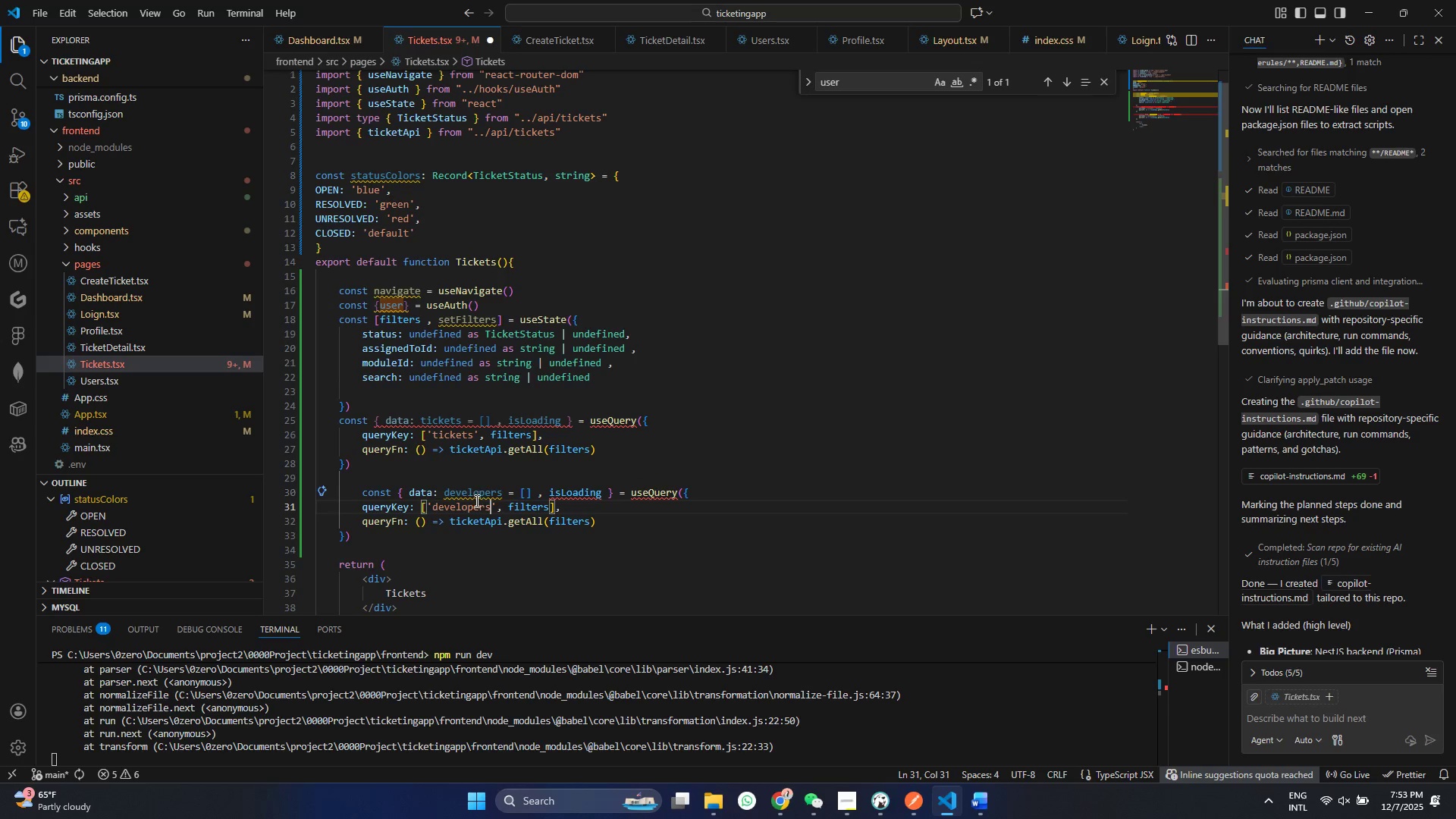 
triple_click([474, 500])
 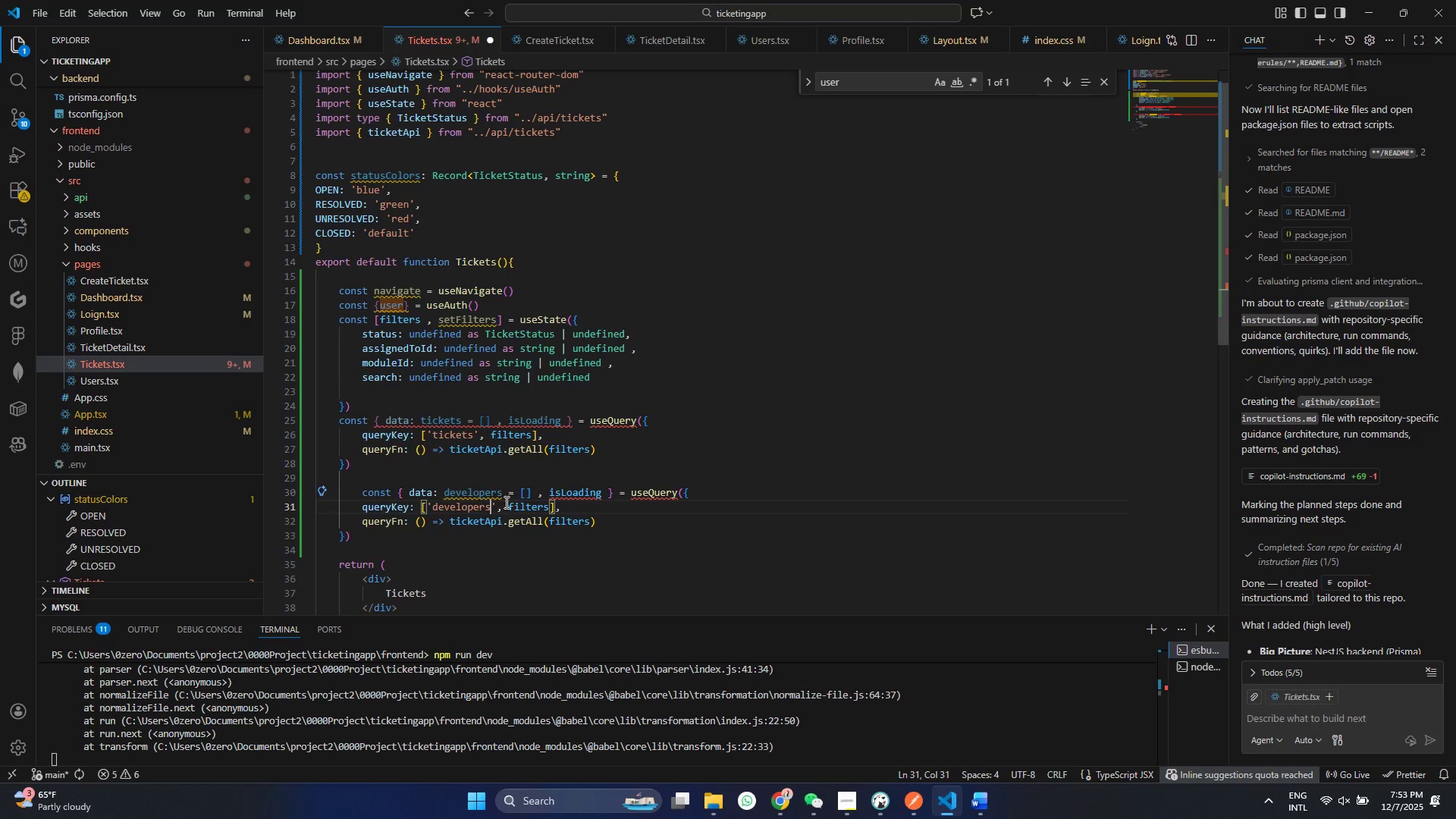 
key(Control+ControlLeft)
 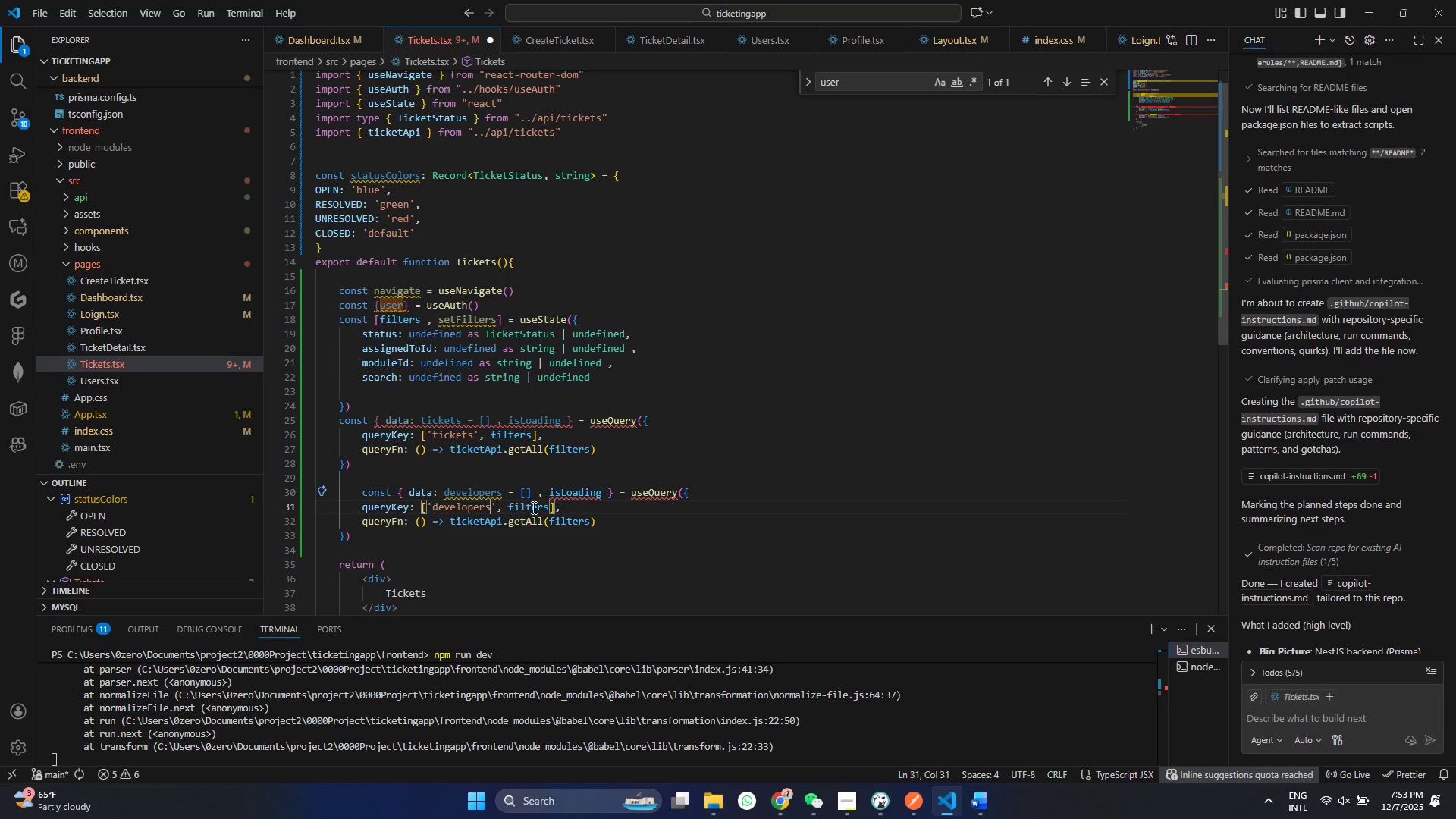 
key(Control+V)
 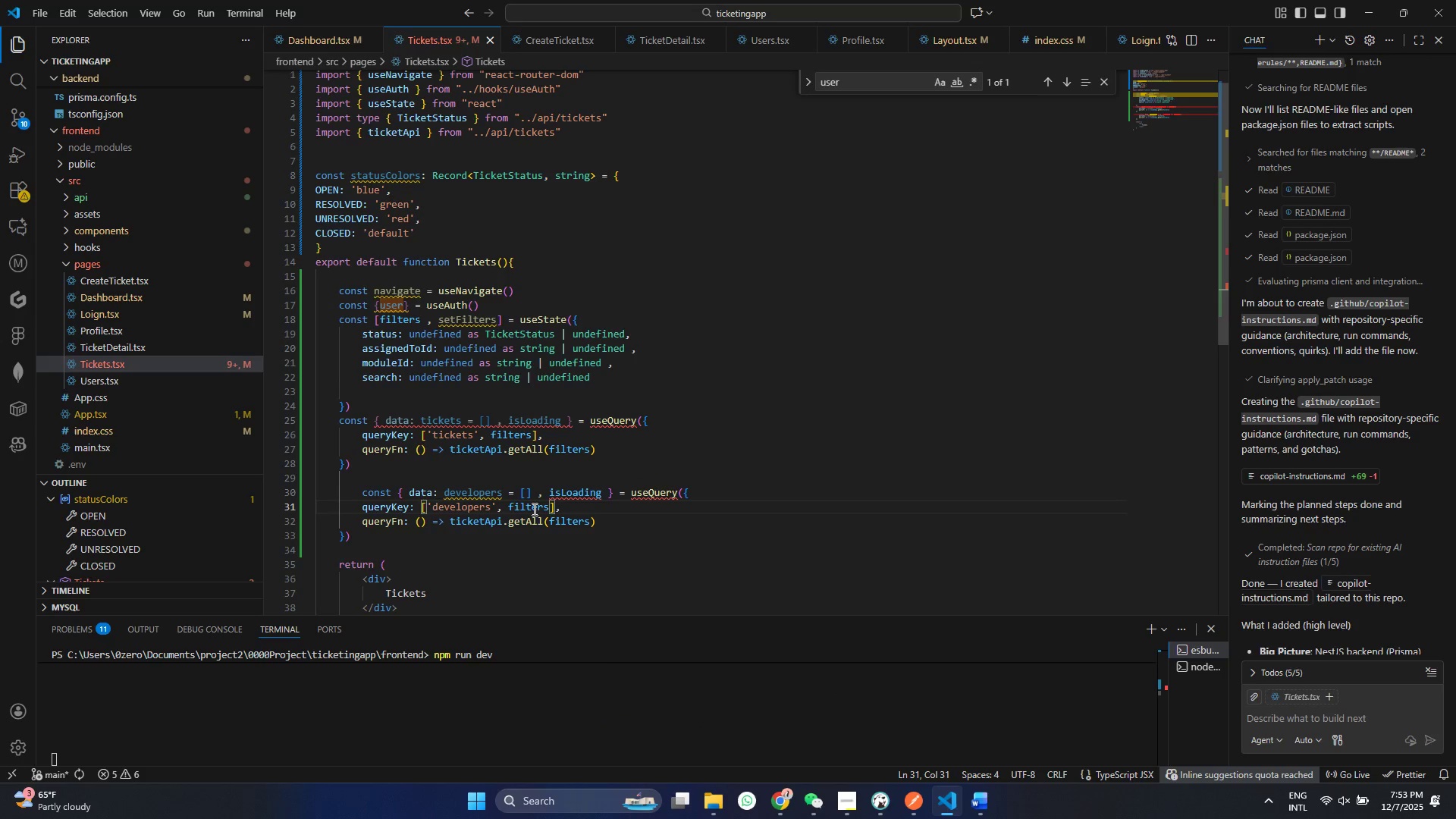 
key(Control+ControlLeft)
 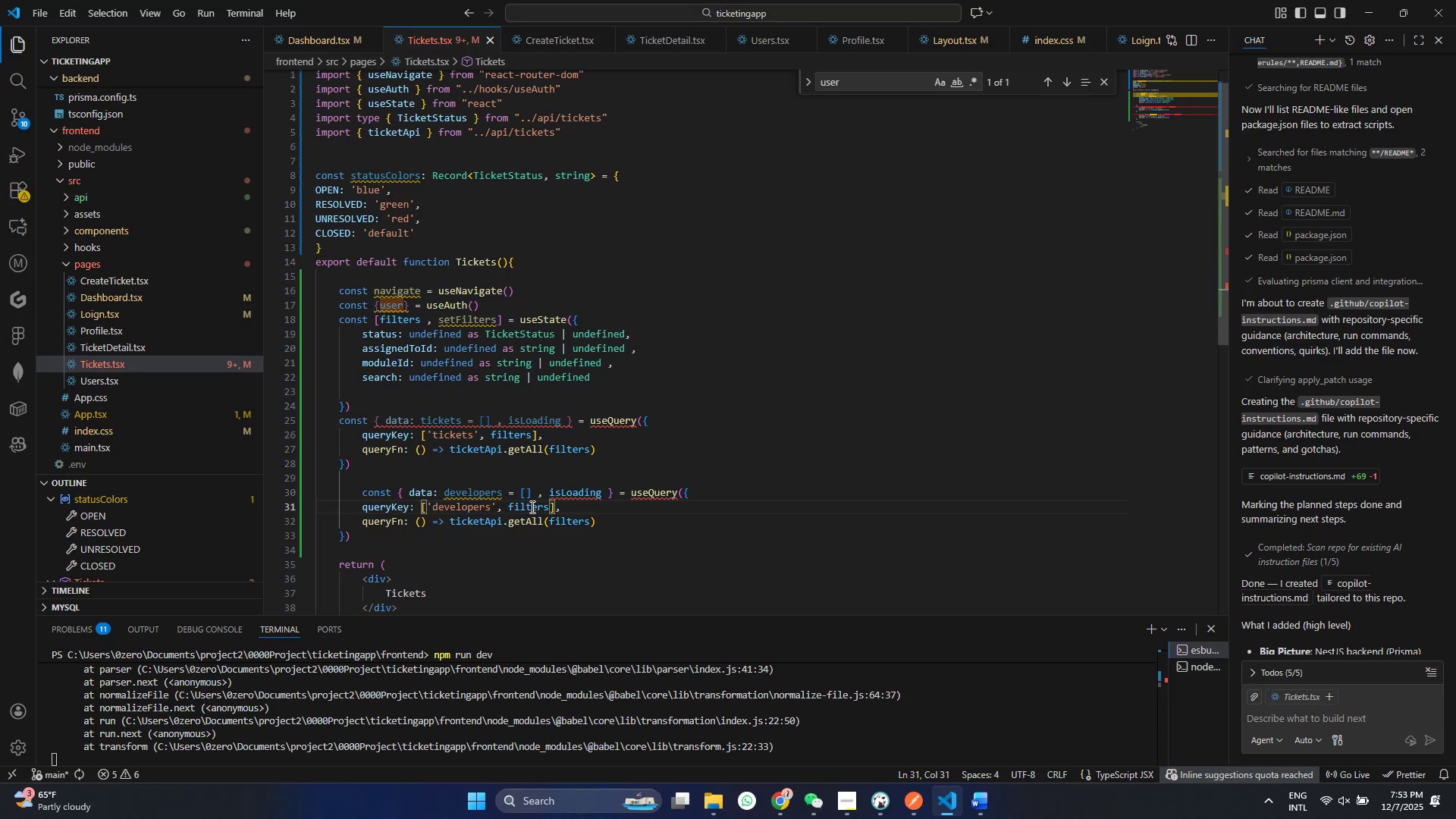 
key(Control+S)
 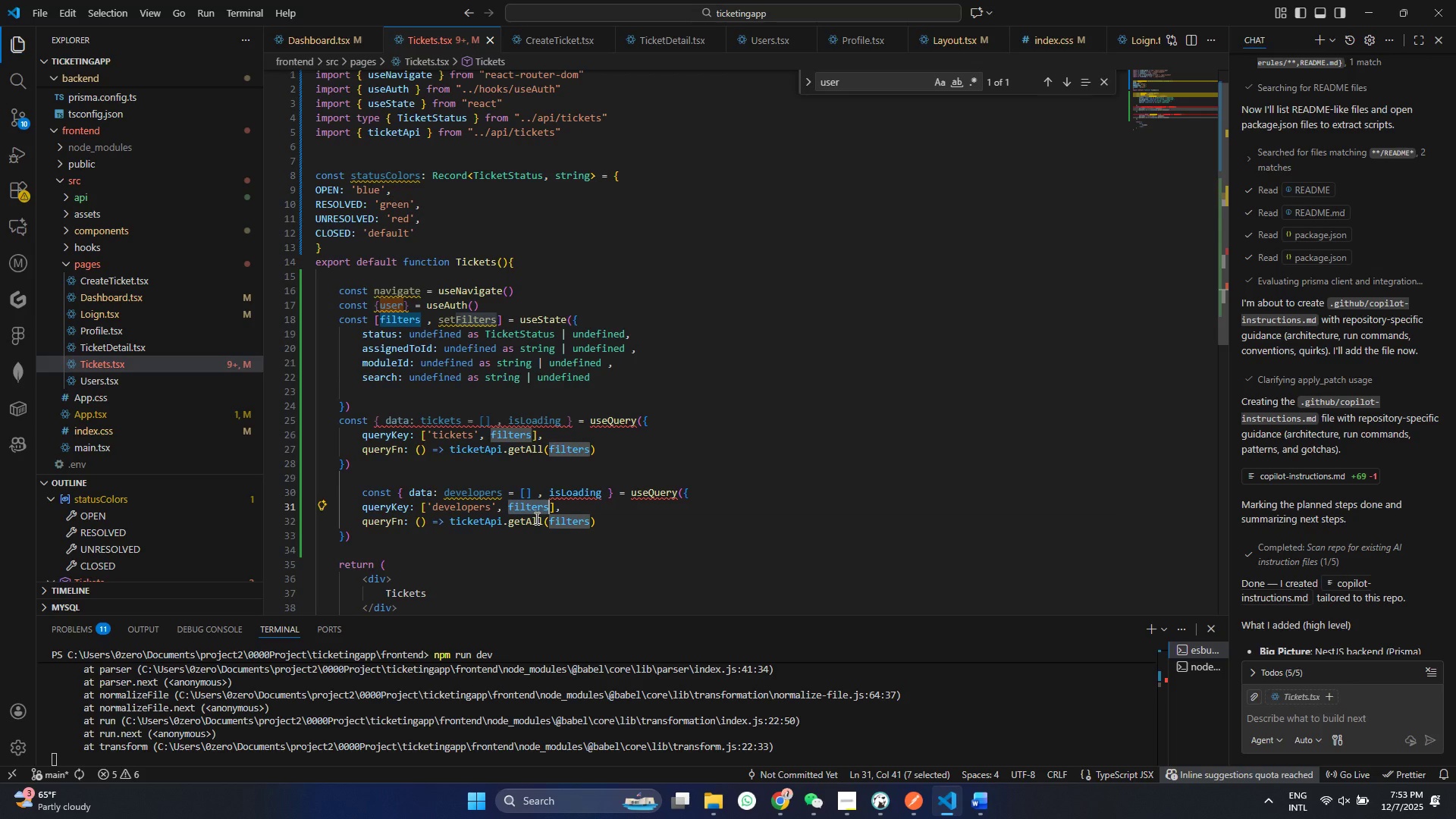 
double_click([531, 507])
 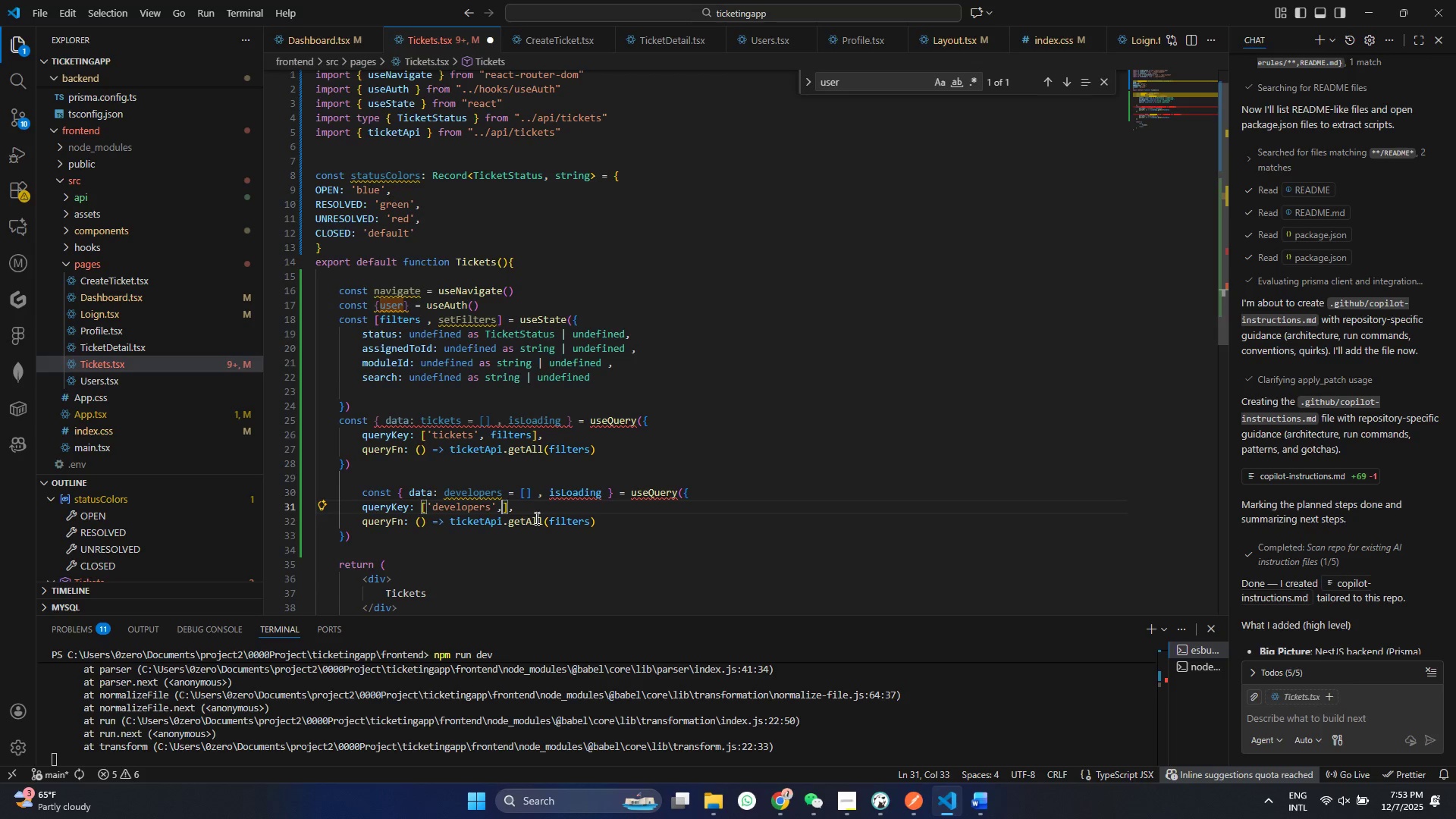 
key(Backspace)
 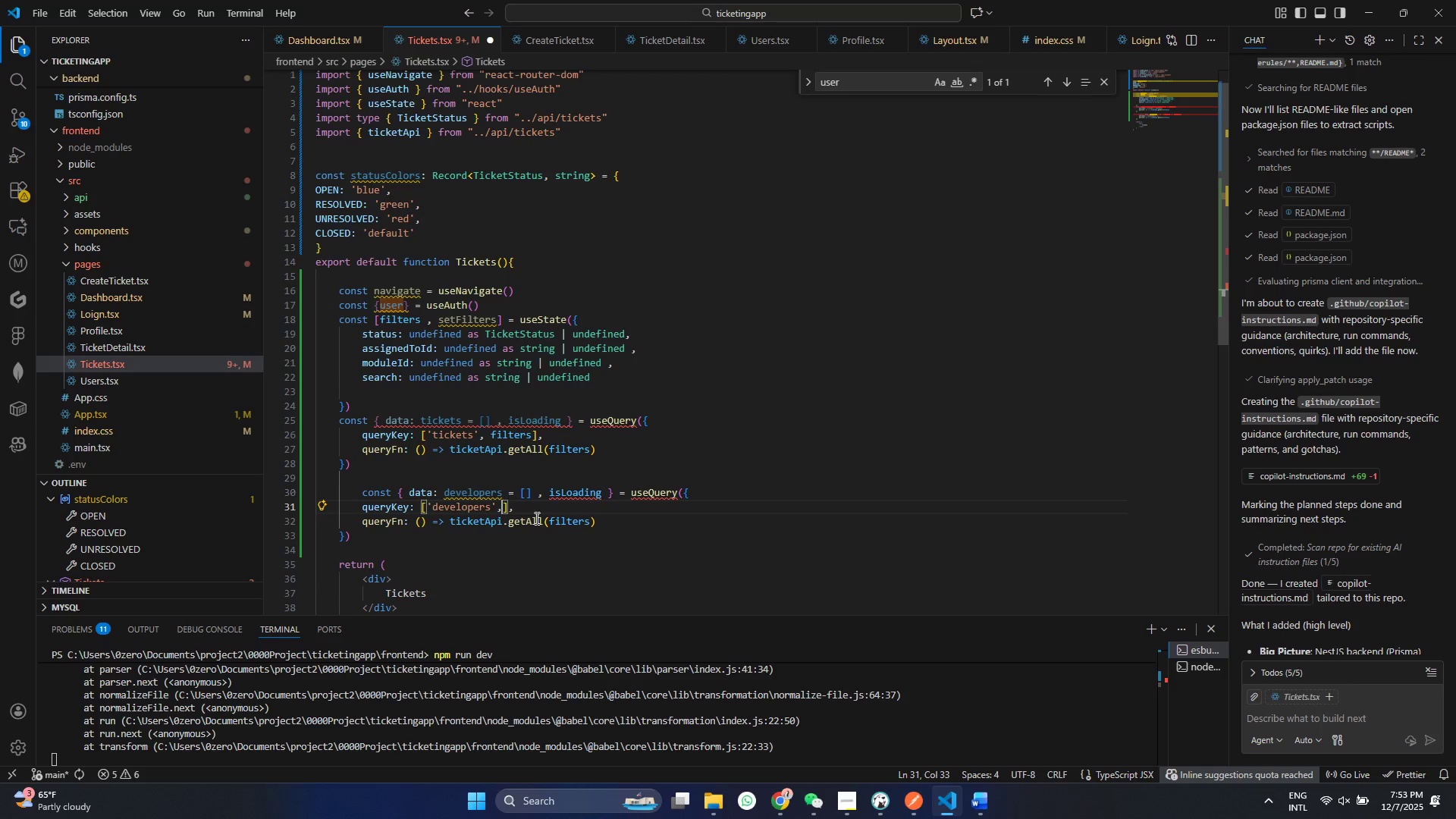 
key(Backspace)
 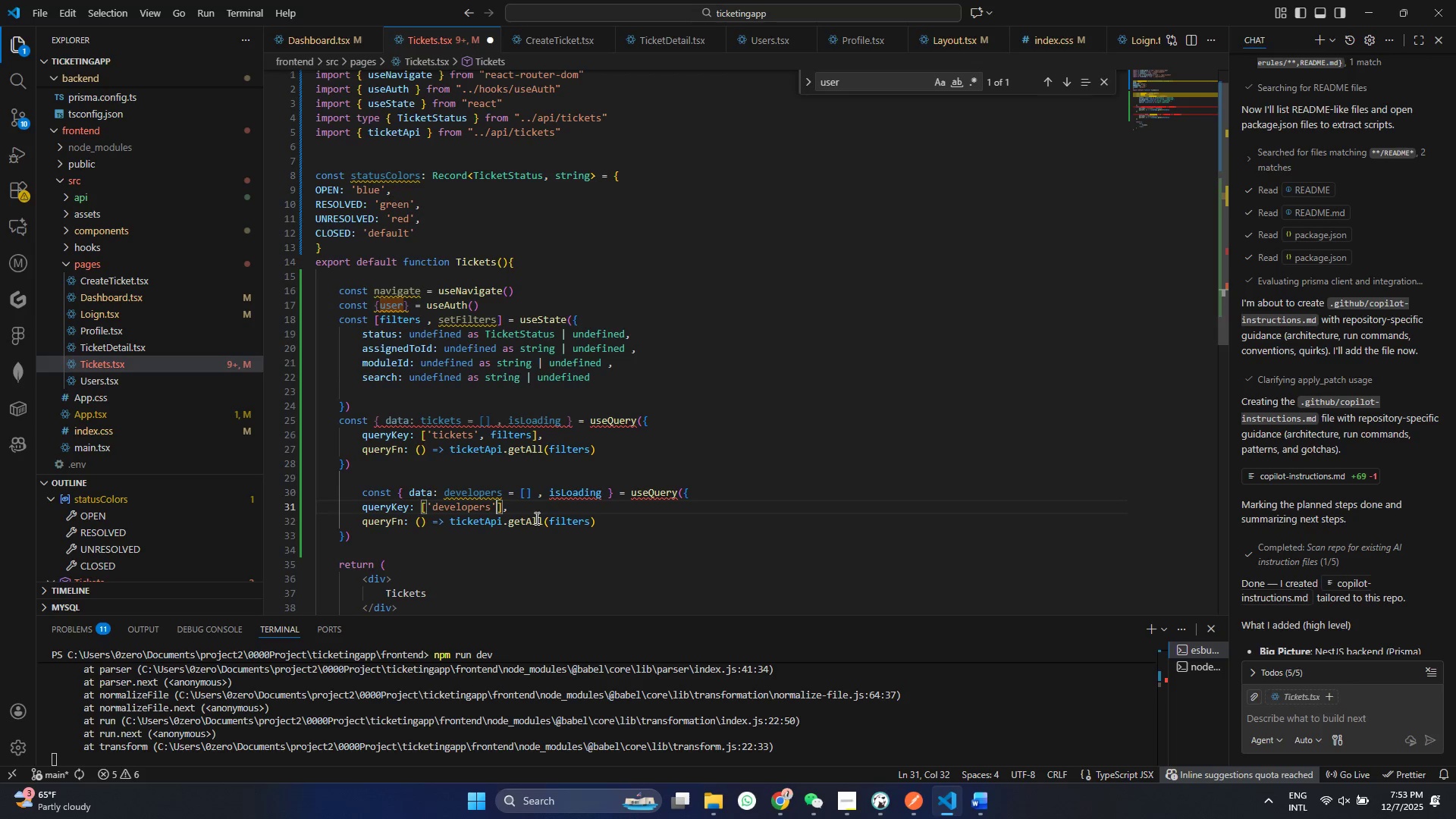 
key(Backspace)
 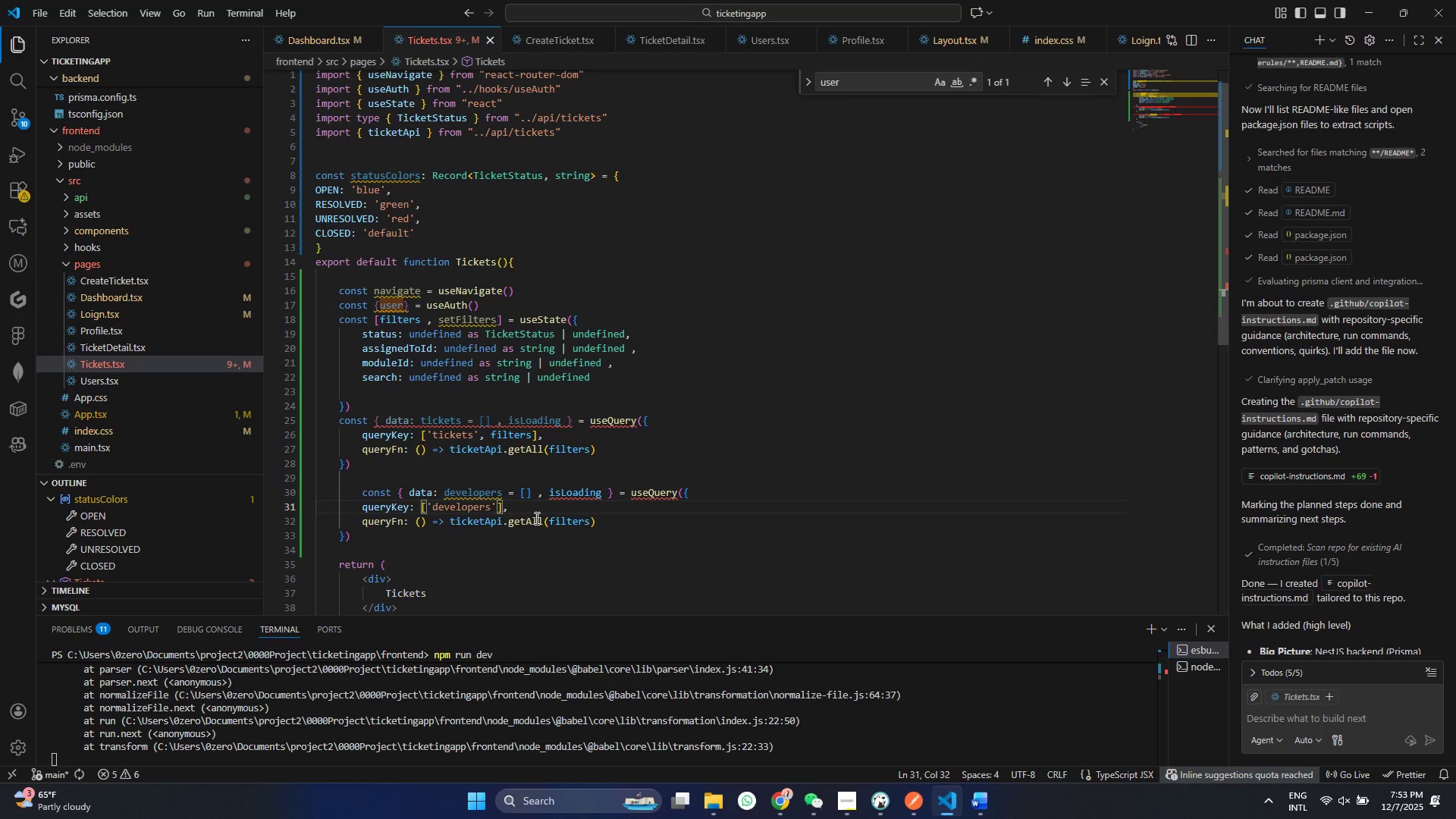 
key(Control+ControlLeft)
 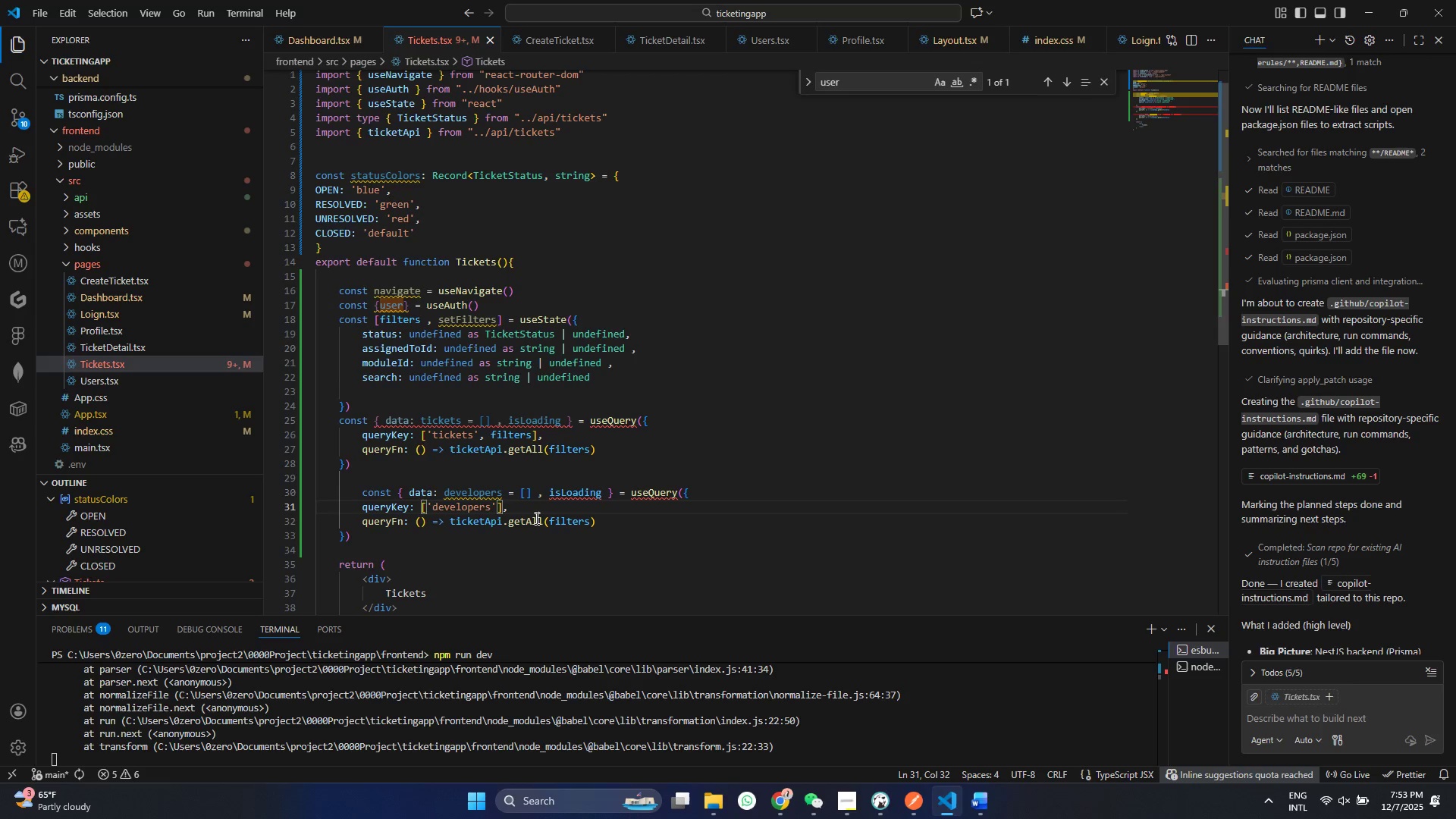 
key(Control+S)
 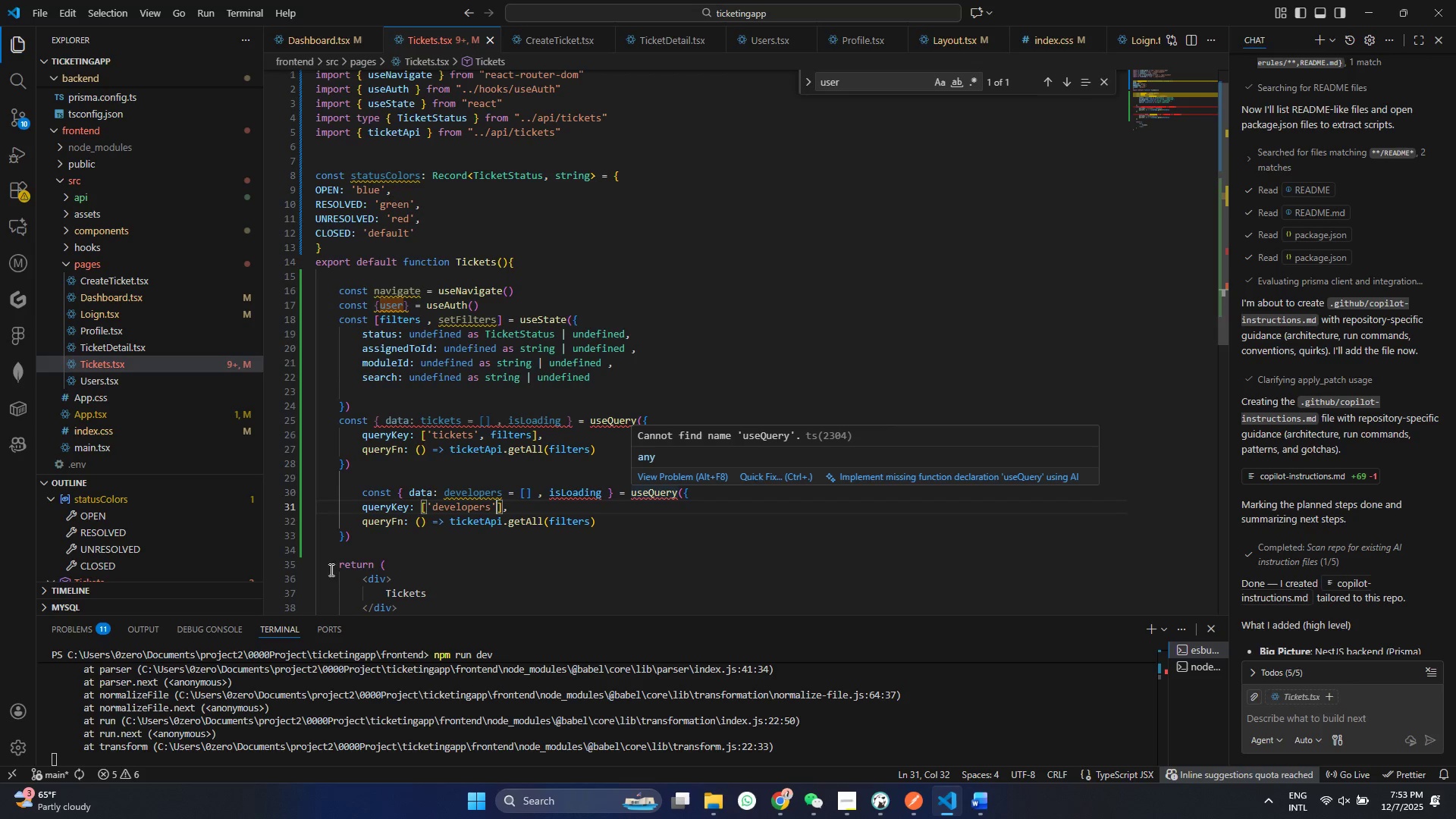 
wait(10.39)
 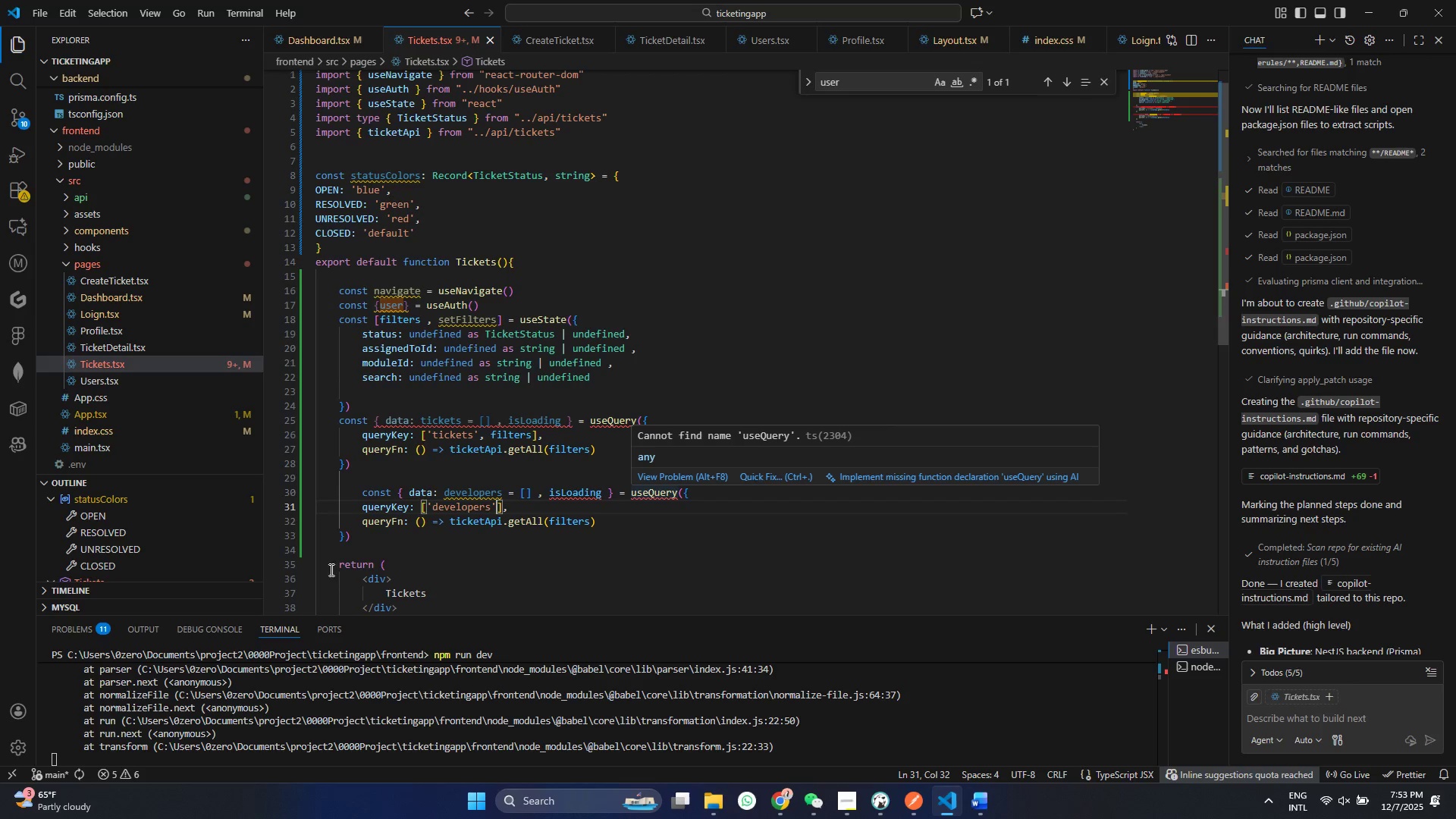 
double_click([454, 519])
 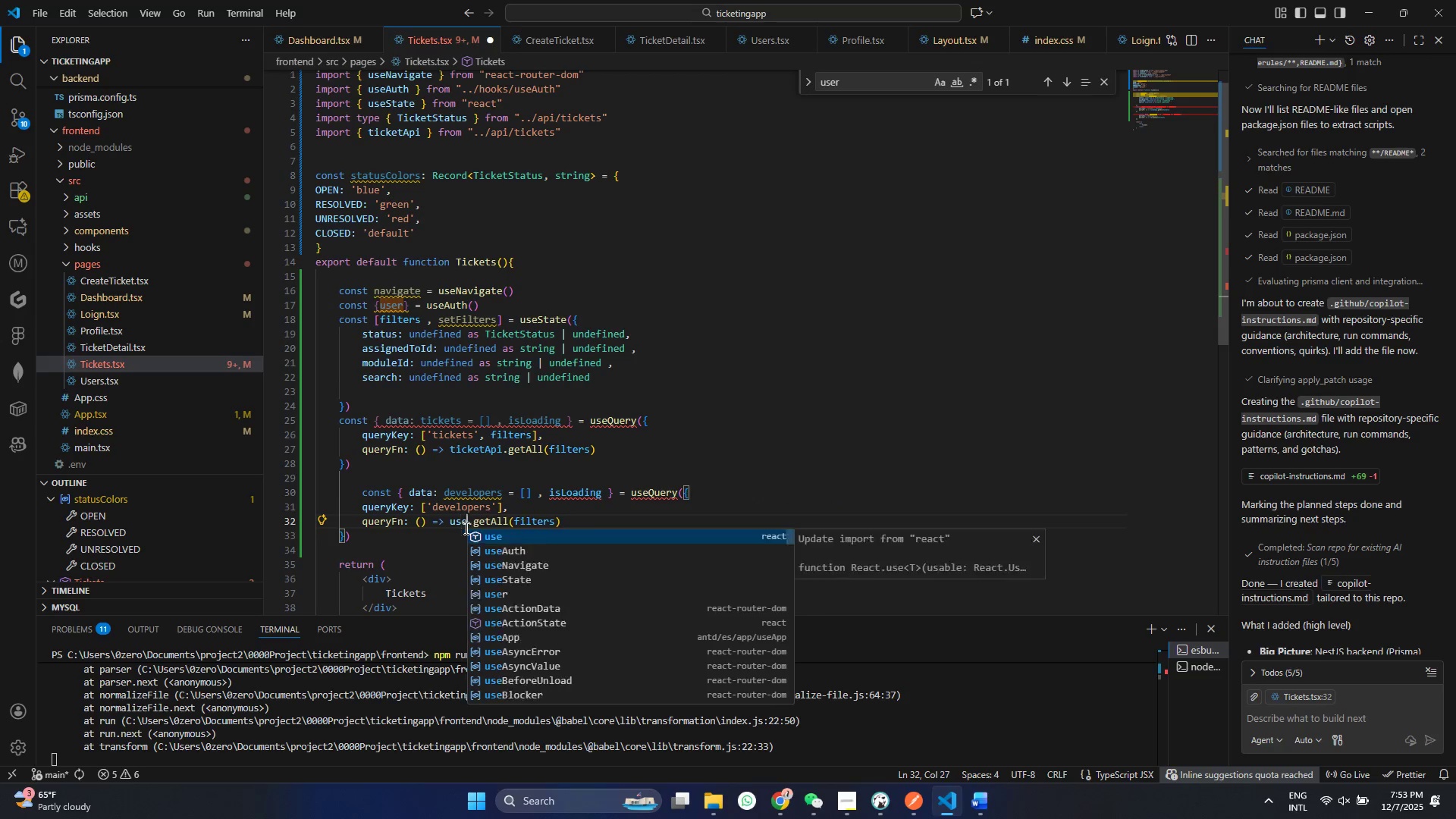 
type(userA)
 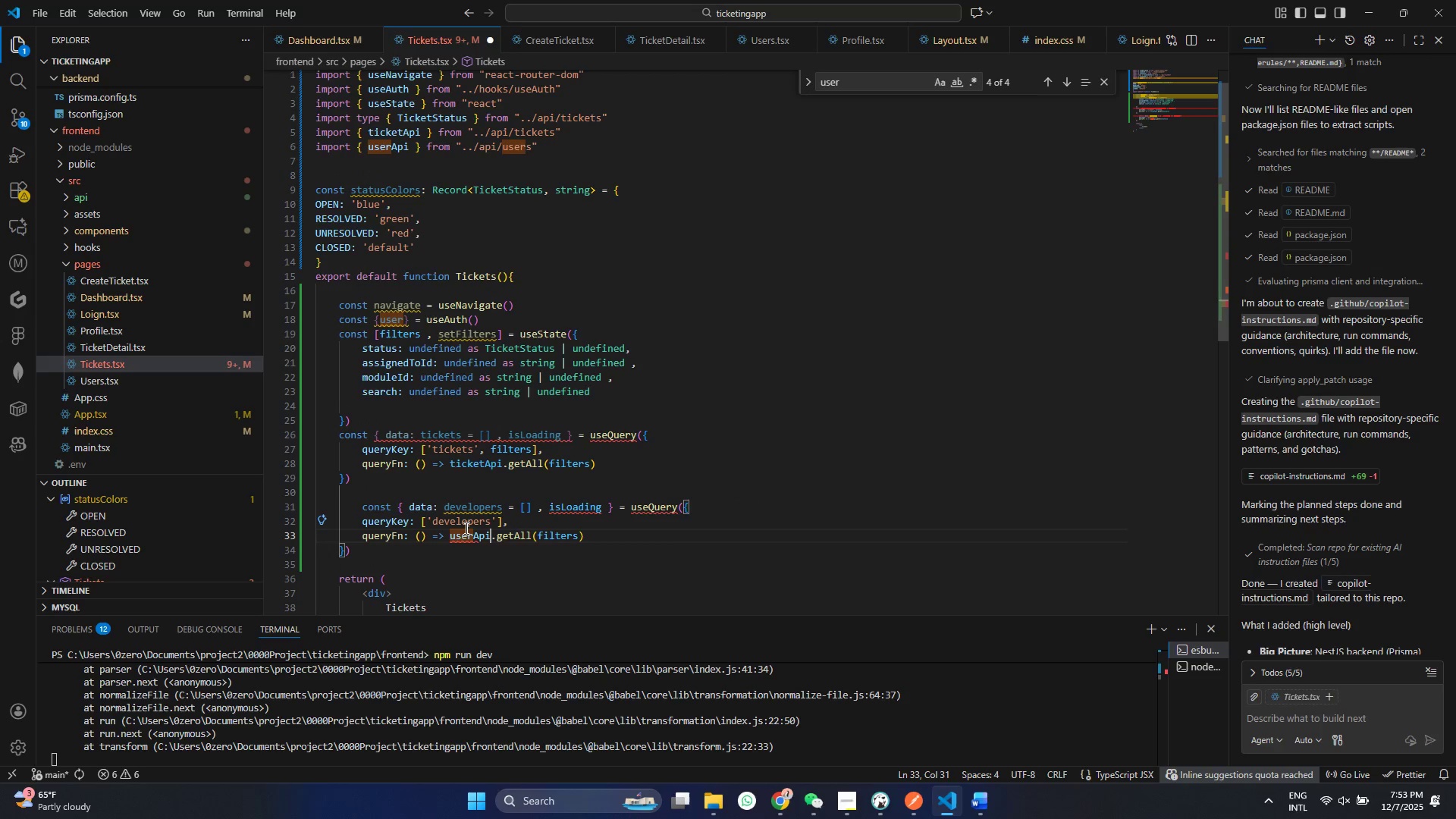 
key(Enter)
 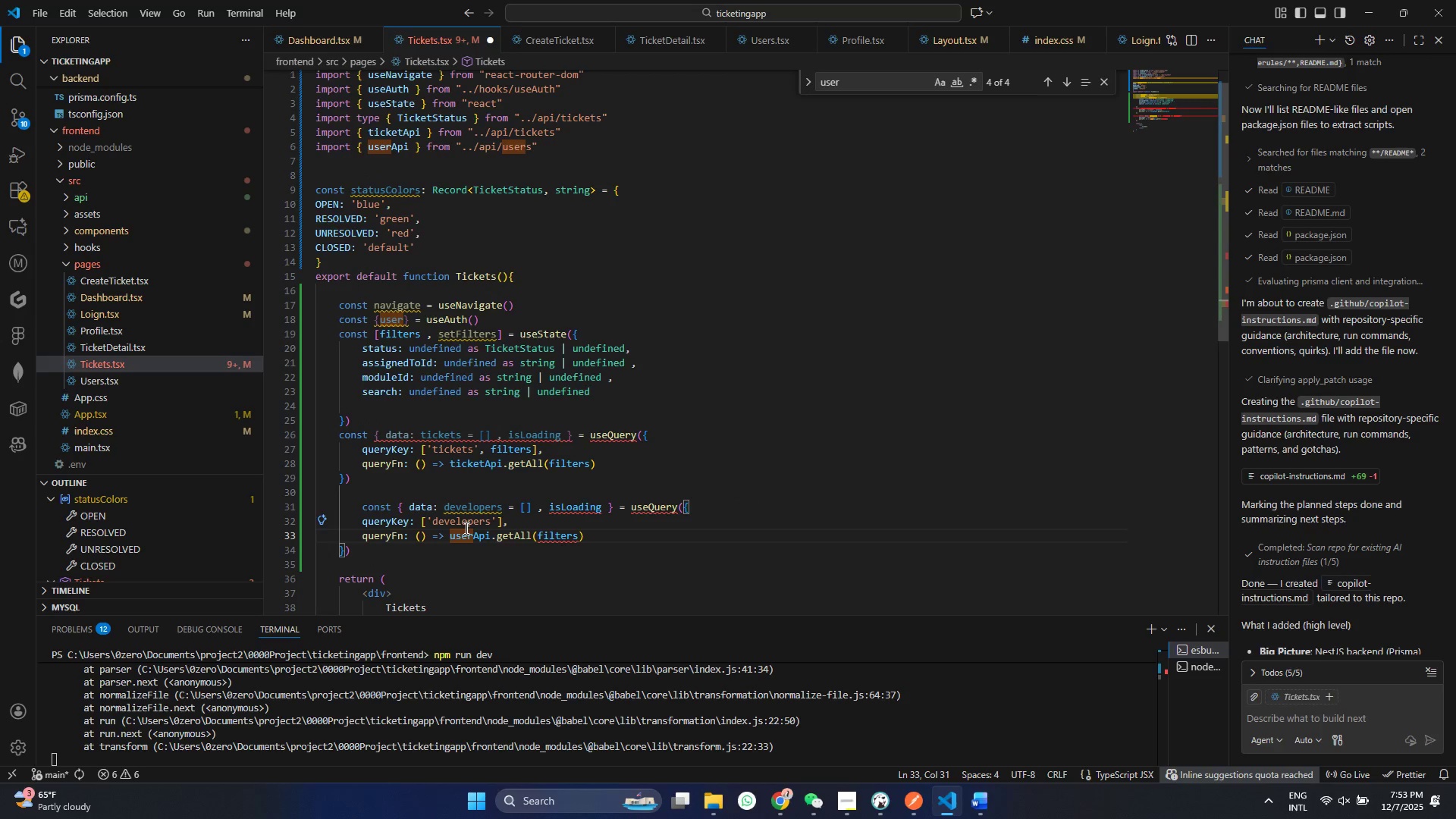 
key(Control+ControlLeft)
 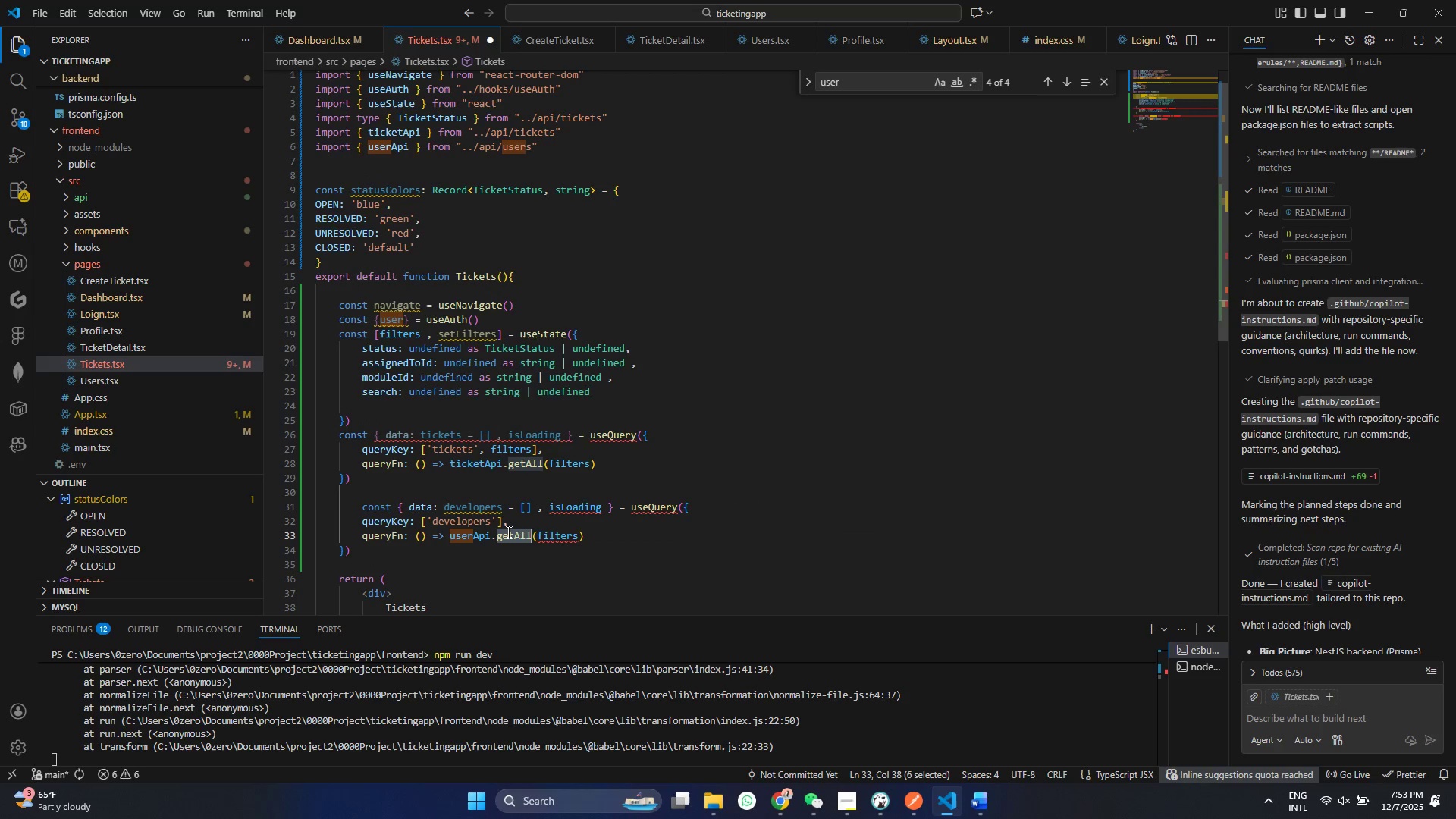 
double_click([507, 532])
 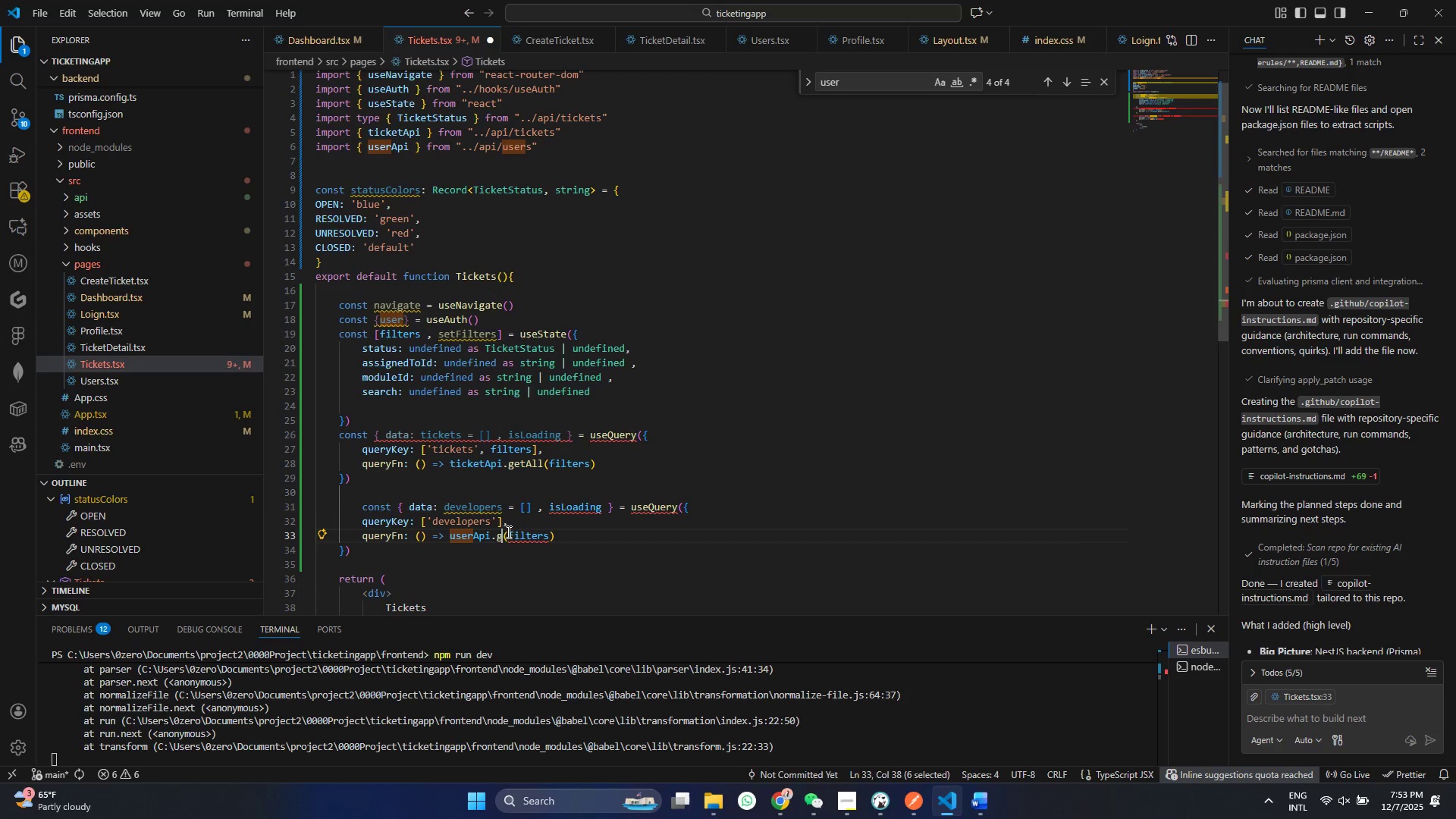 
type(get)
 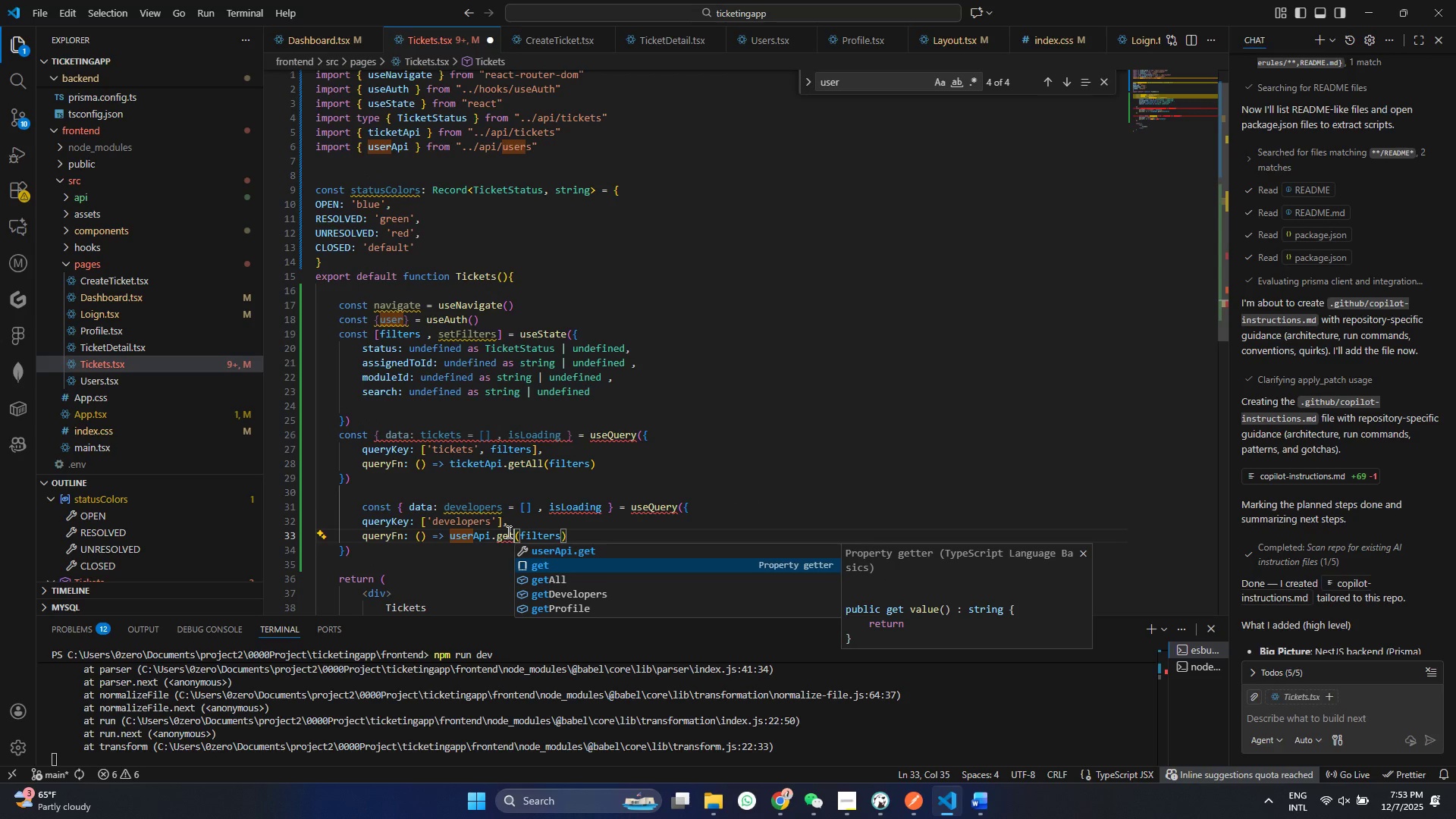 
key(ArrowDown)
 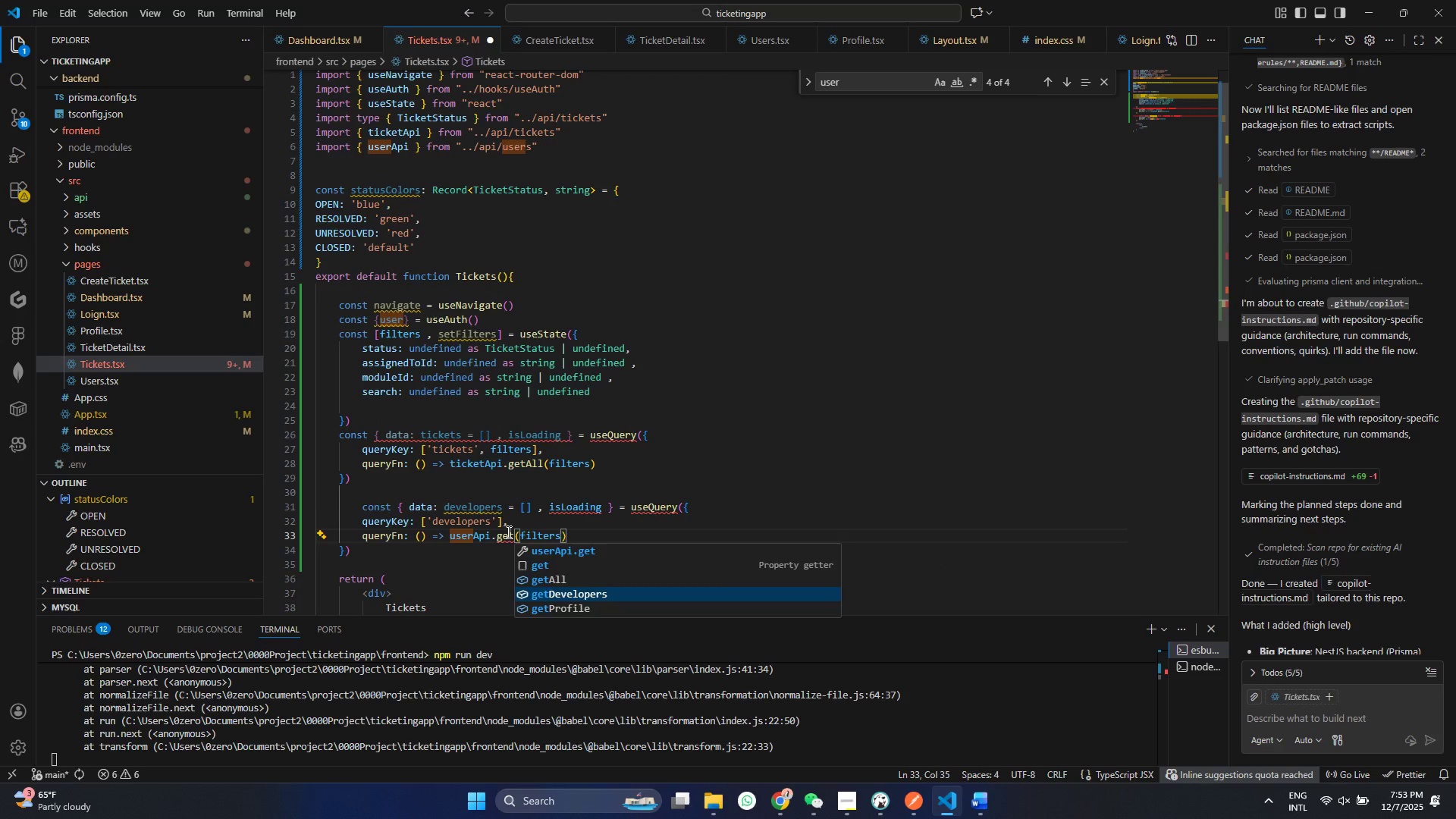 
key(ArrowDown)
 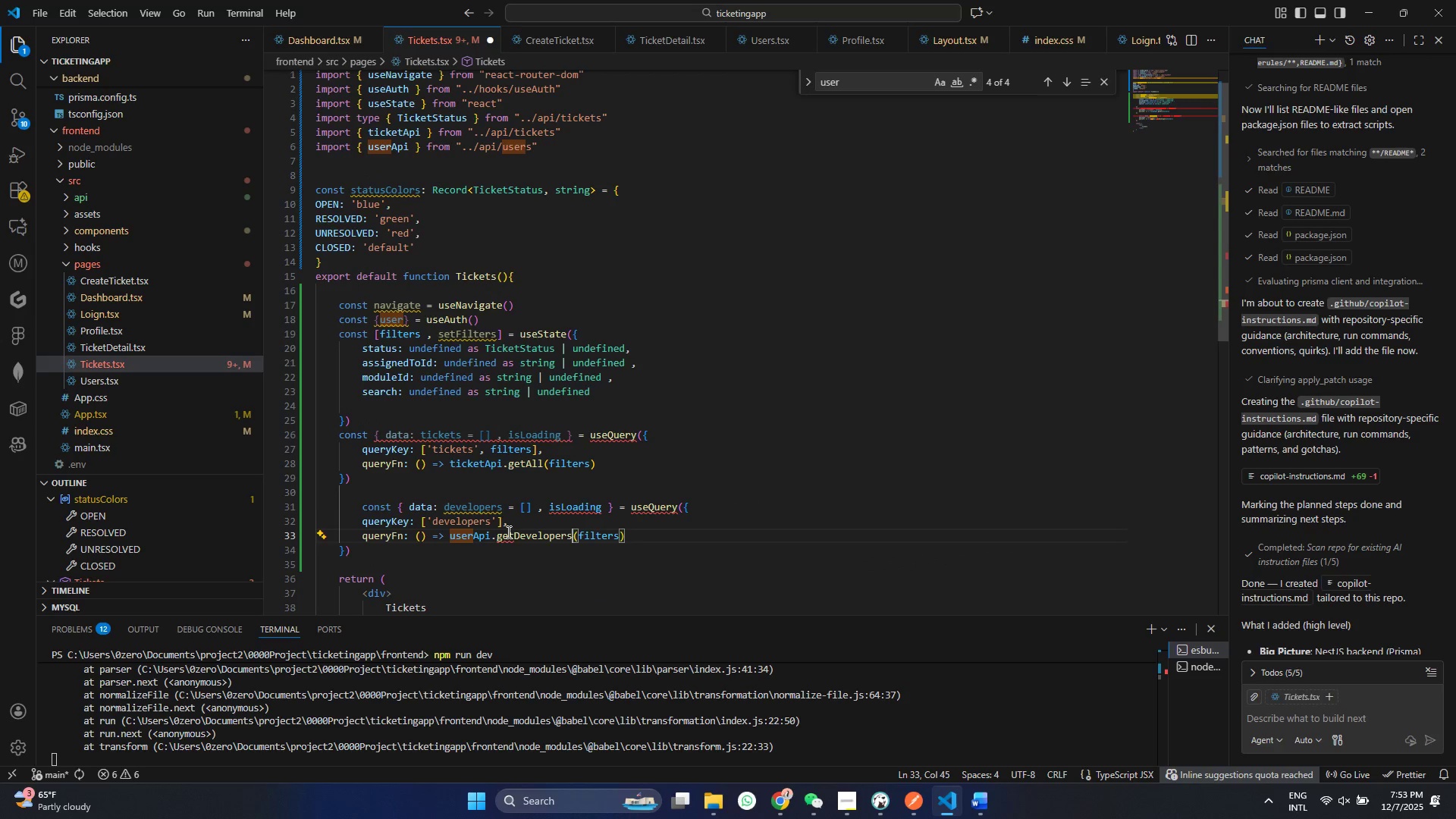 
key(ArrowDown)
 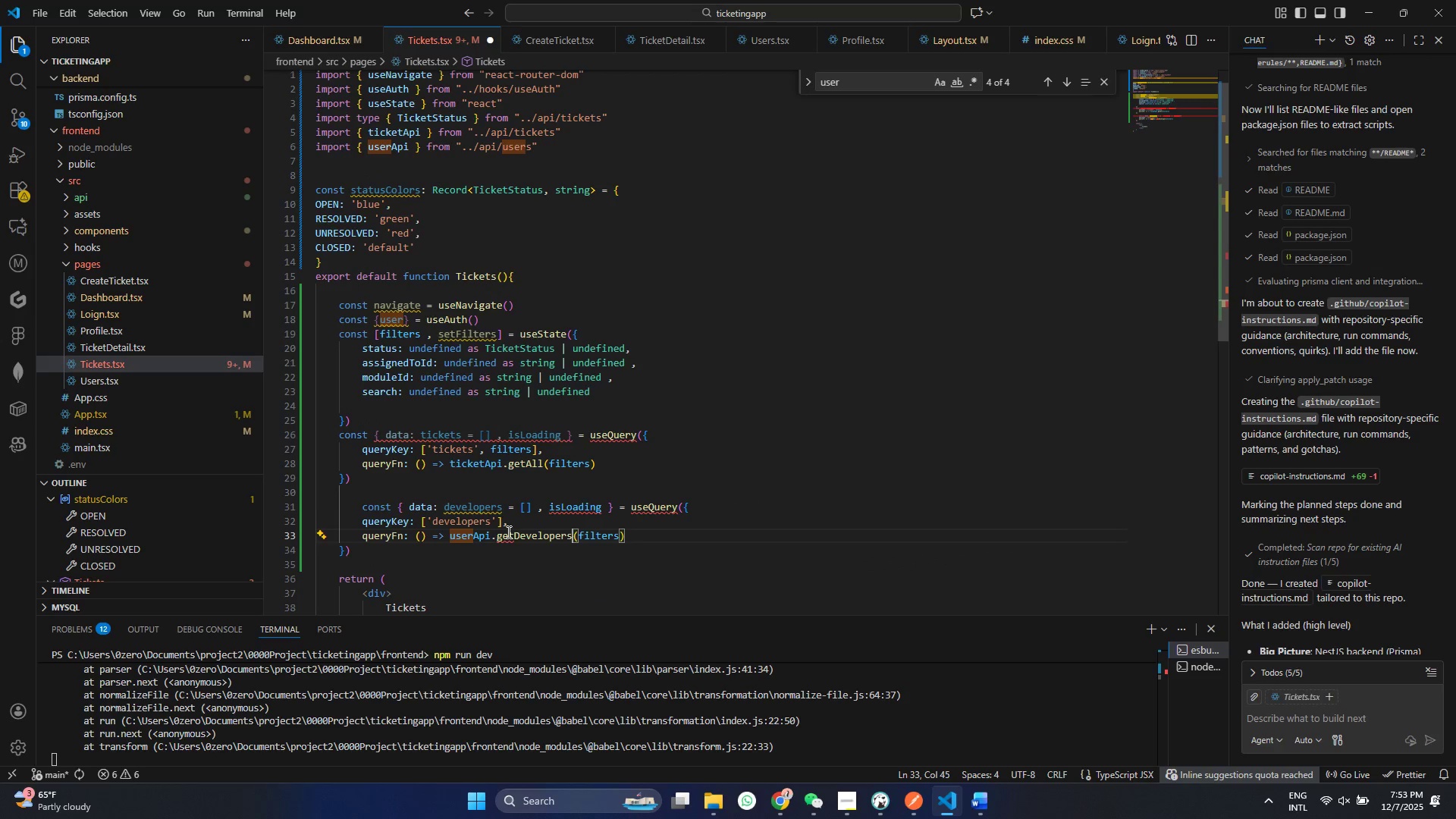 
key(Enter)
 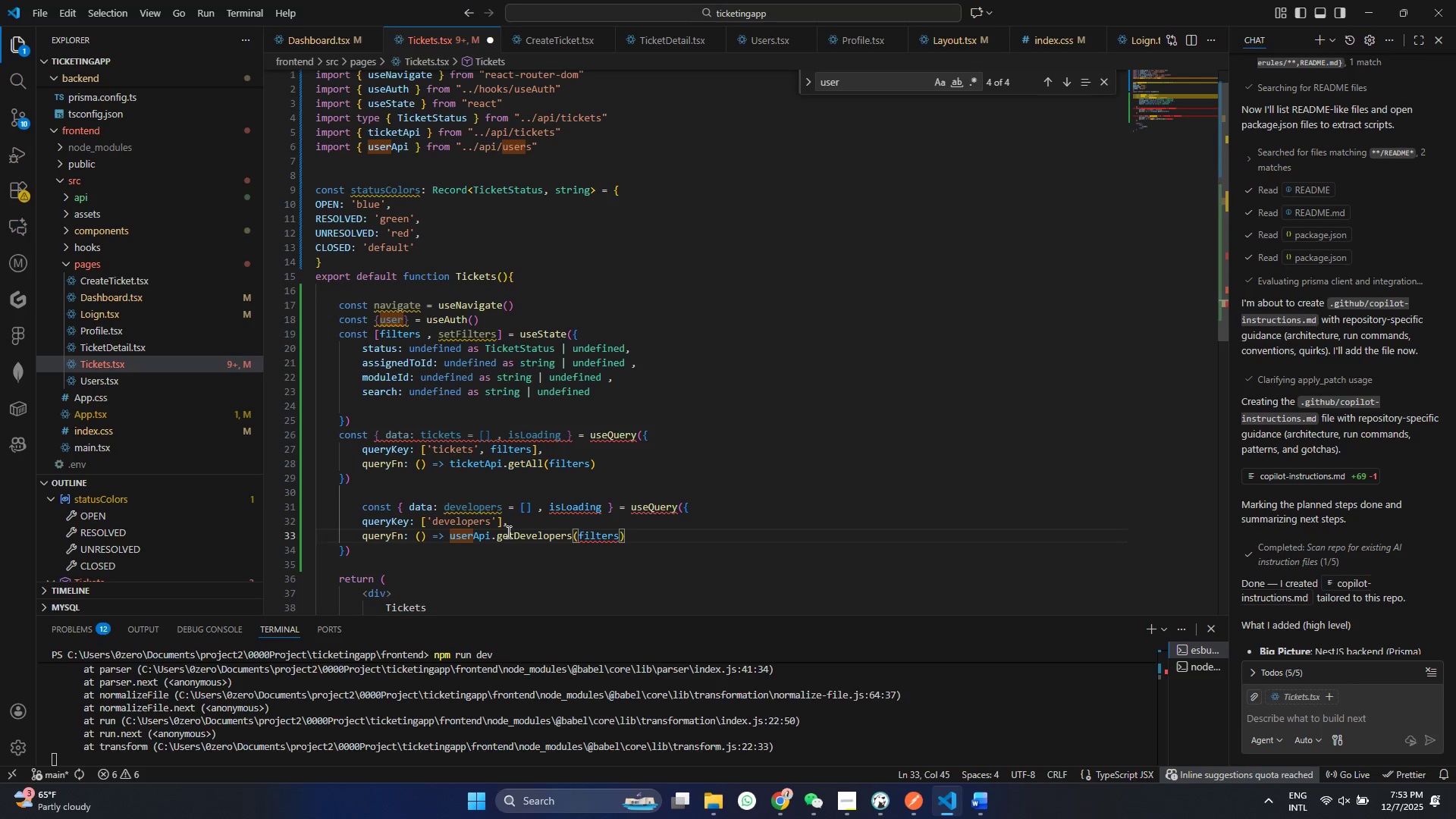 
key(Control+S)
 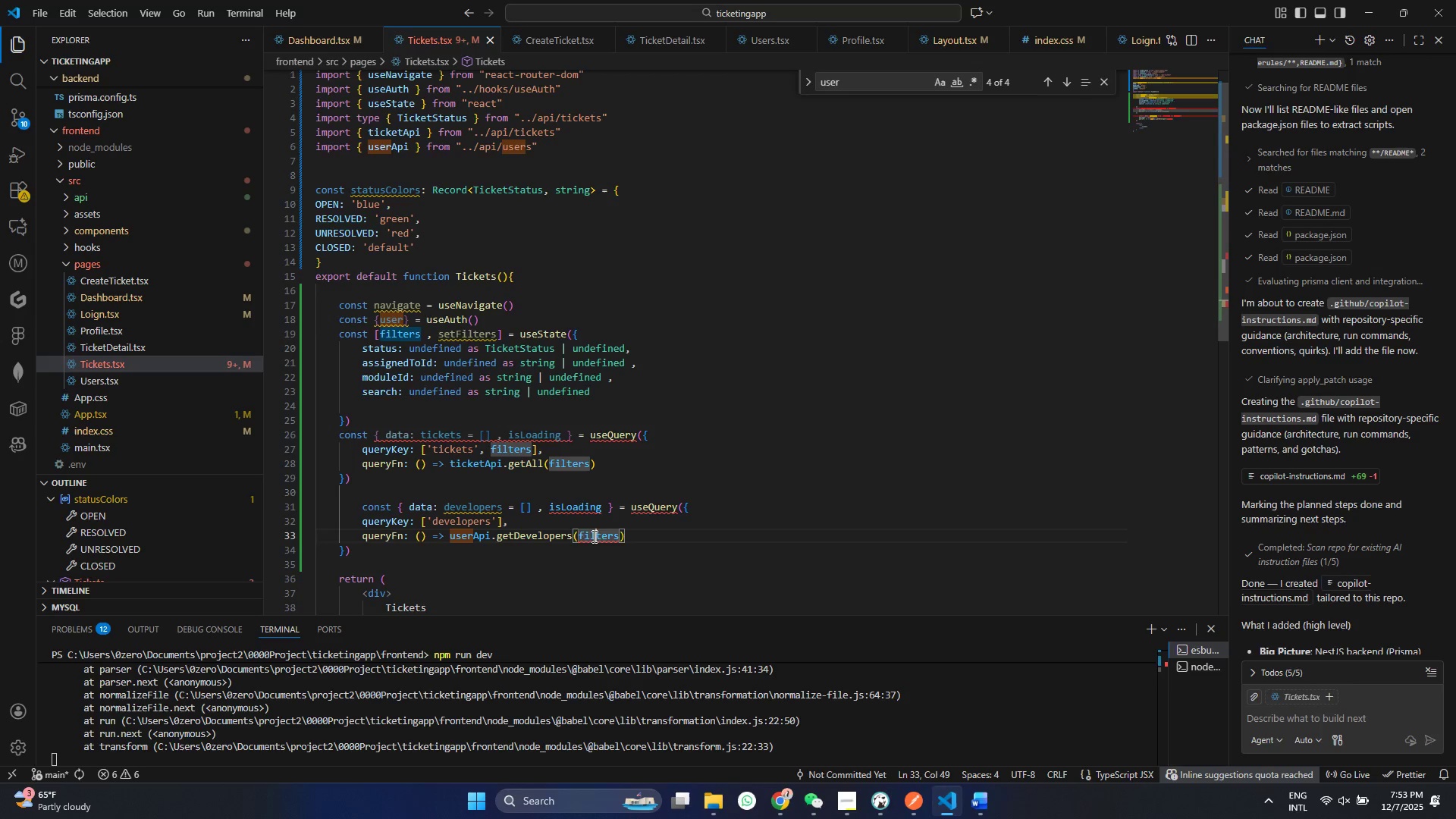 
left_click([593, 536])
 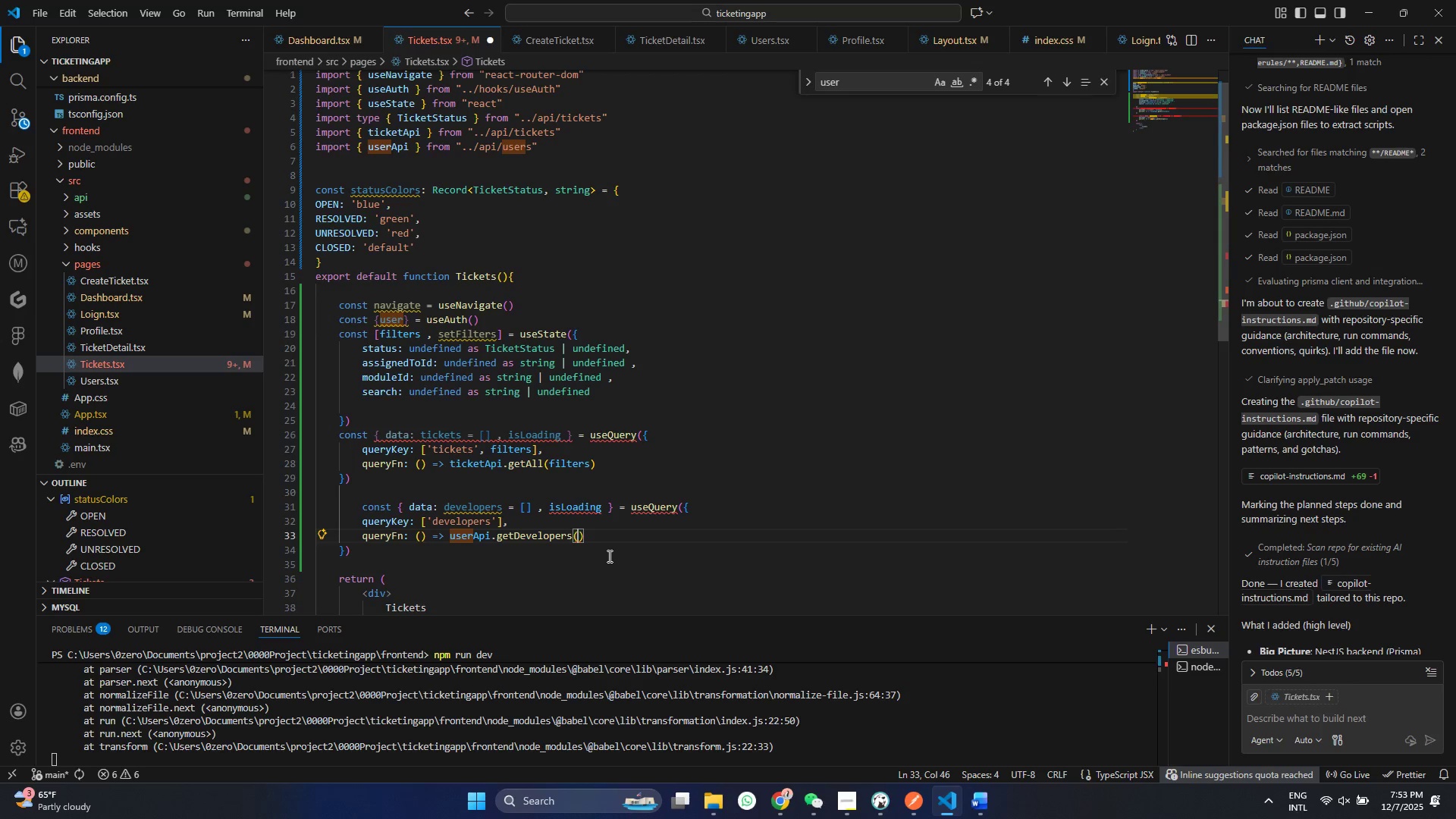 
key(Backspace)
 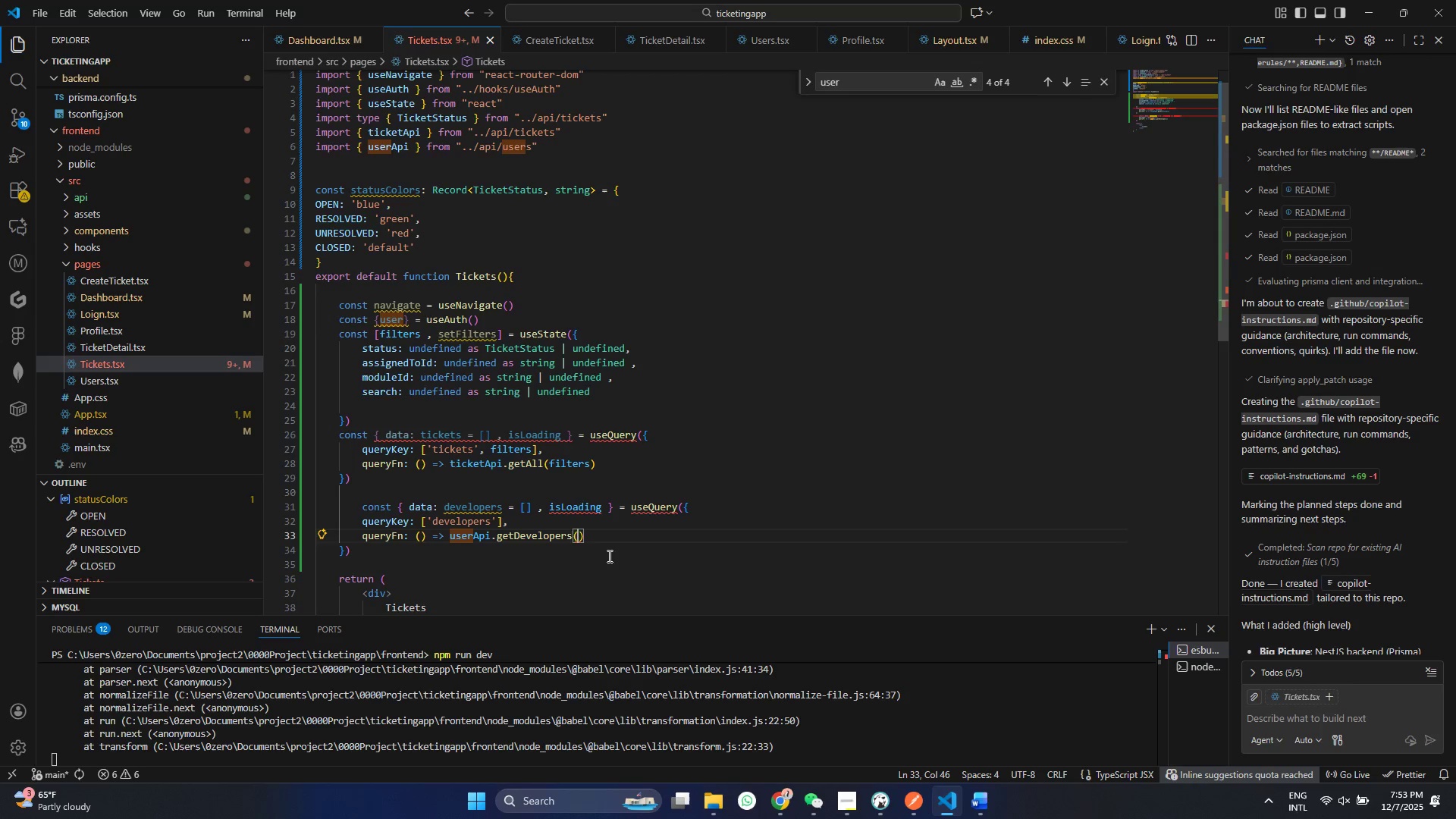 
key(Control+ControlLeft)
 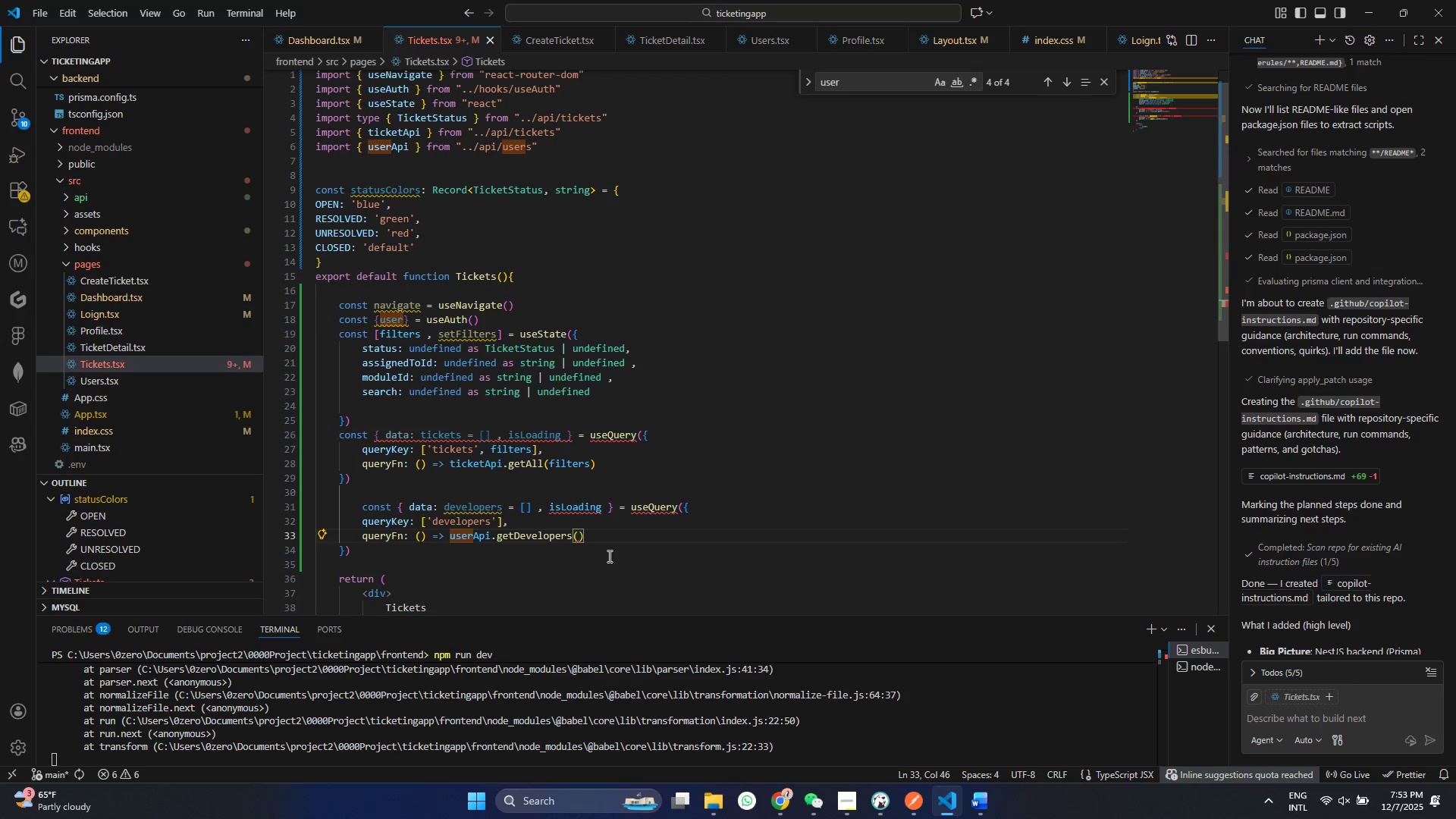 
key(Control+S)
 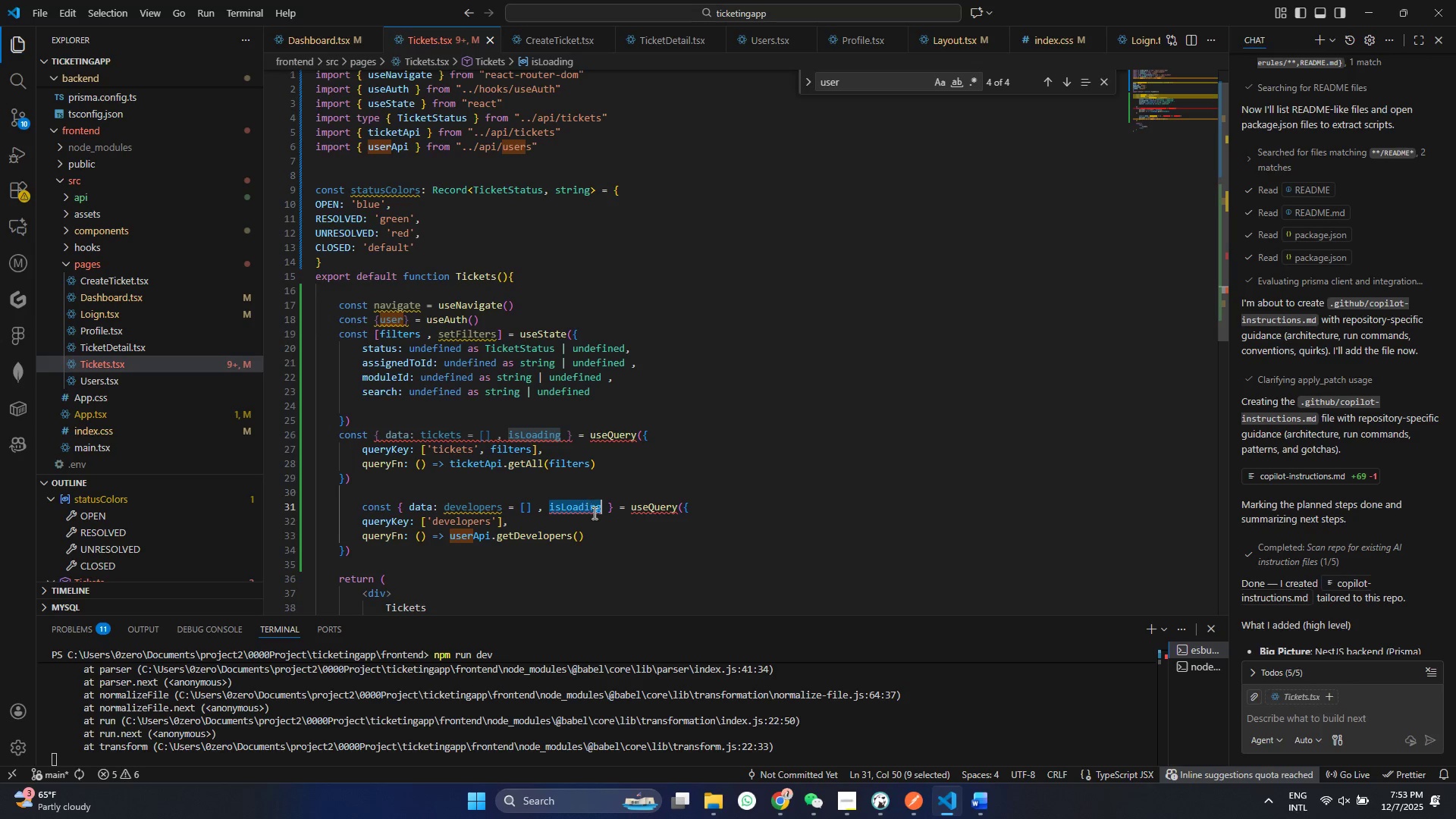 
double_click([591, 509])
 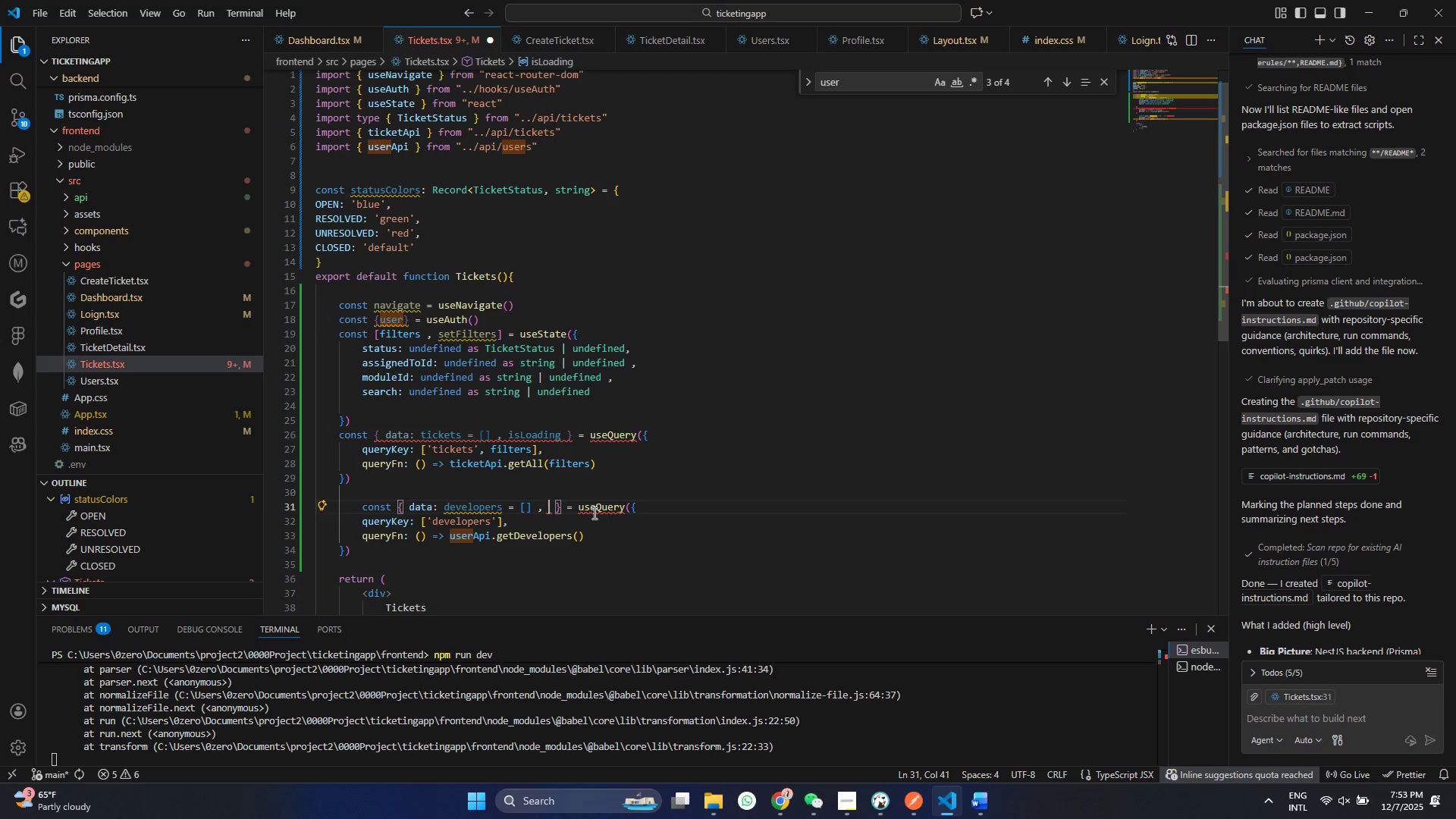 
key(Backspace)
 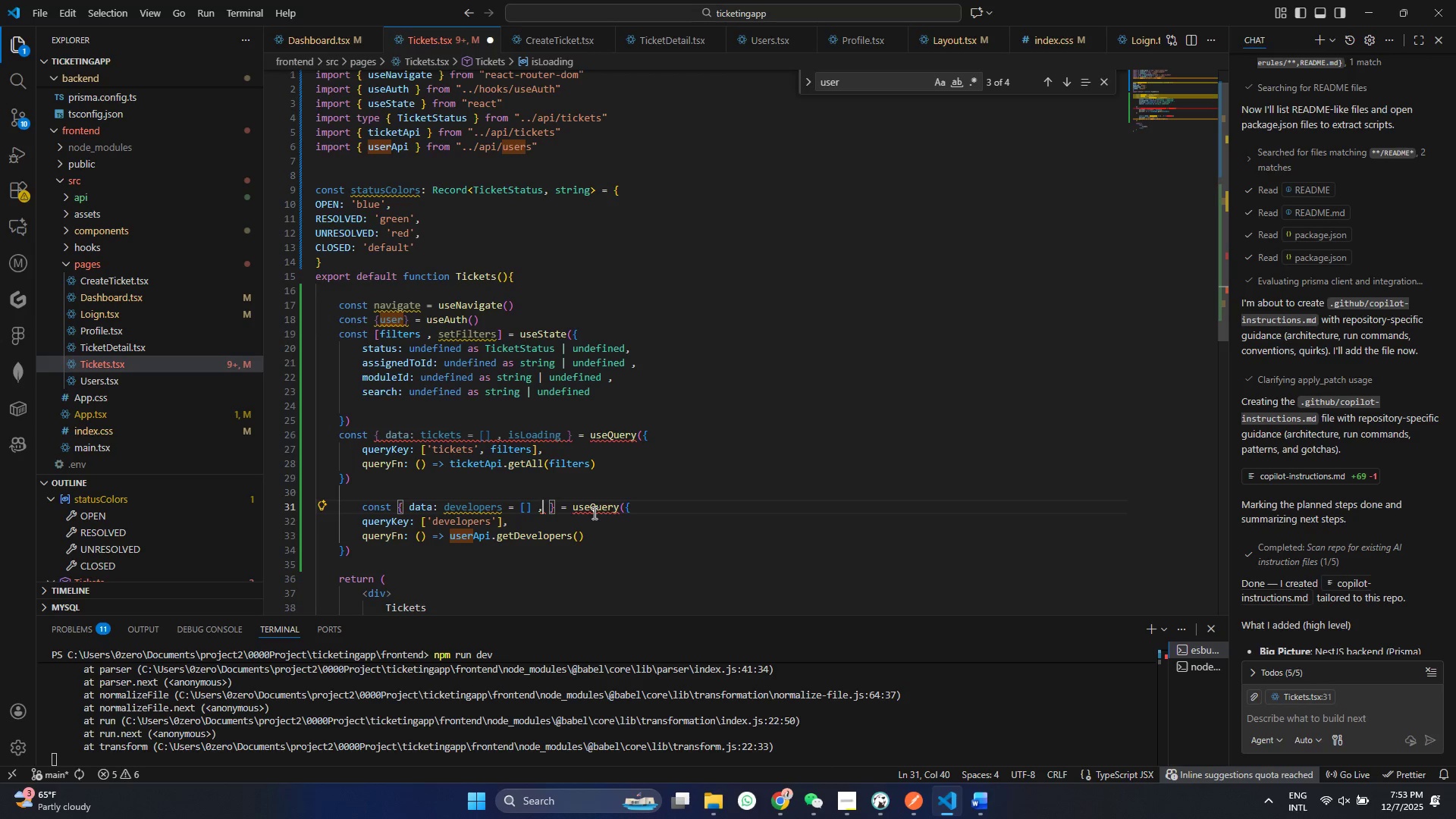 
key(Backspace)
 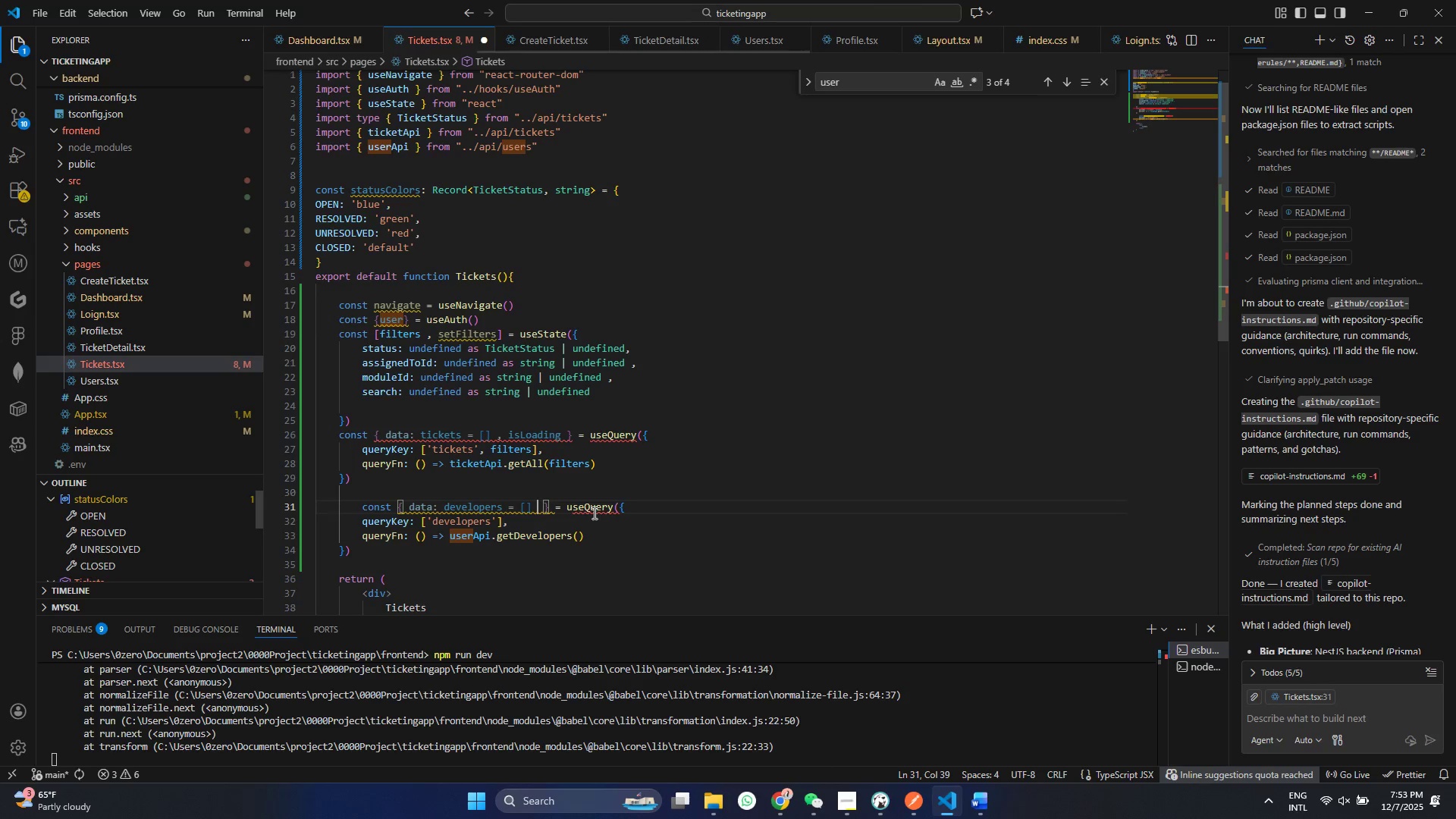 
key(Backspace)
 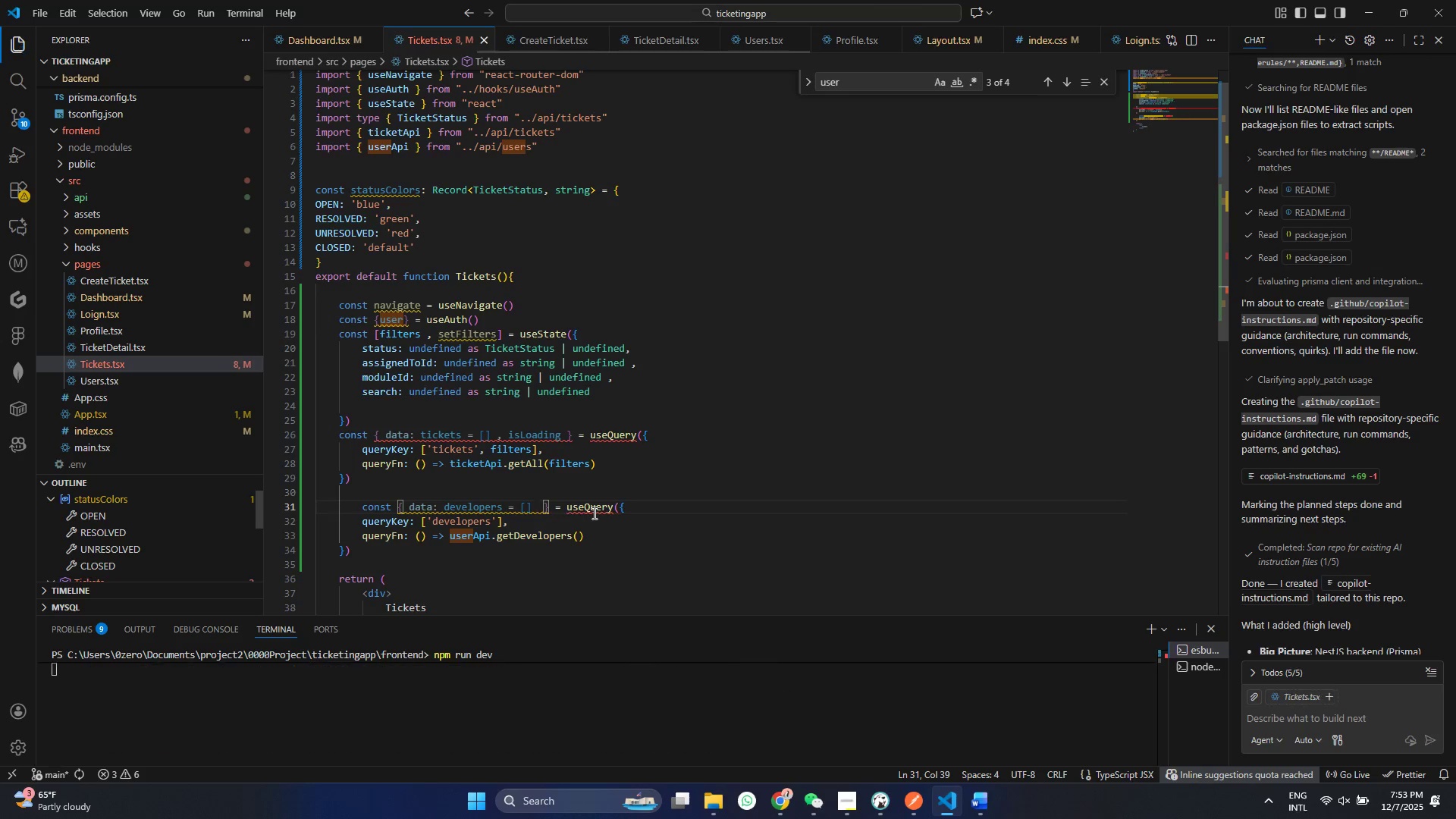 
key(Control+ControlLeft)
 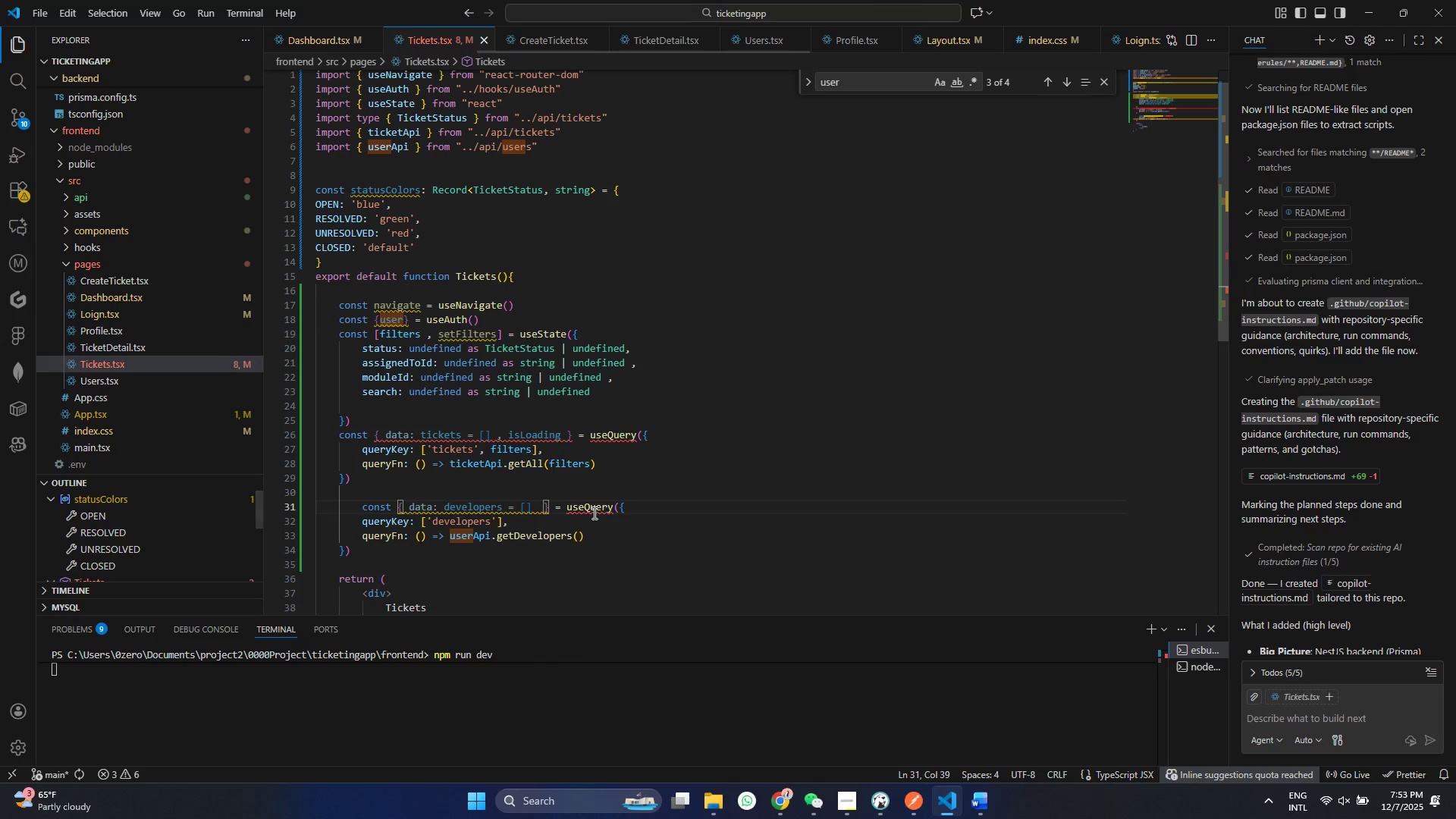 
key(Control+S)
 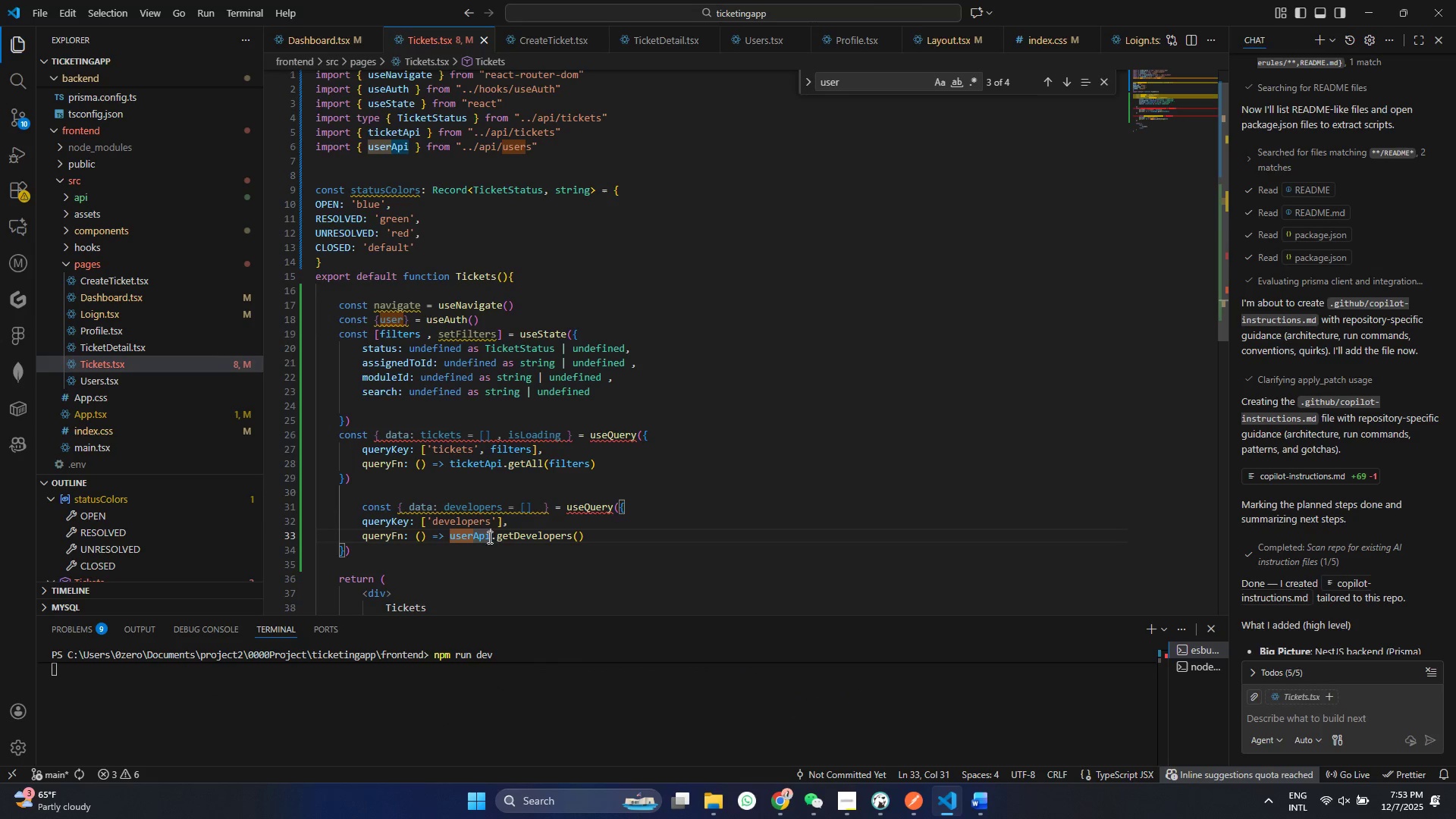 
double_click([488, 537])
 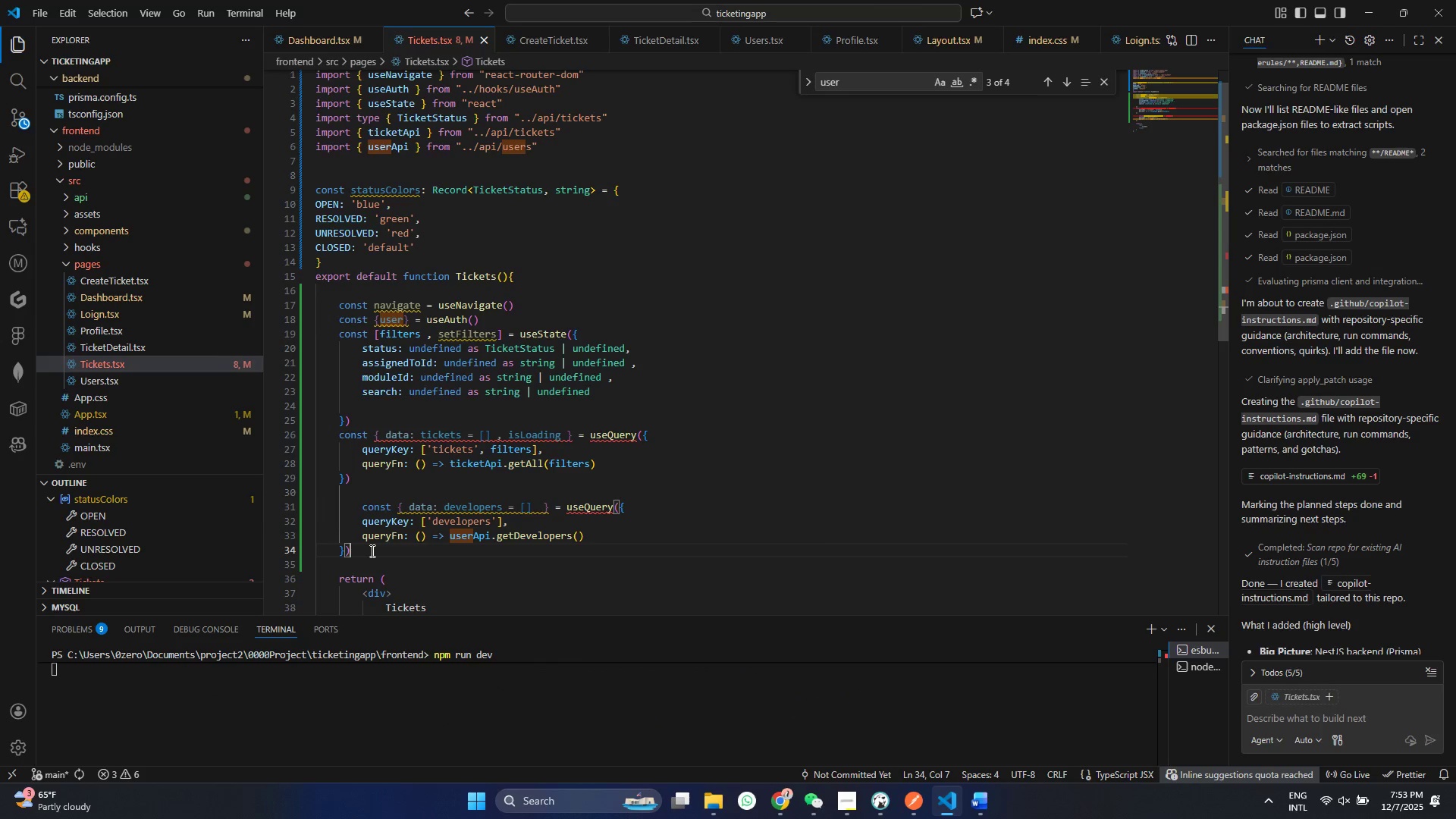 
left_click([371, 551])
 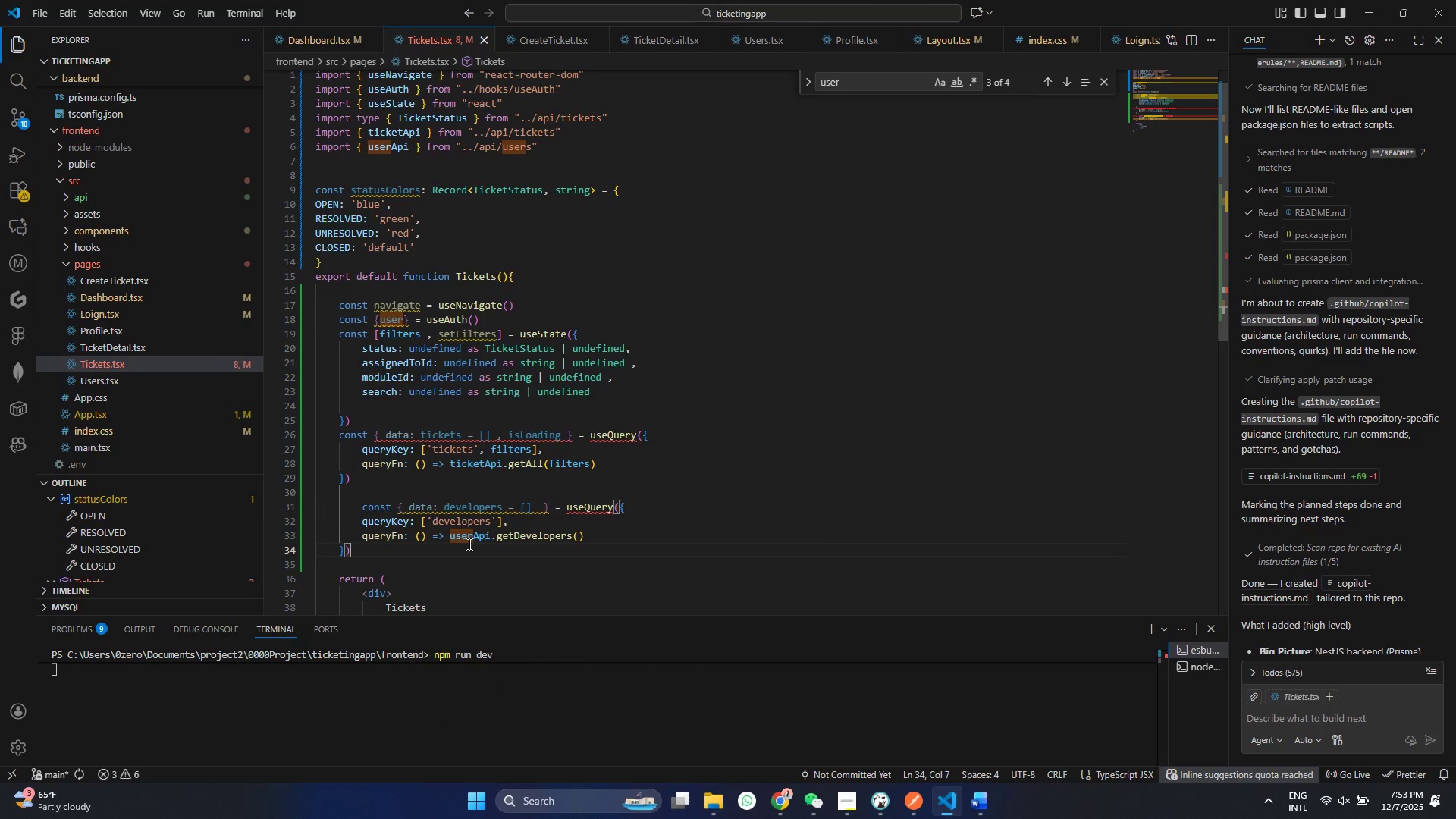 
left_click([468, 544])
 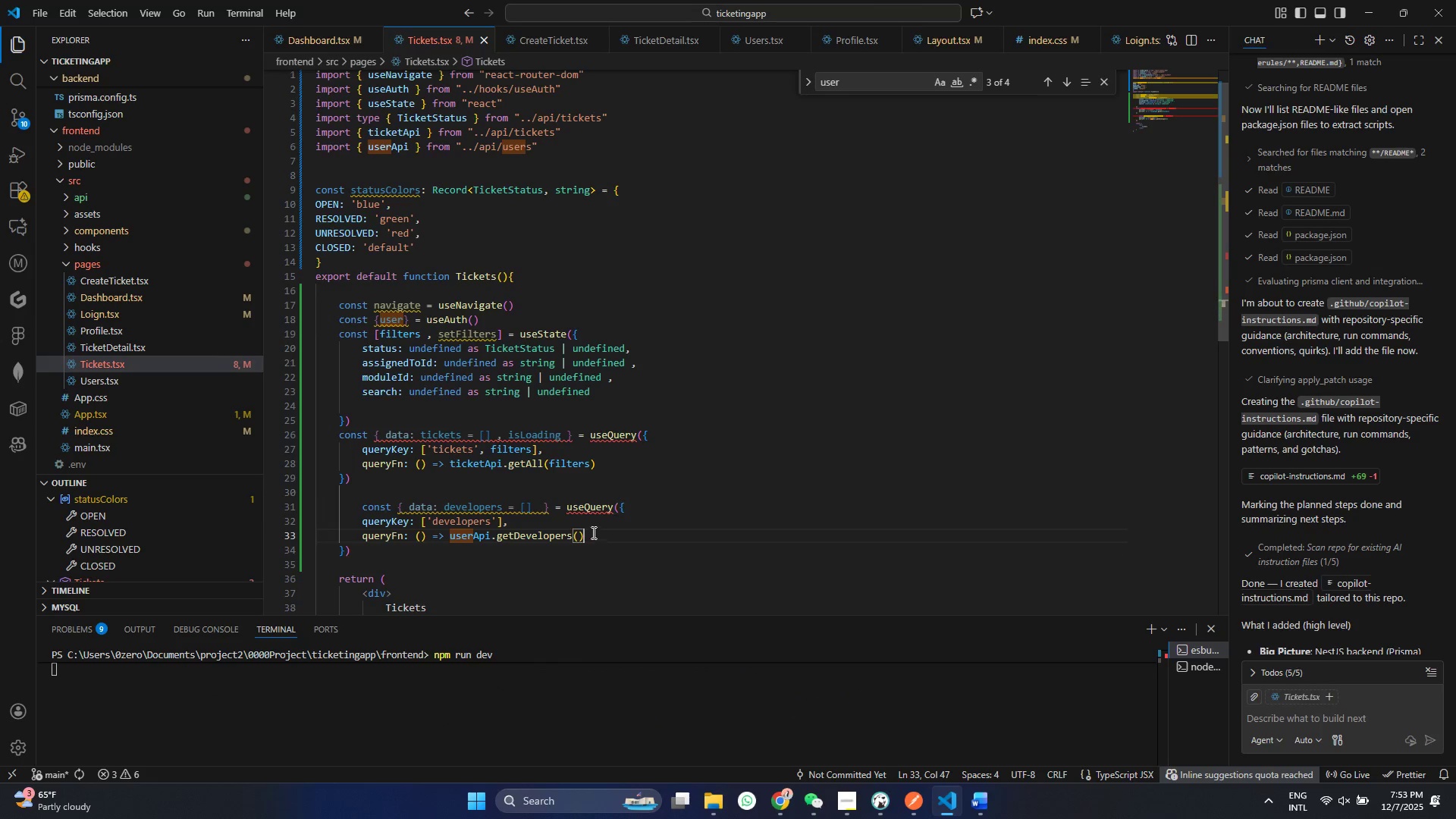 
left_click([592, 535])
 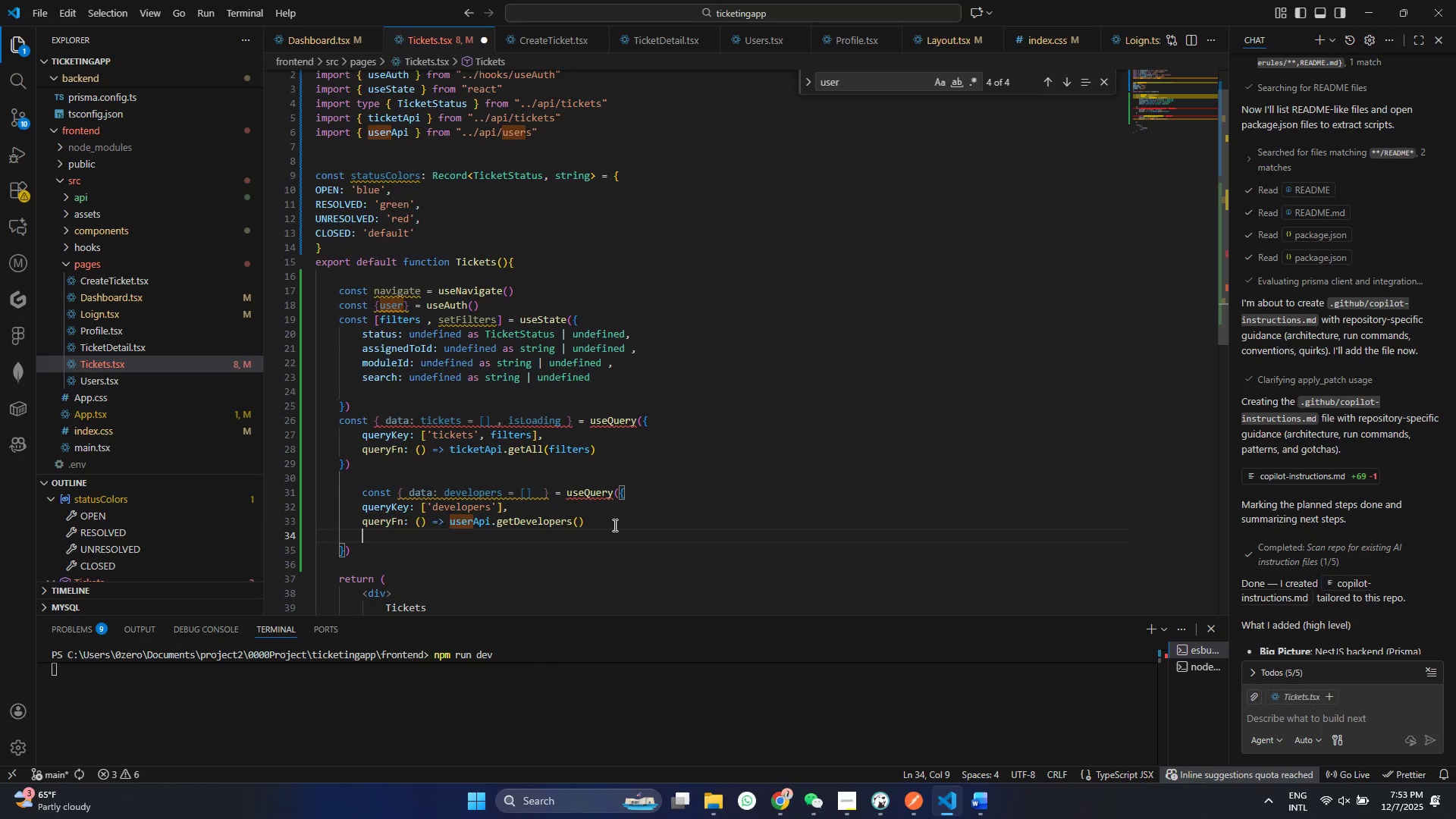 
key(Enter)
 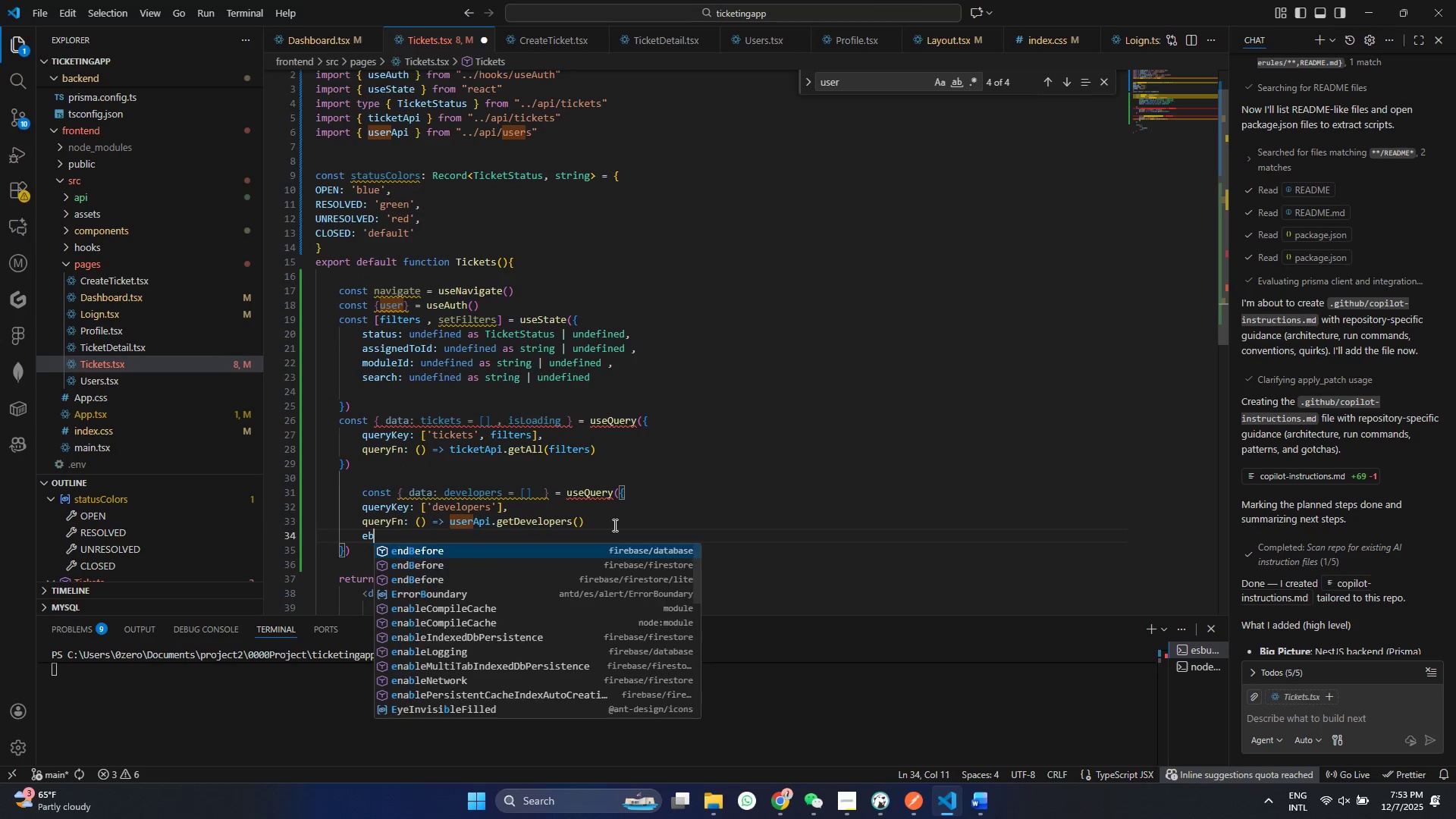 
type(eb)
key(Backspace)
type(nabled: user?>role)
 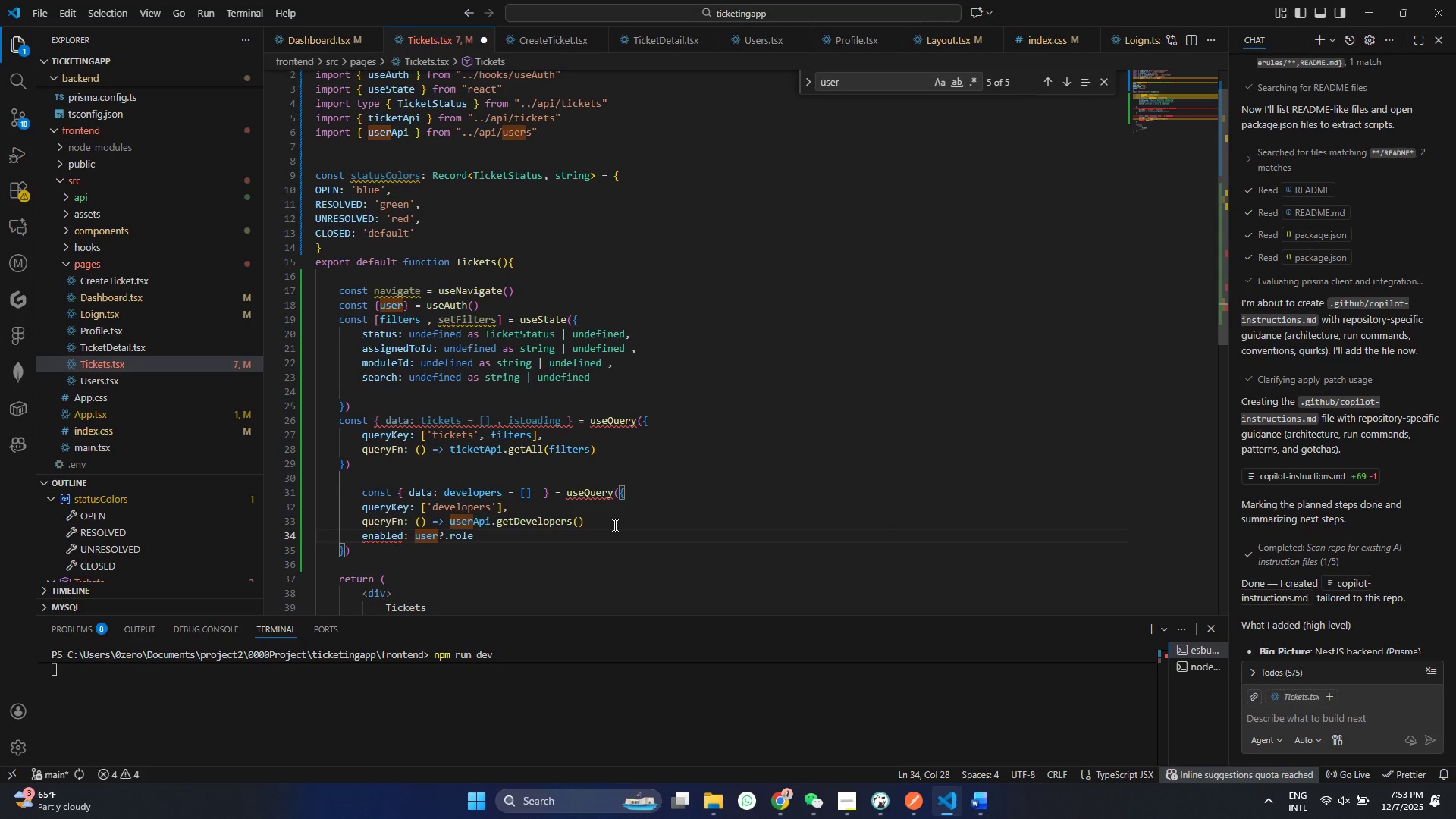 
 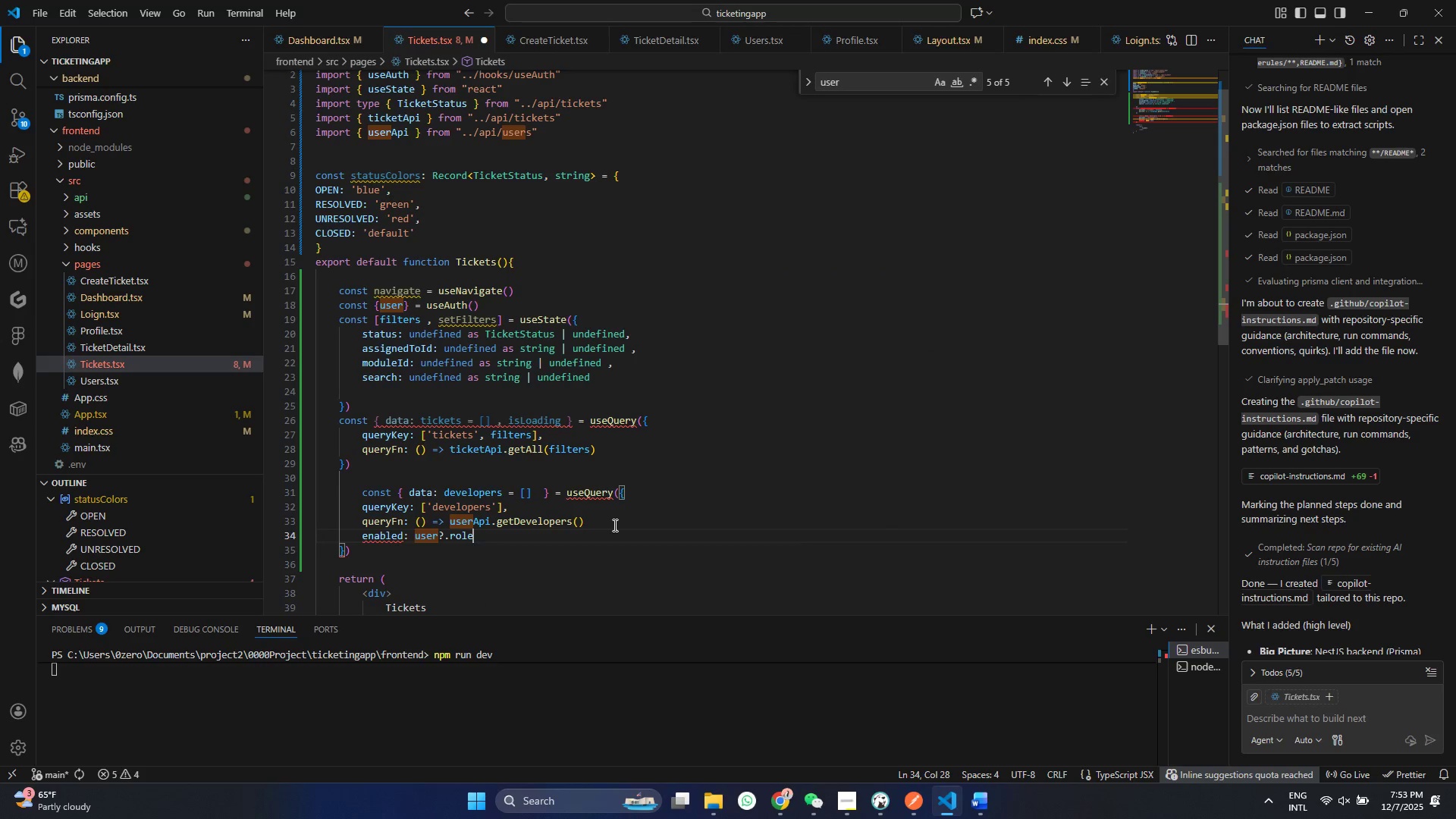 
key(Enter)
 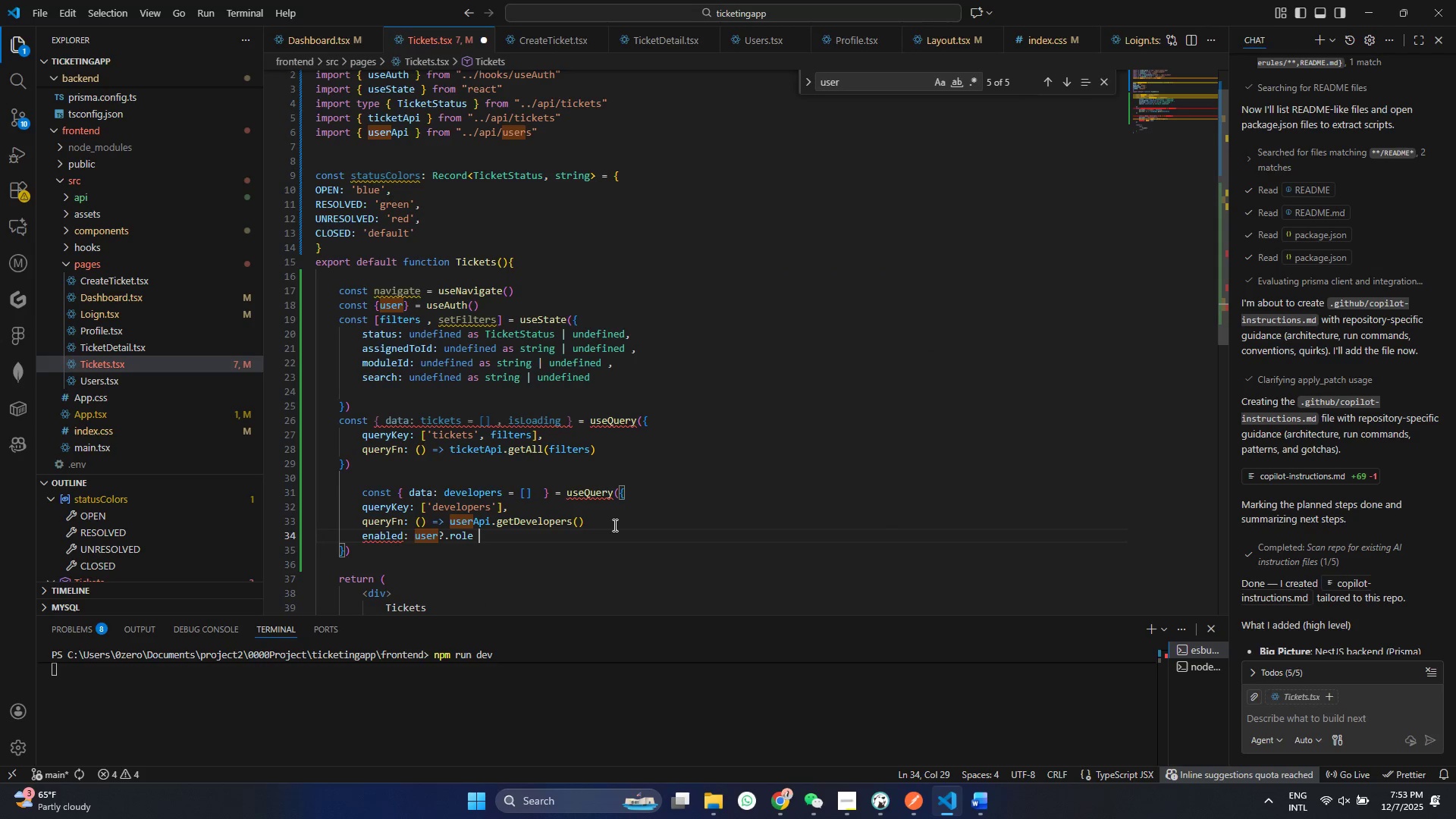 
key(Space)
 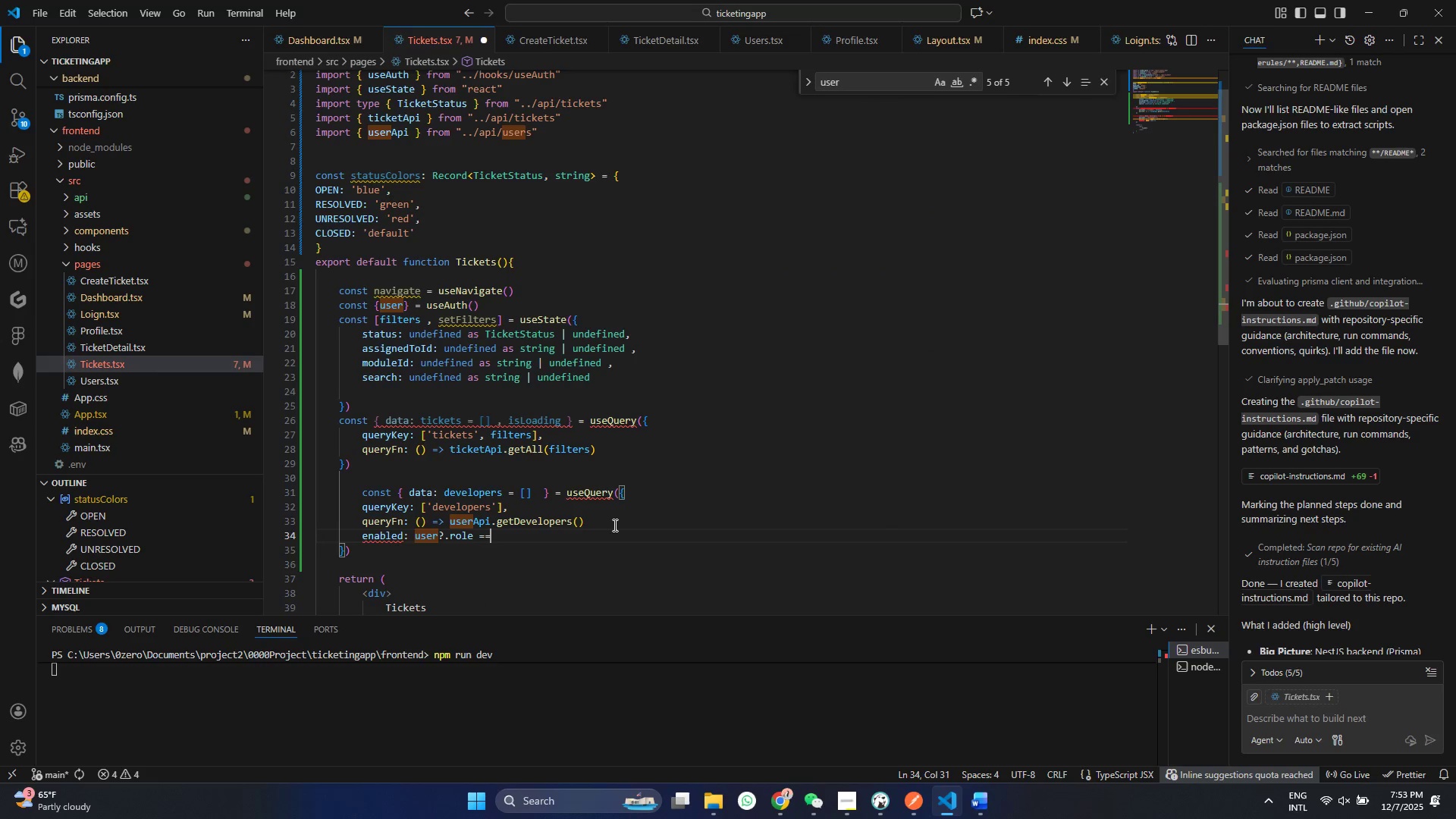 
key(Equal)
 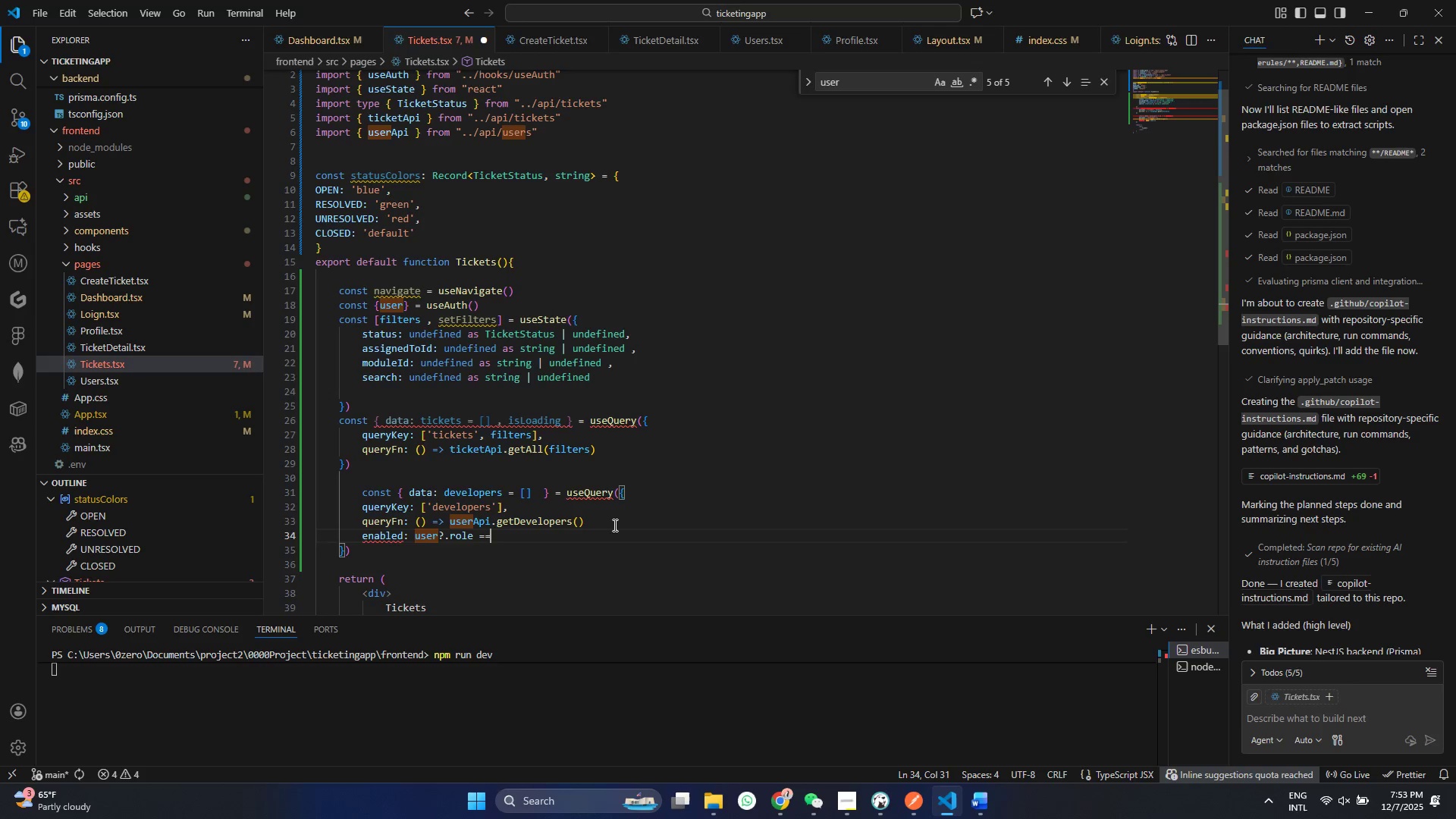 
key(Equal)
 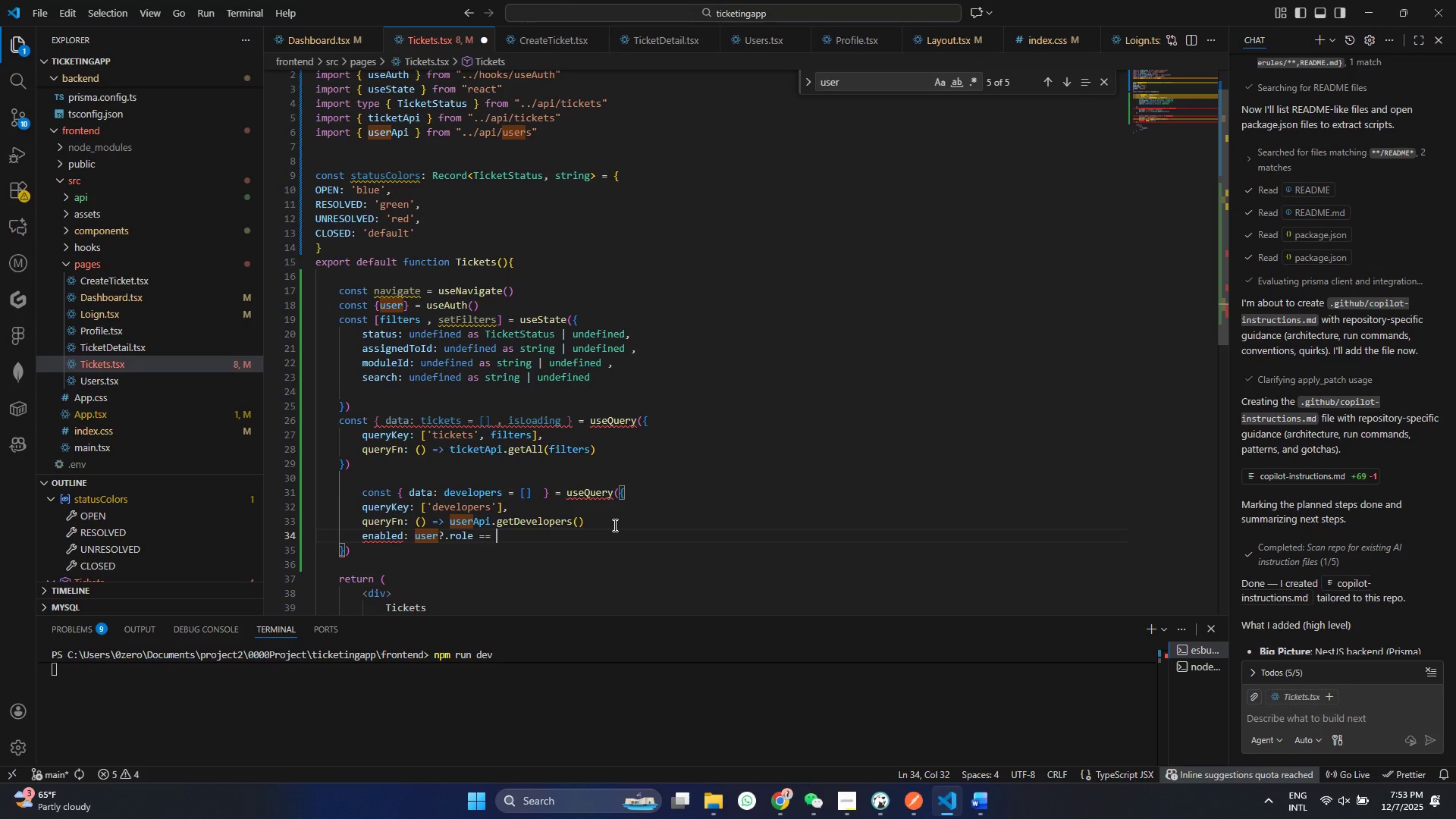 
key(Space)
 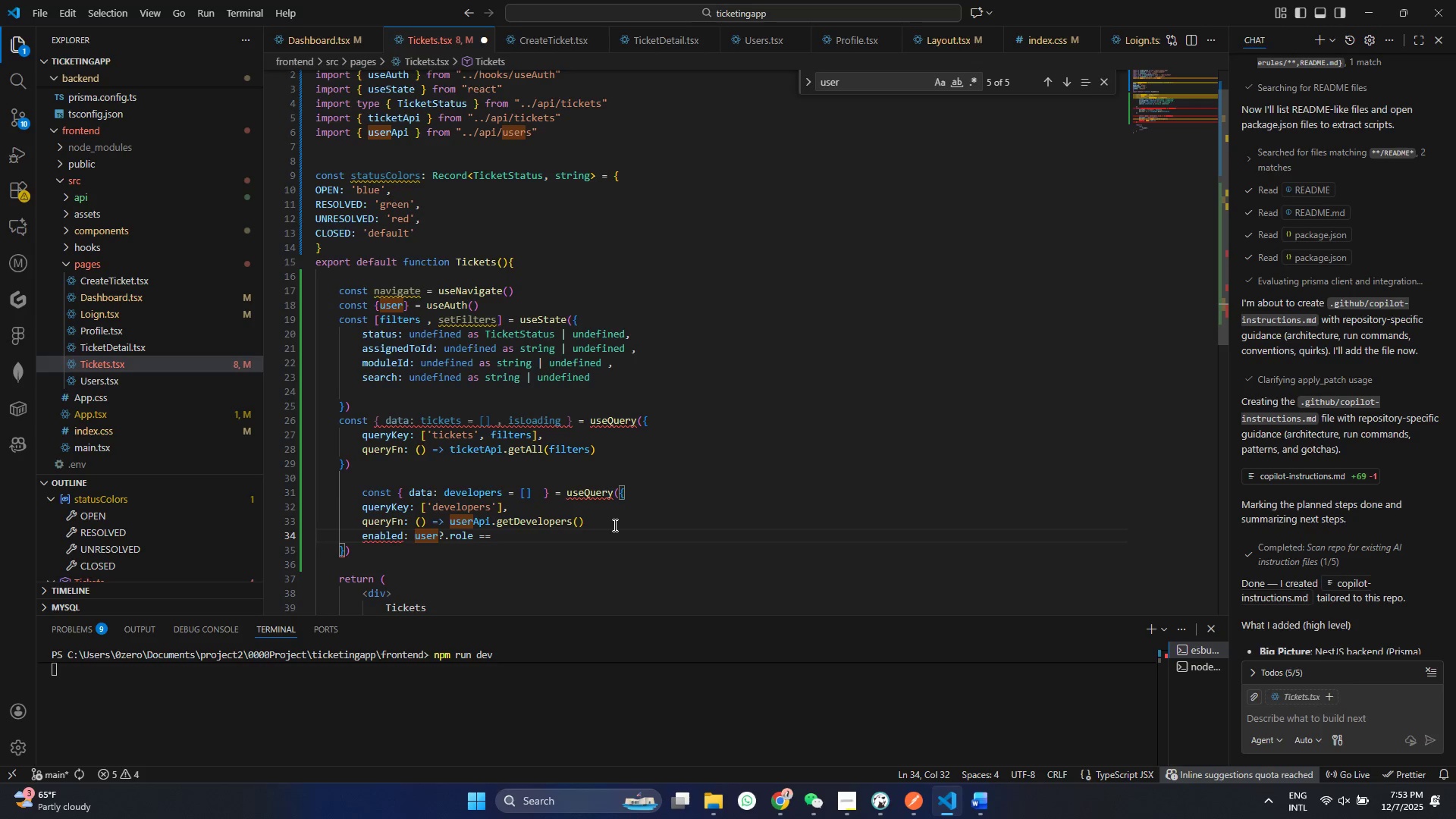 
key(Shift+ShiftRight)
 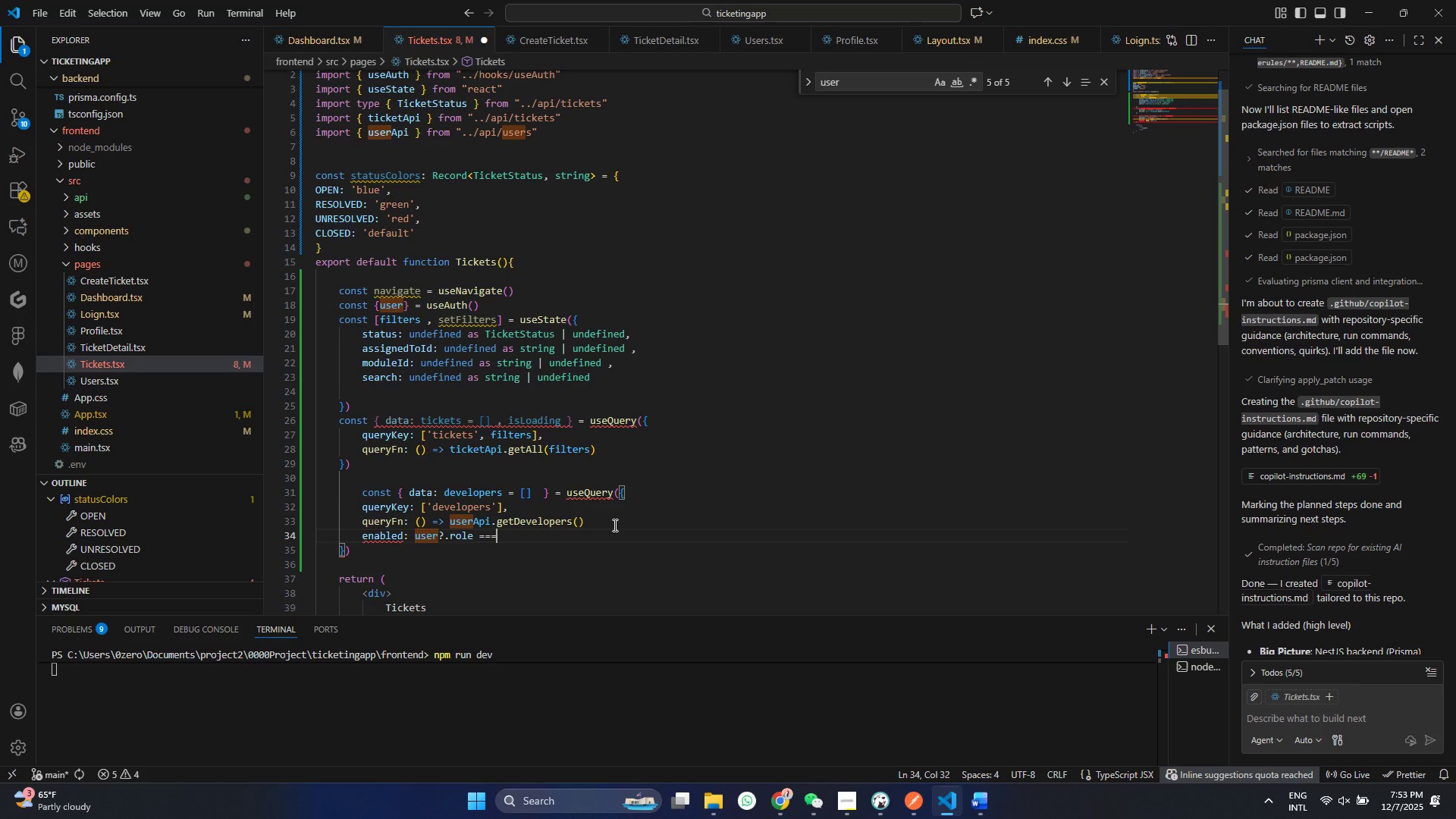 
key(Backspace)
 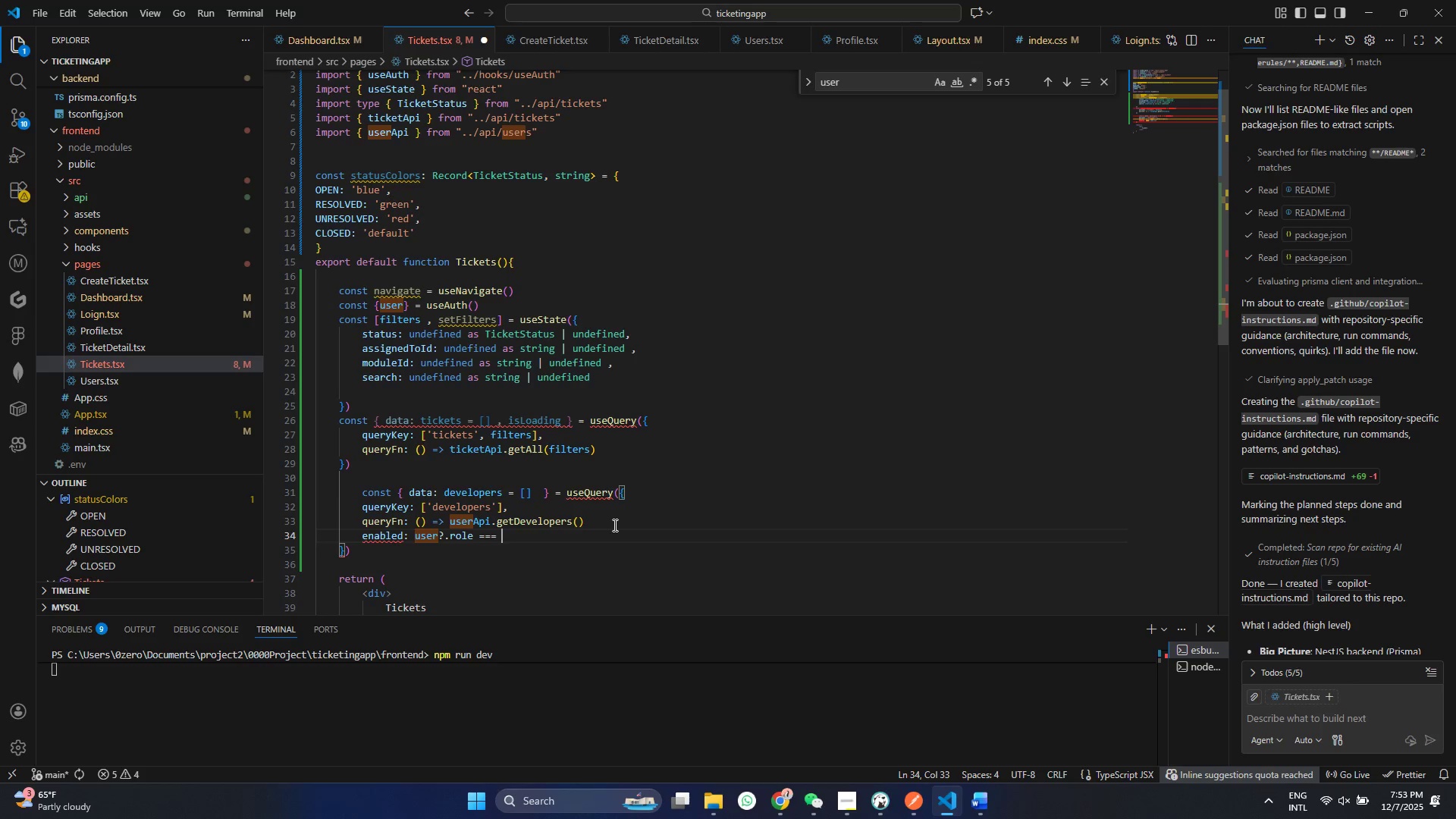 
key(Equal)
 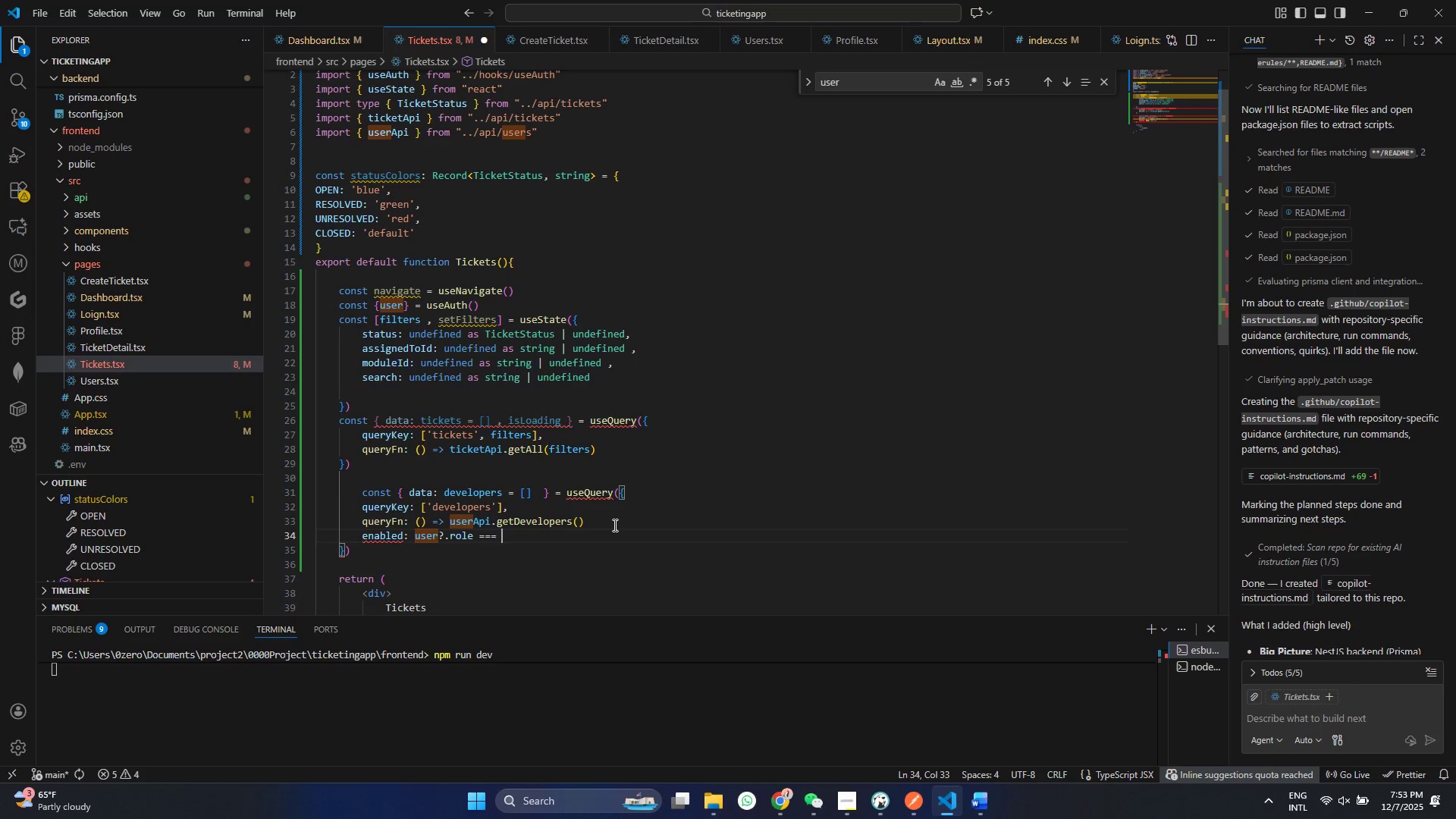 
key(Space)
 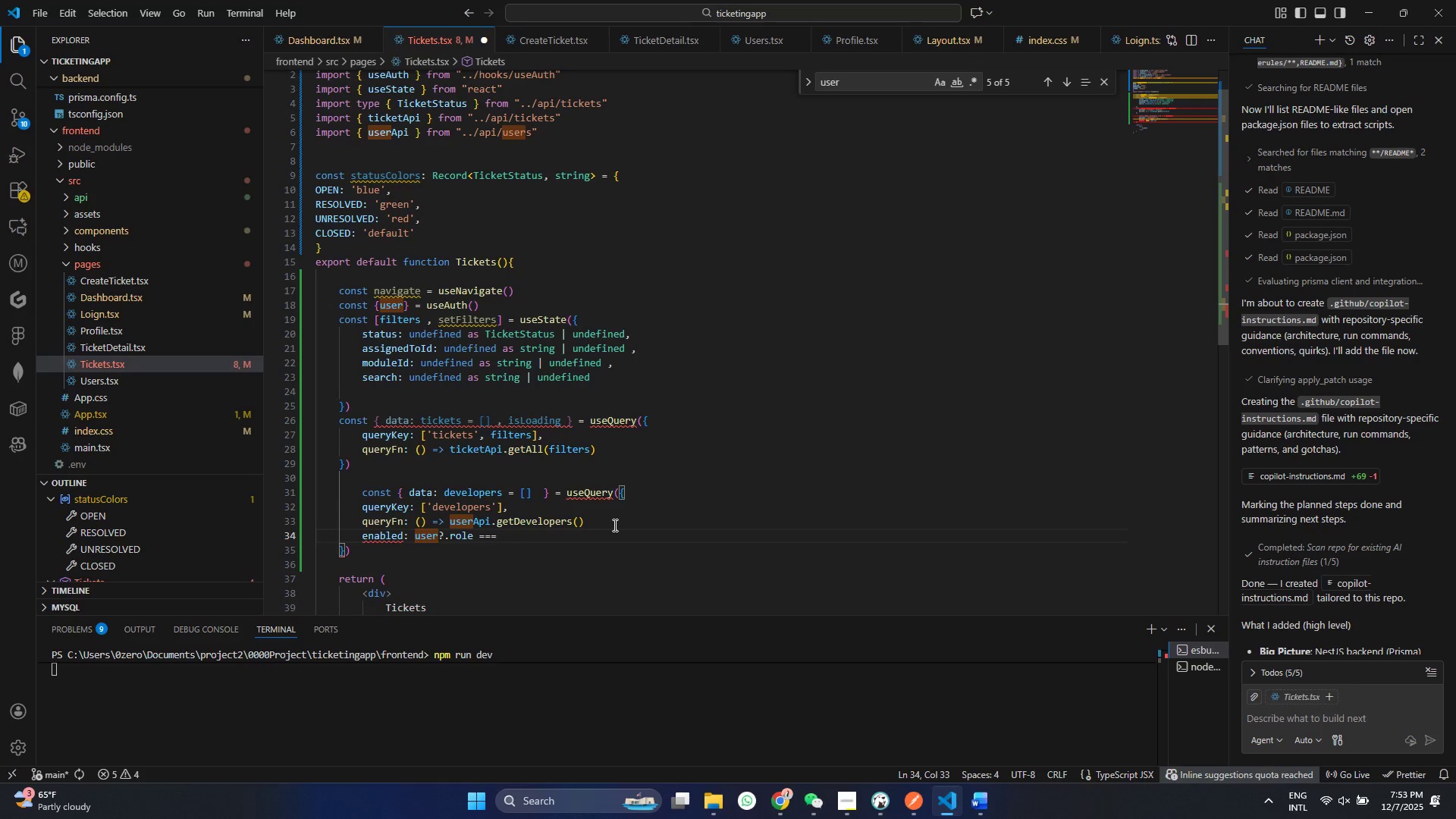 
hold_key(key=ShiftRight, duration=0.83)
 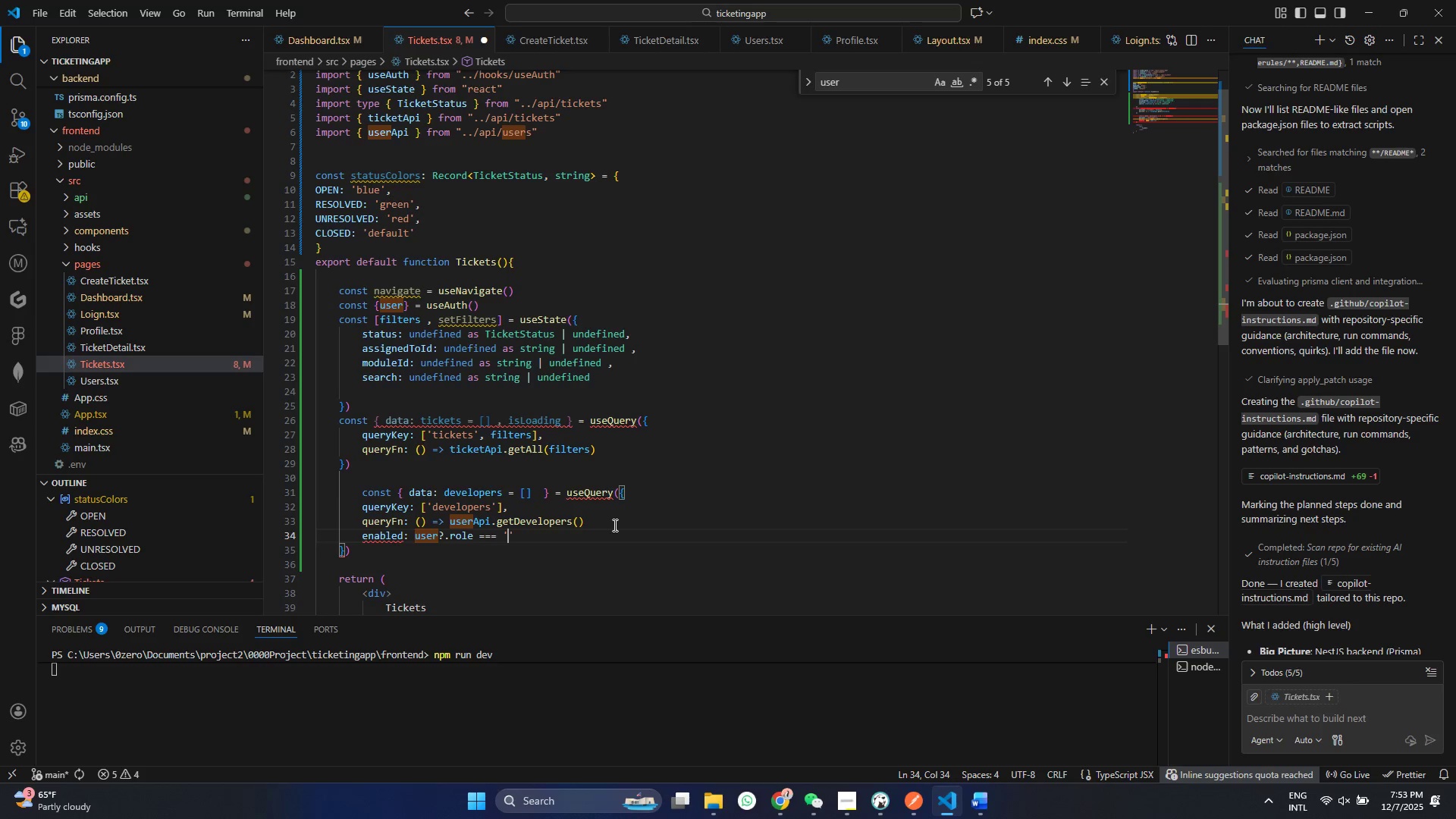 
key(Quote)
 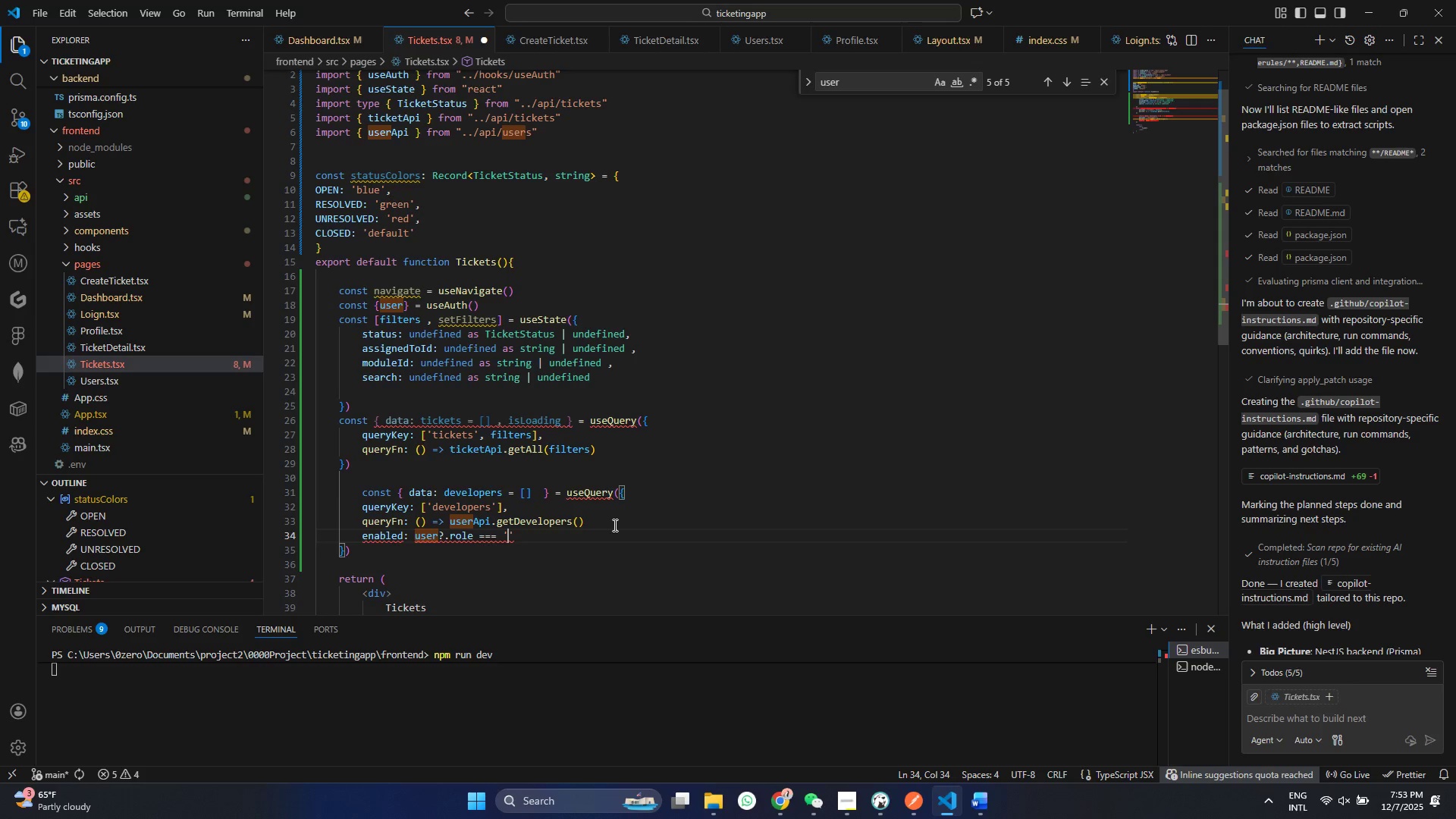 
key(Quote)
 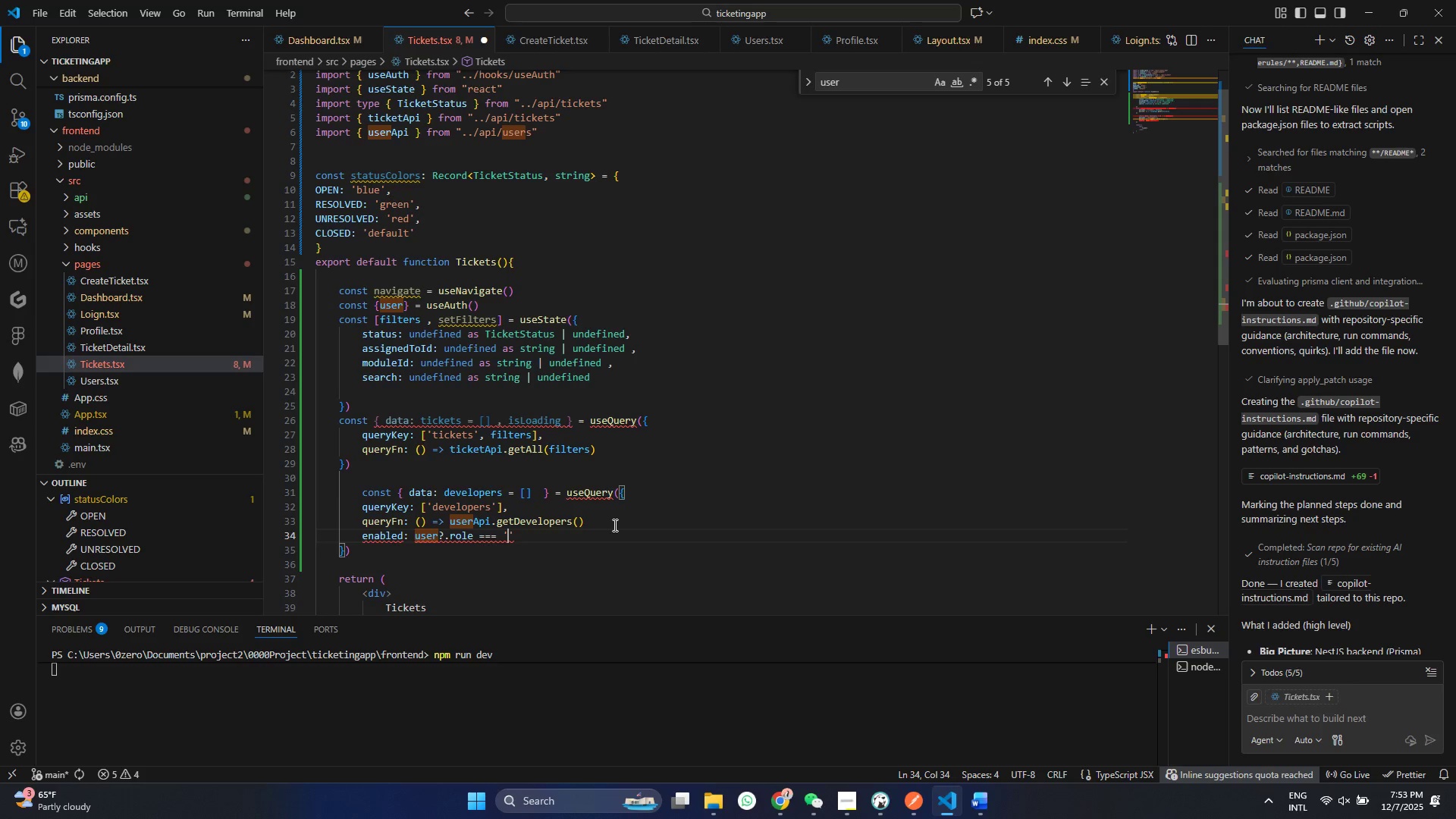 
key(ArrowLeft)
 